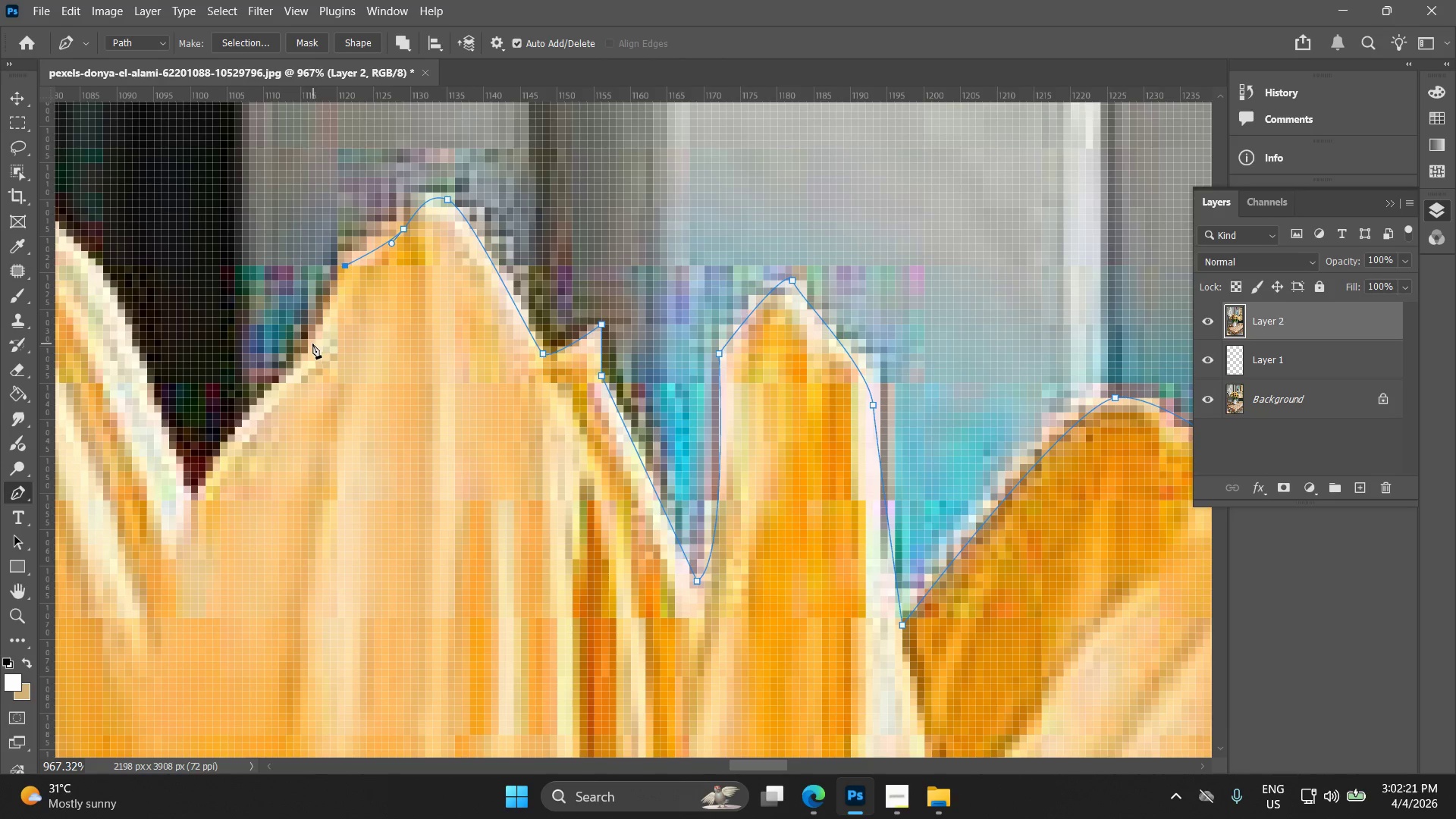 
left_click_drag(start_coordinate=[310, 347], to_coordinate=[309, 358])
 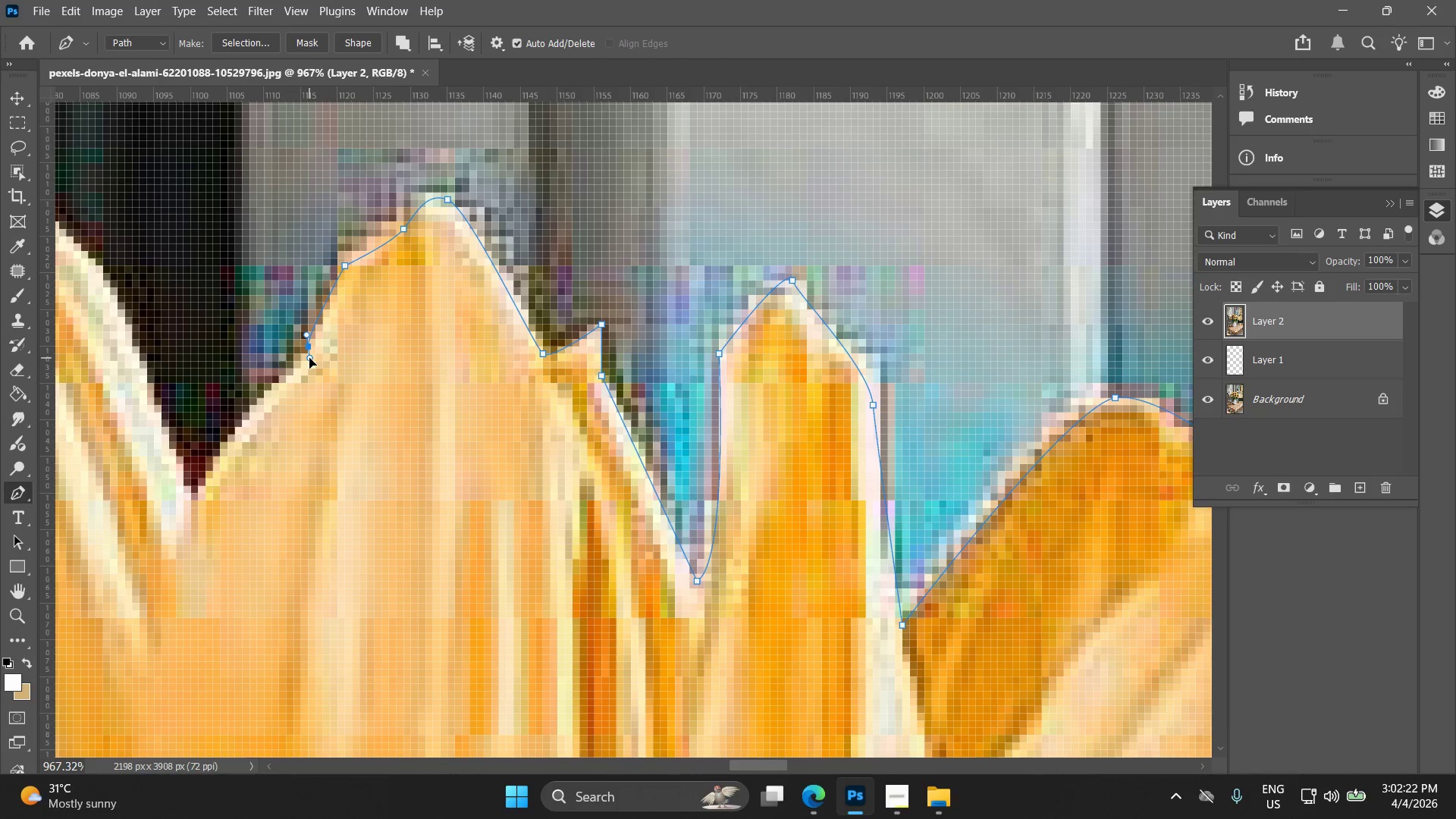 
key(Control+ControlLeft)
 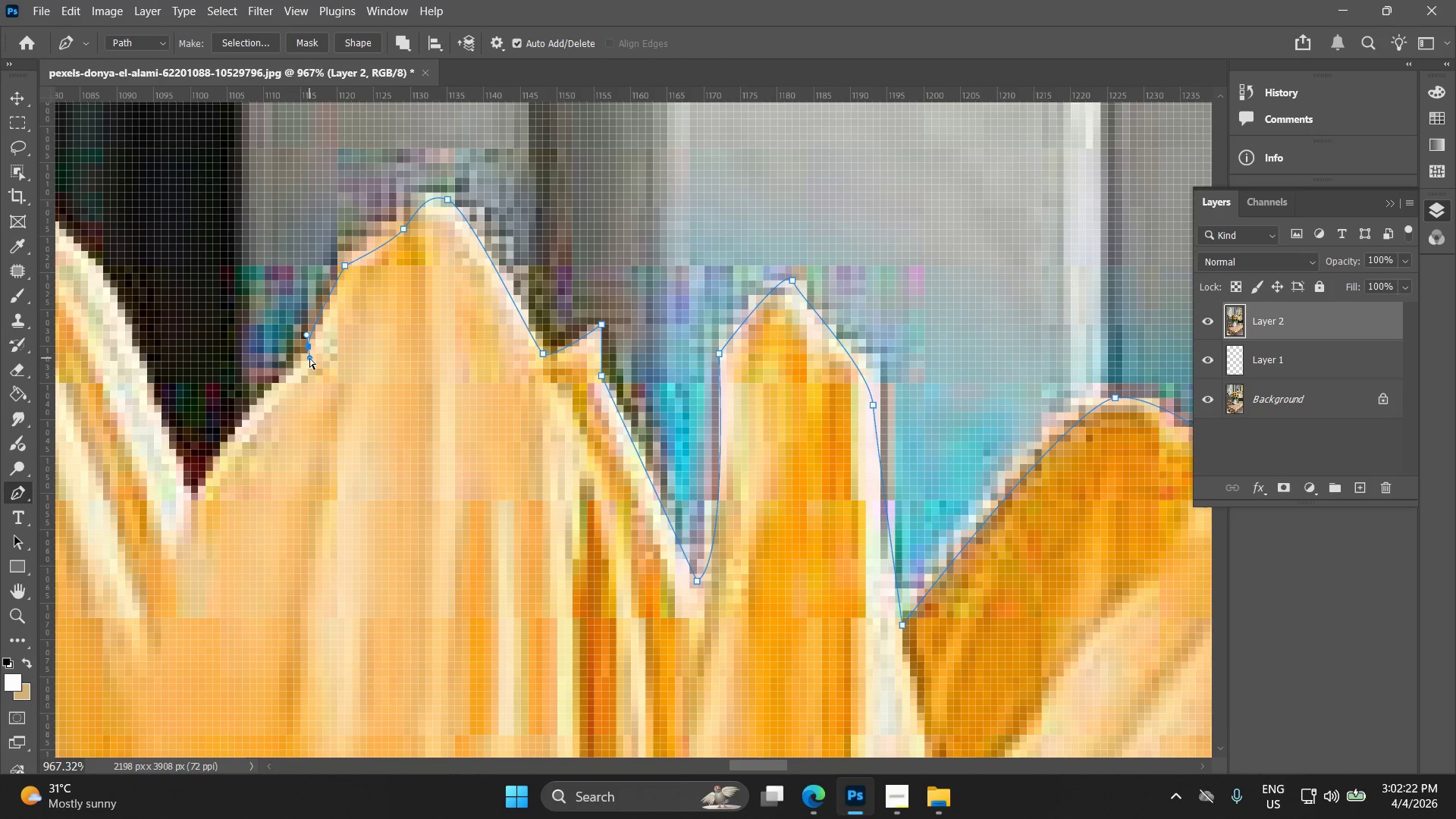 
key(Control+Z)
 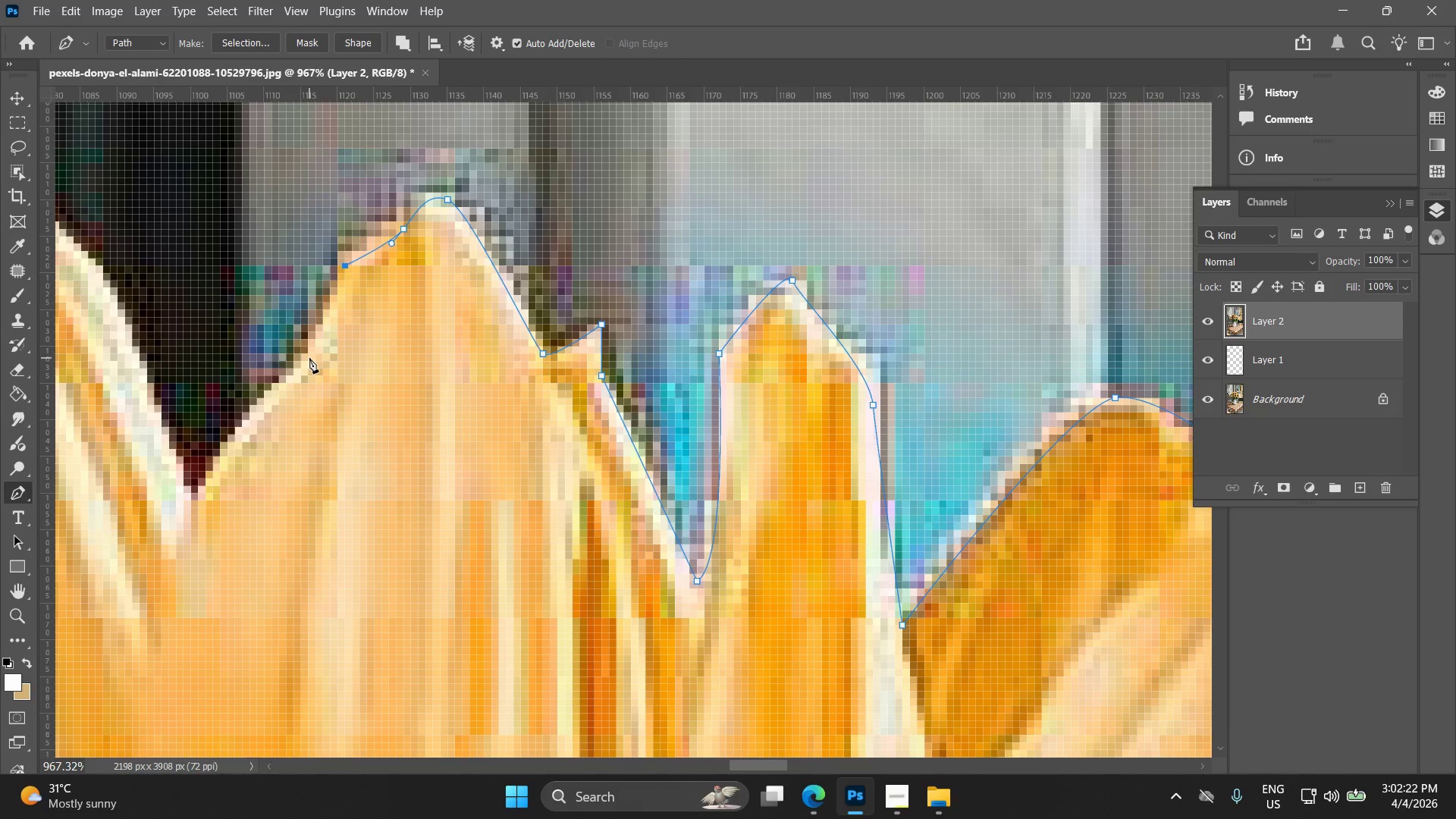 
left_click_drag(start_coordinate=[309, 358], to_coordinate=[299, 381])
 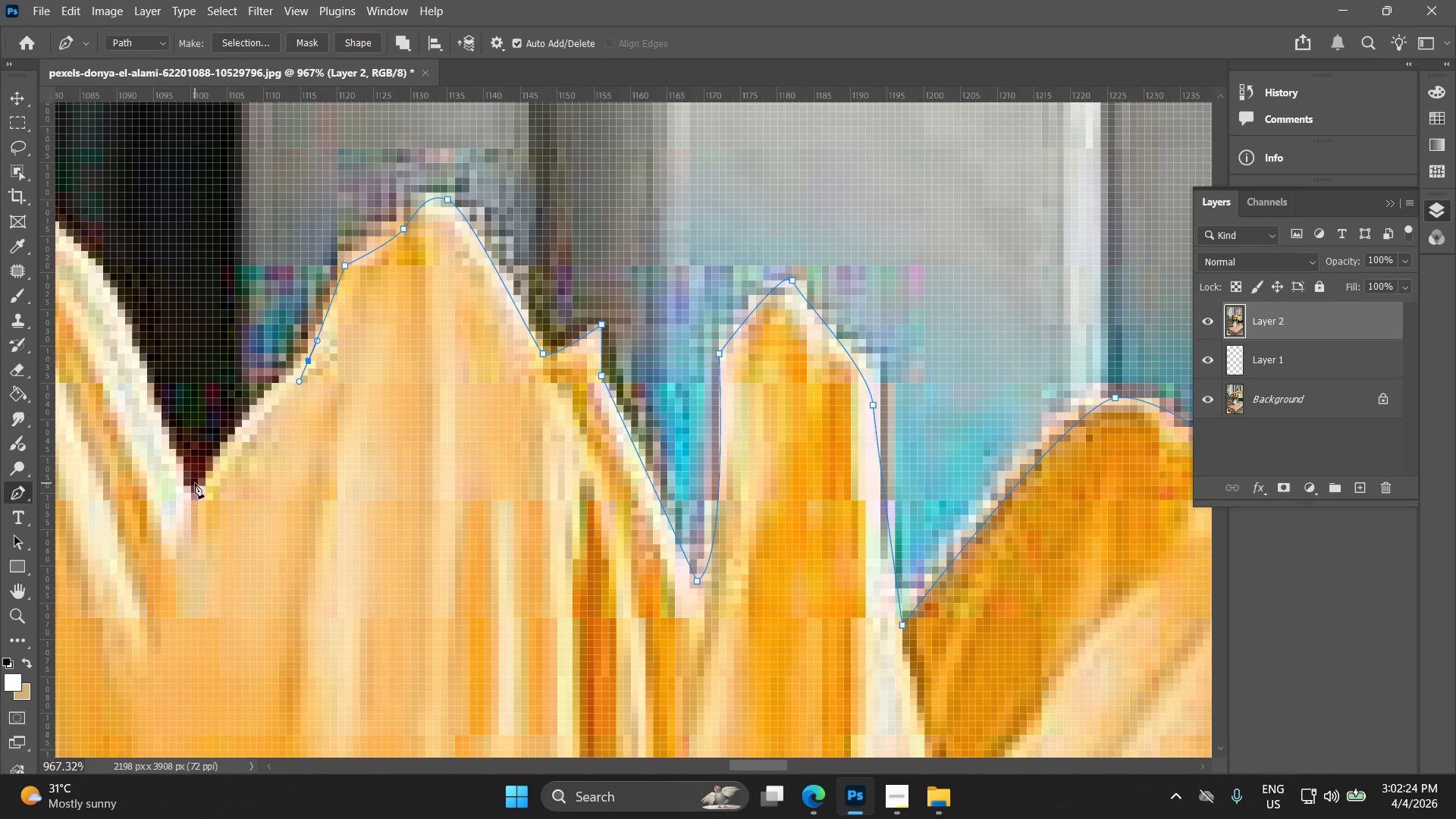 
hold_key(key=Space, duration=0.48)
 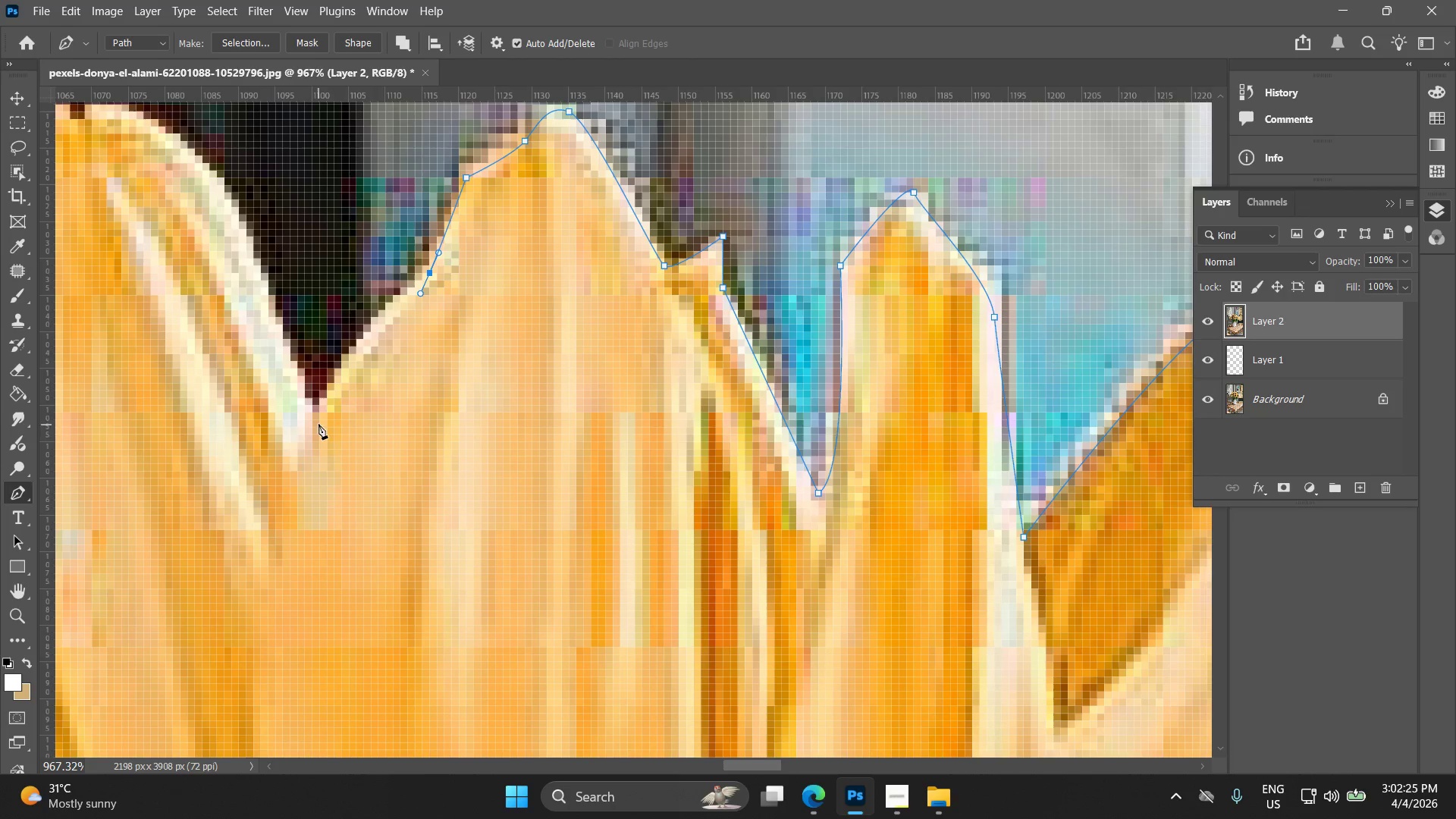 
left_click_drag(start_coordinate=[206, 470], to_coordinate=[328, 382])
 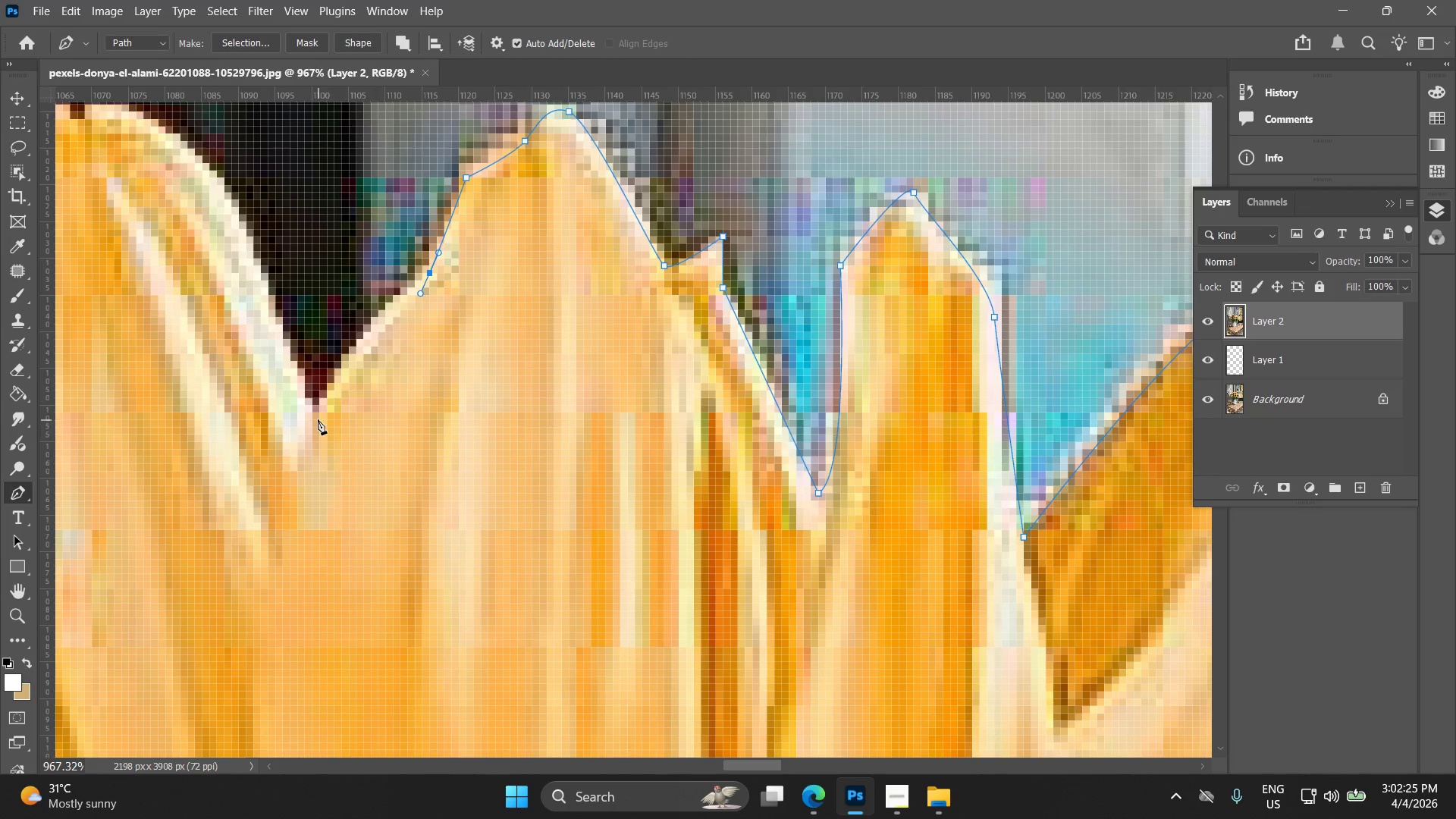 
left_click_drag(start_coordinate=[318, 417], to_coordinate=[317, 482])
 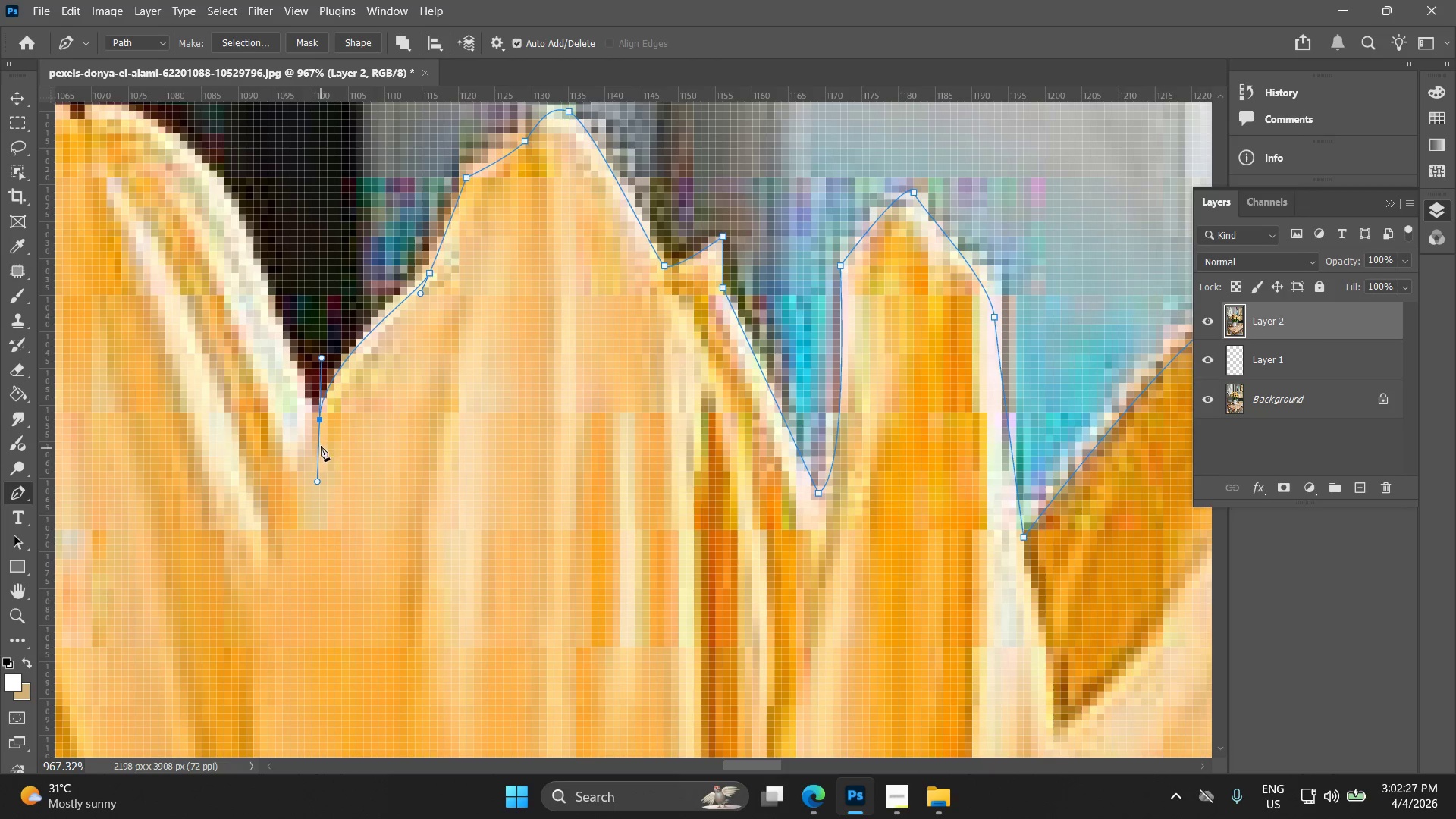 
hold_key(key=ShiftLeft, duration=0.98)
left_click([319, 418])
 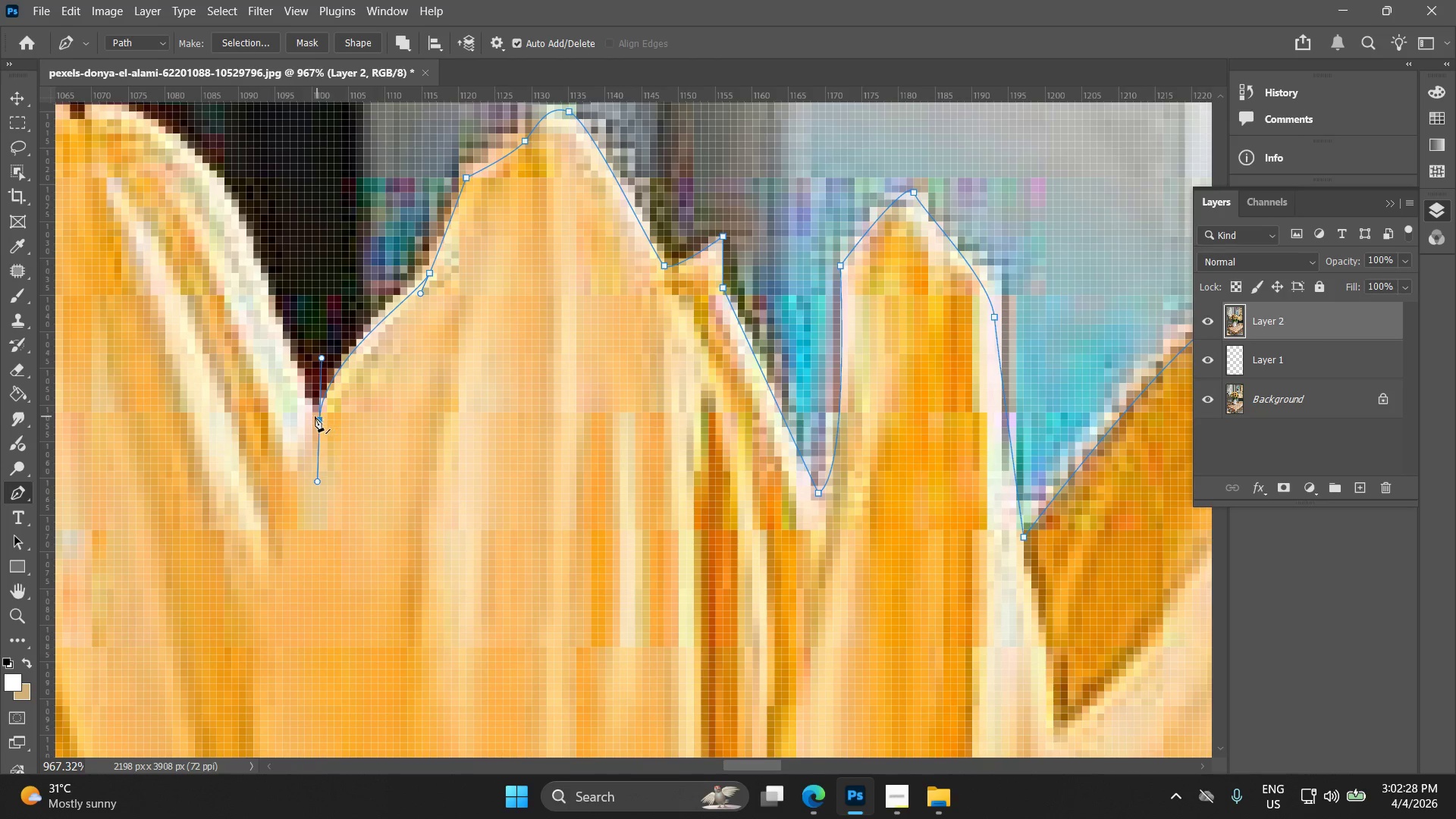 
hold_key(key=Space, duration=0.44)
 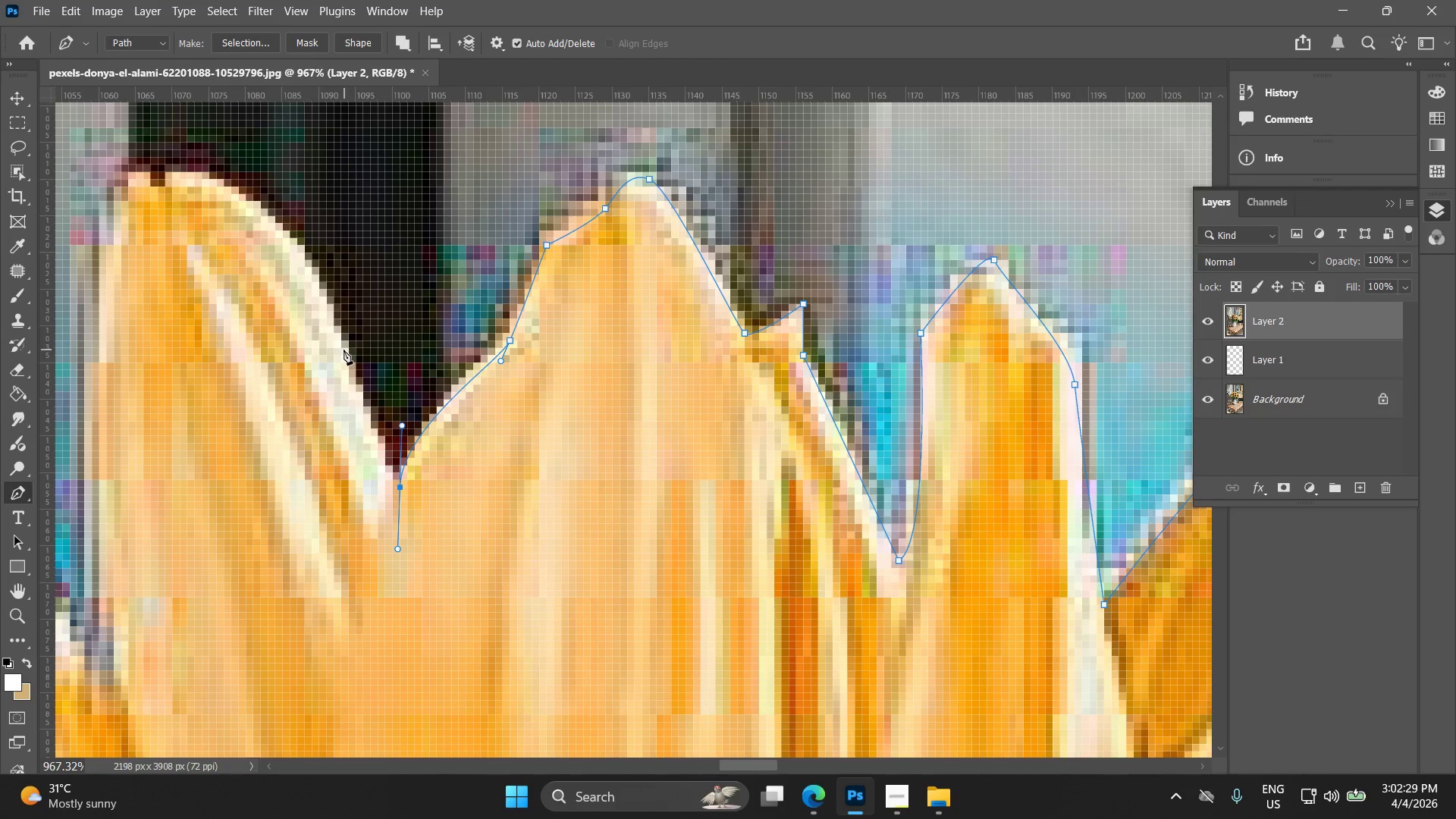 
left_click_drag(start_coordinate=[309, 401], to_coordinate=[389, 469])
 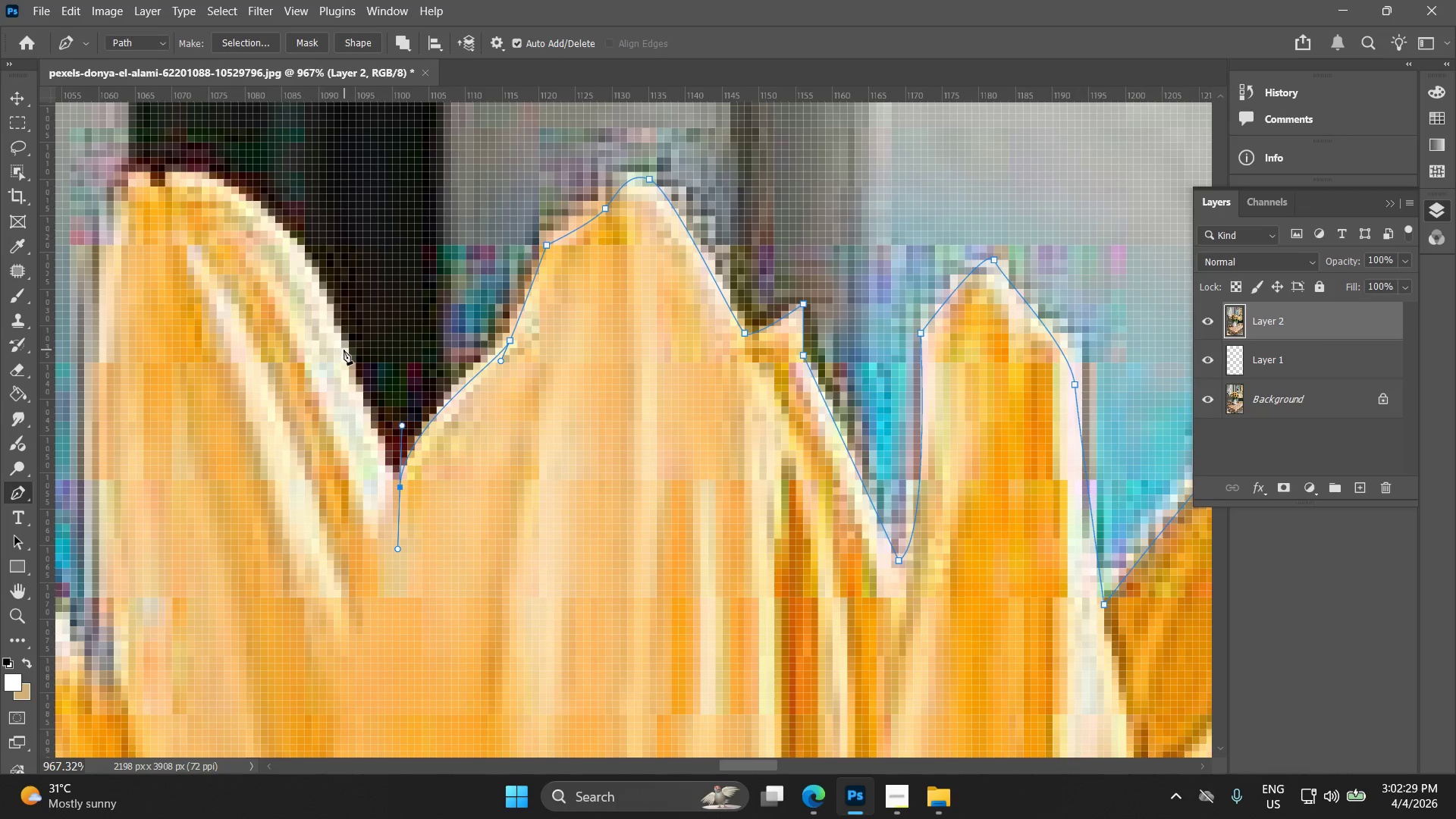 
left_click_drag(start_coordinate=[344, 350], to_coordinate=[292, 239])
 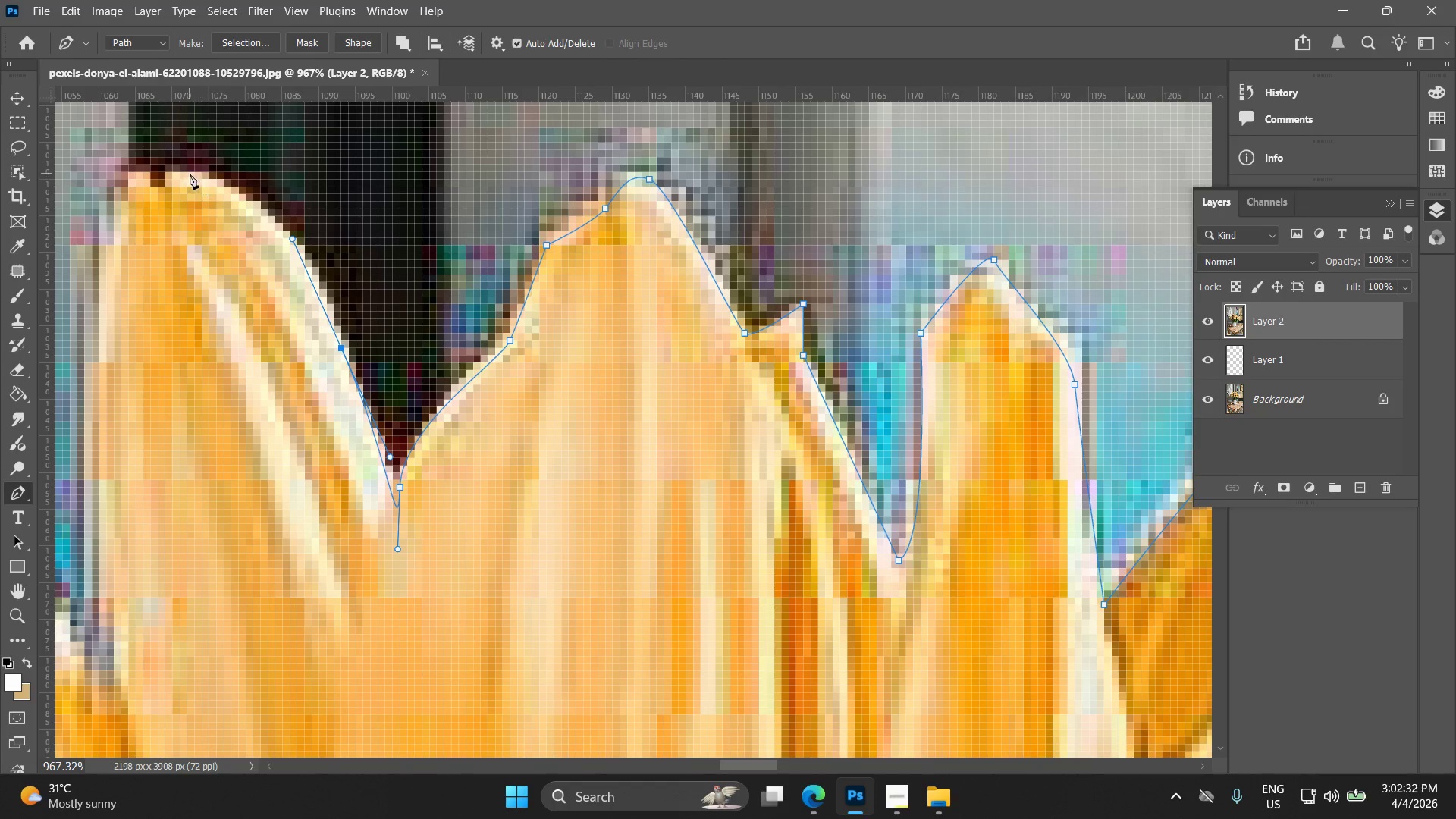 
left_click_drag(start_coordinate=[187, 174], to_coordinate=[119, 163])
 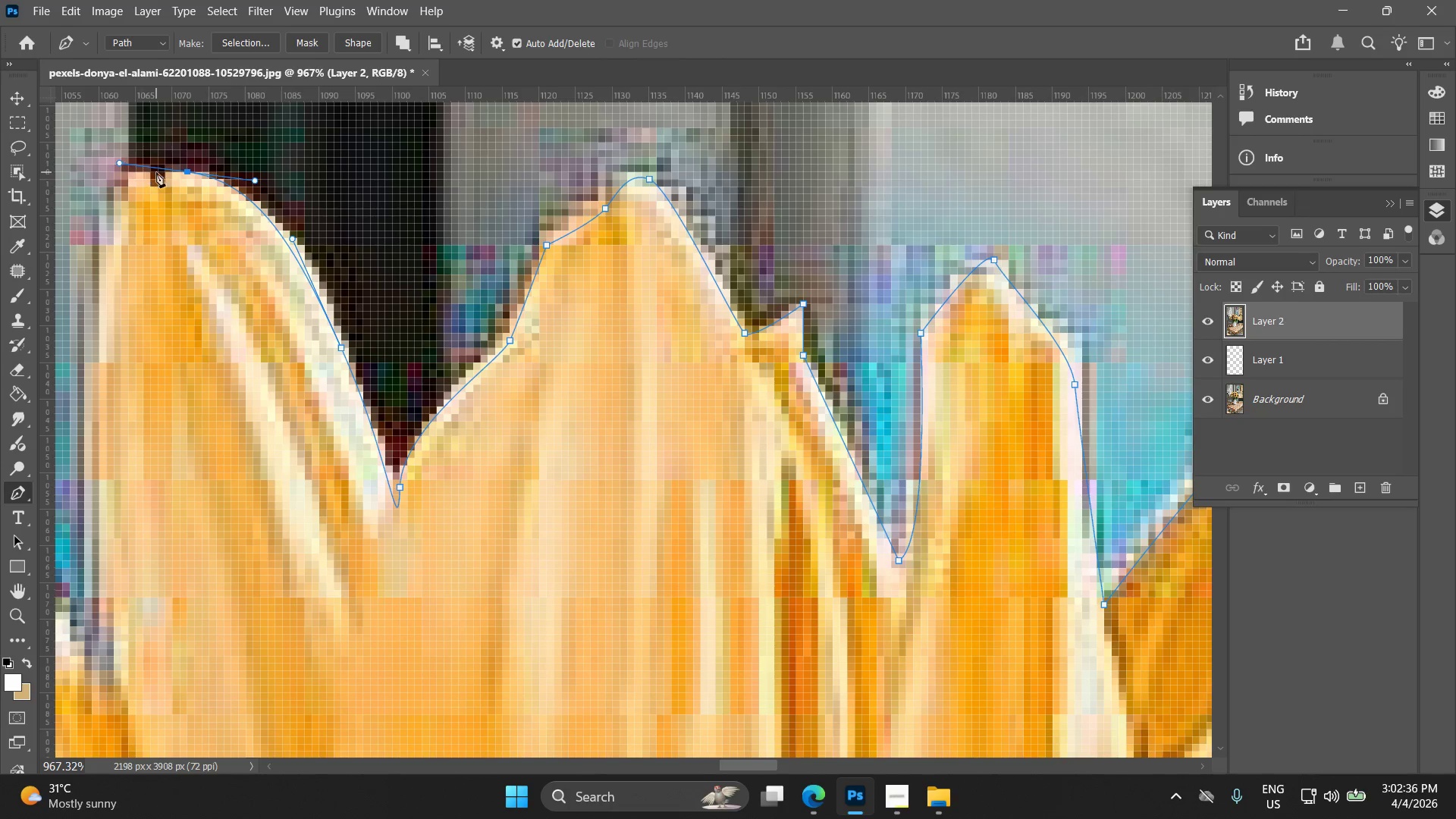 
hold_key(key=ShiftLeft, duration=1.01)
left_click([187, 171])
 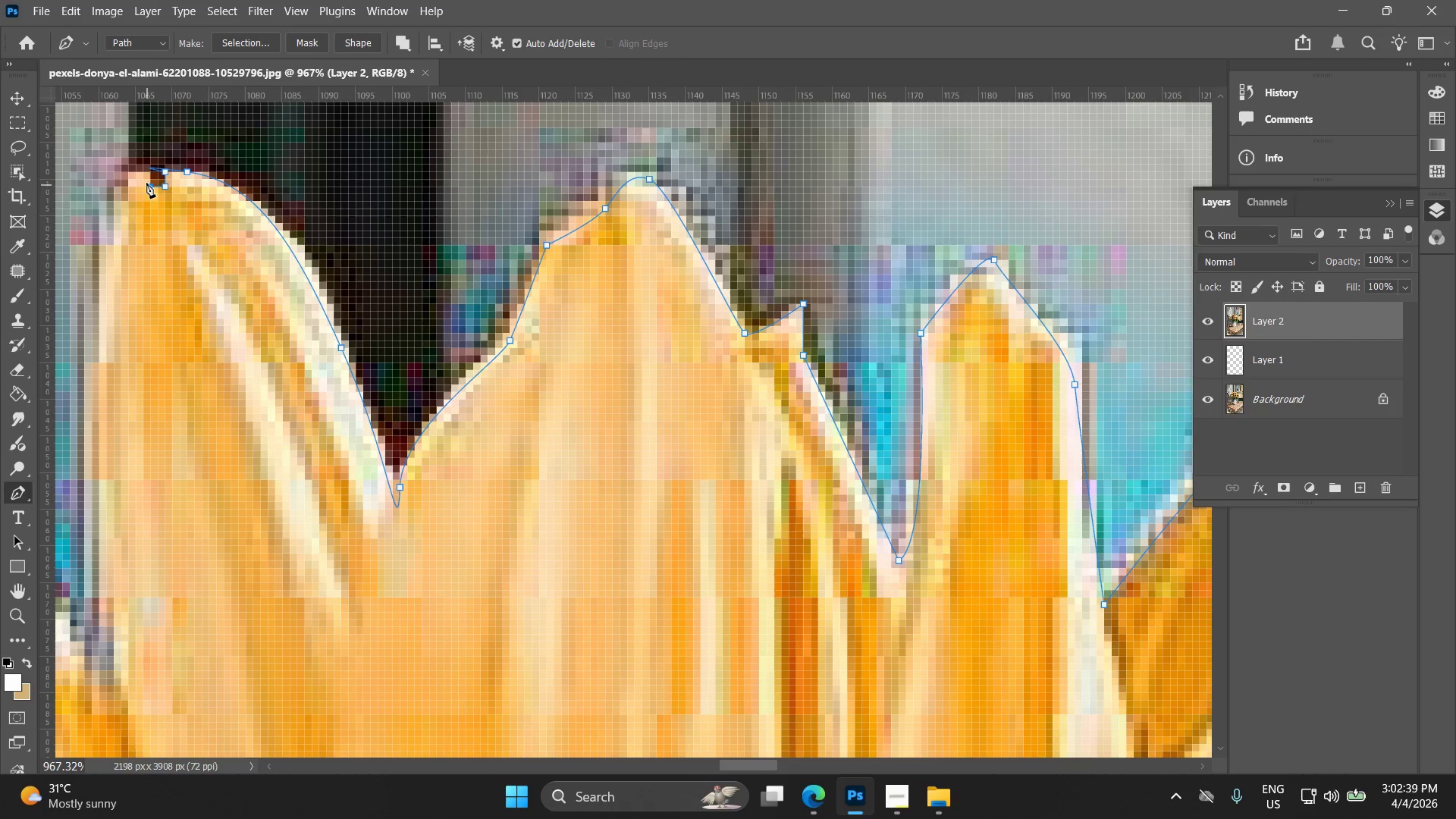 
left_click([141, 173])
 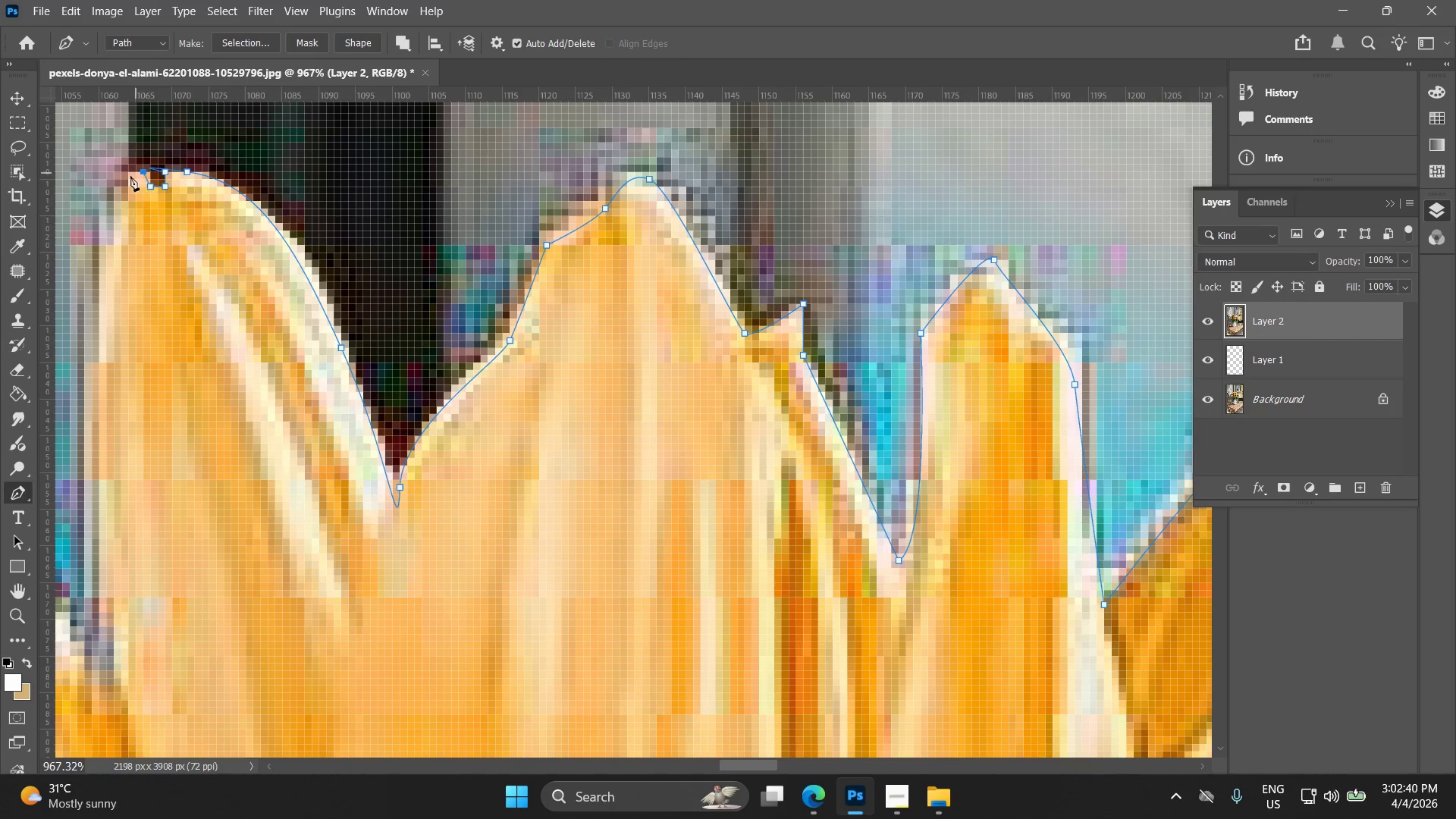 
hold_key(key=Space, duration=0.58)
 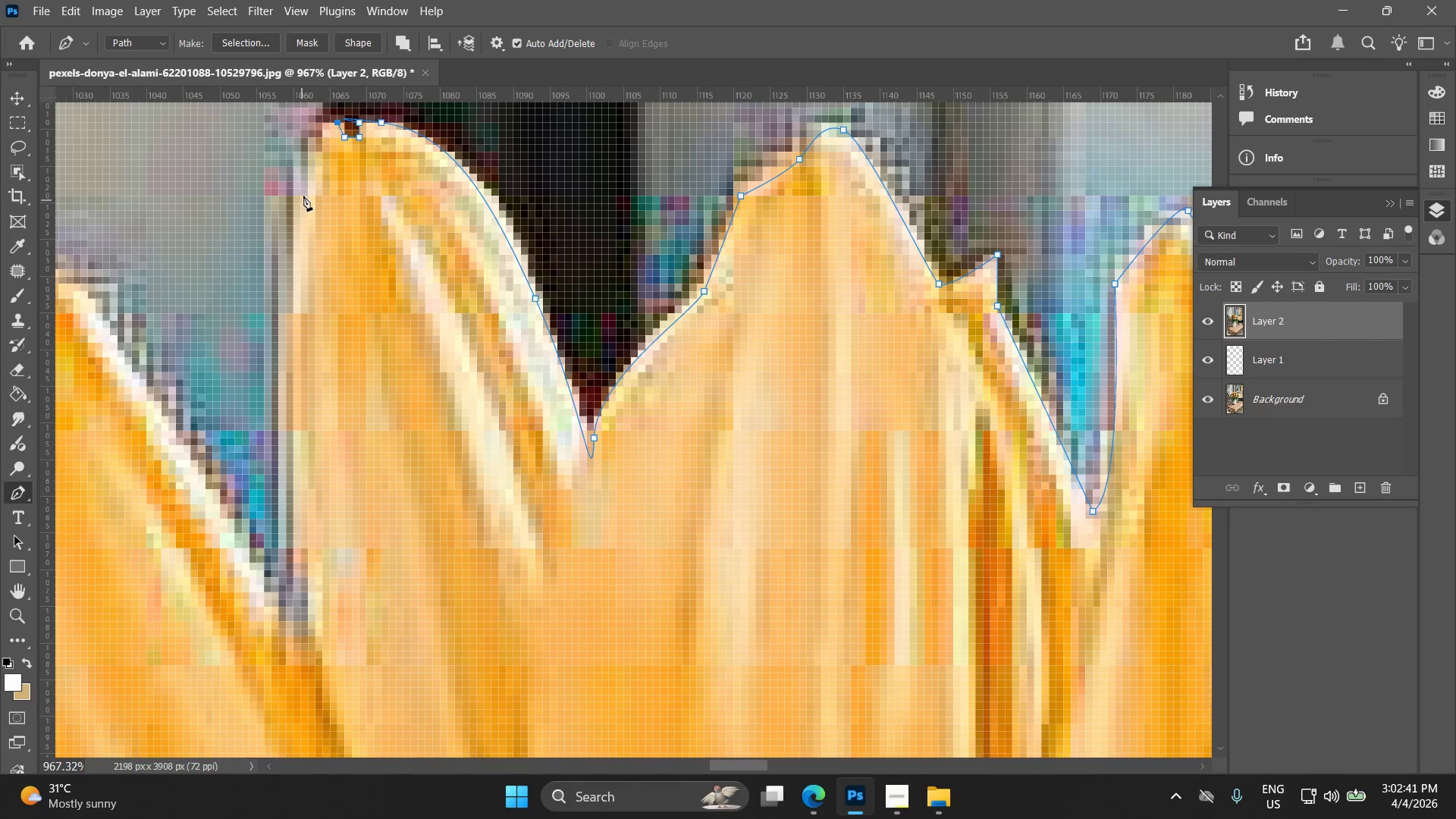 
left_click_drag(start_coordinate=[157, 200], to_coordinate=[350, 151])
 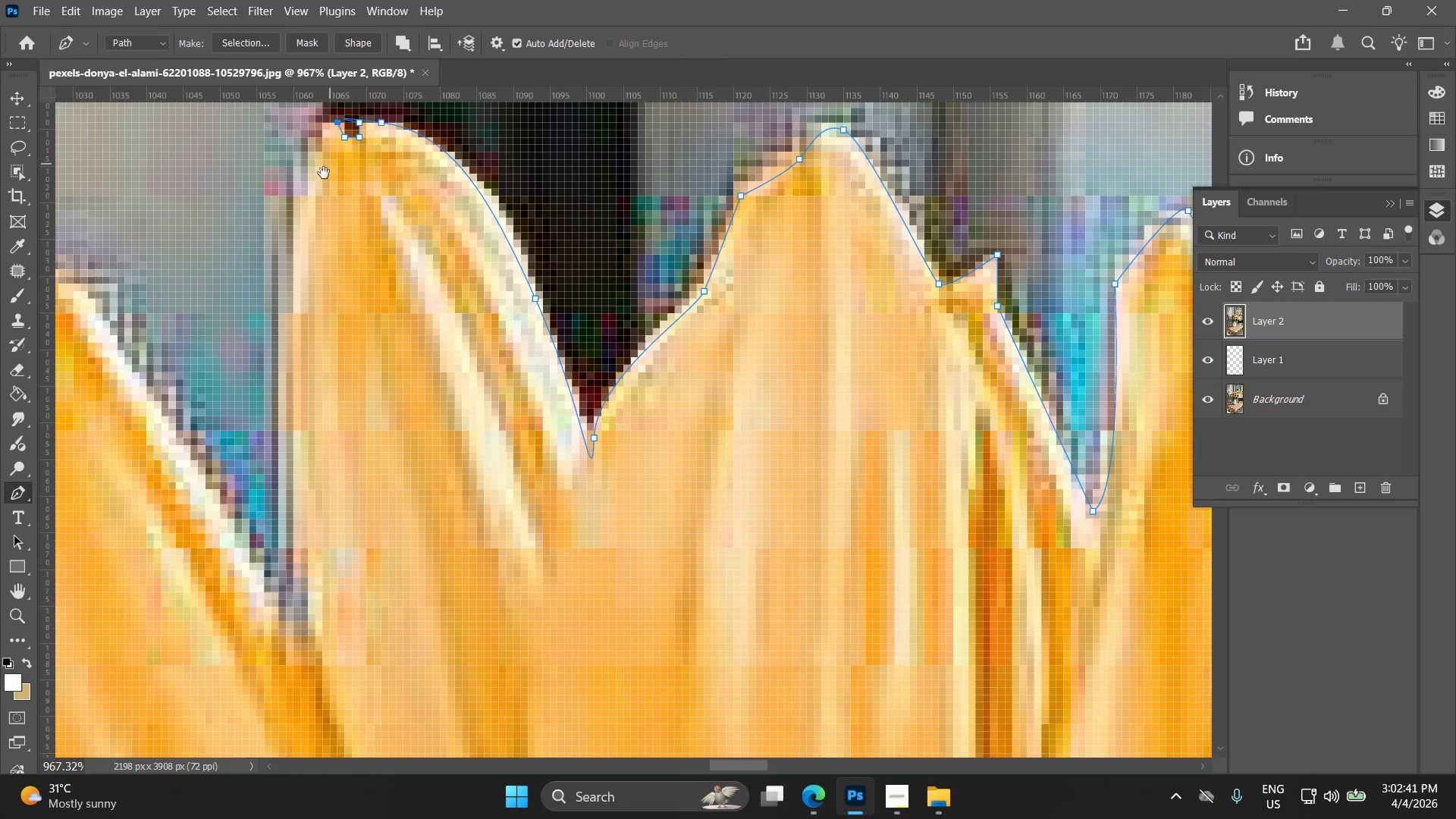 
hold_key(key=Space, duration=7.58)
 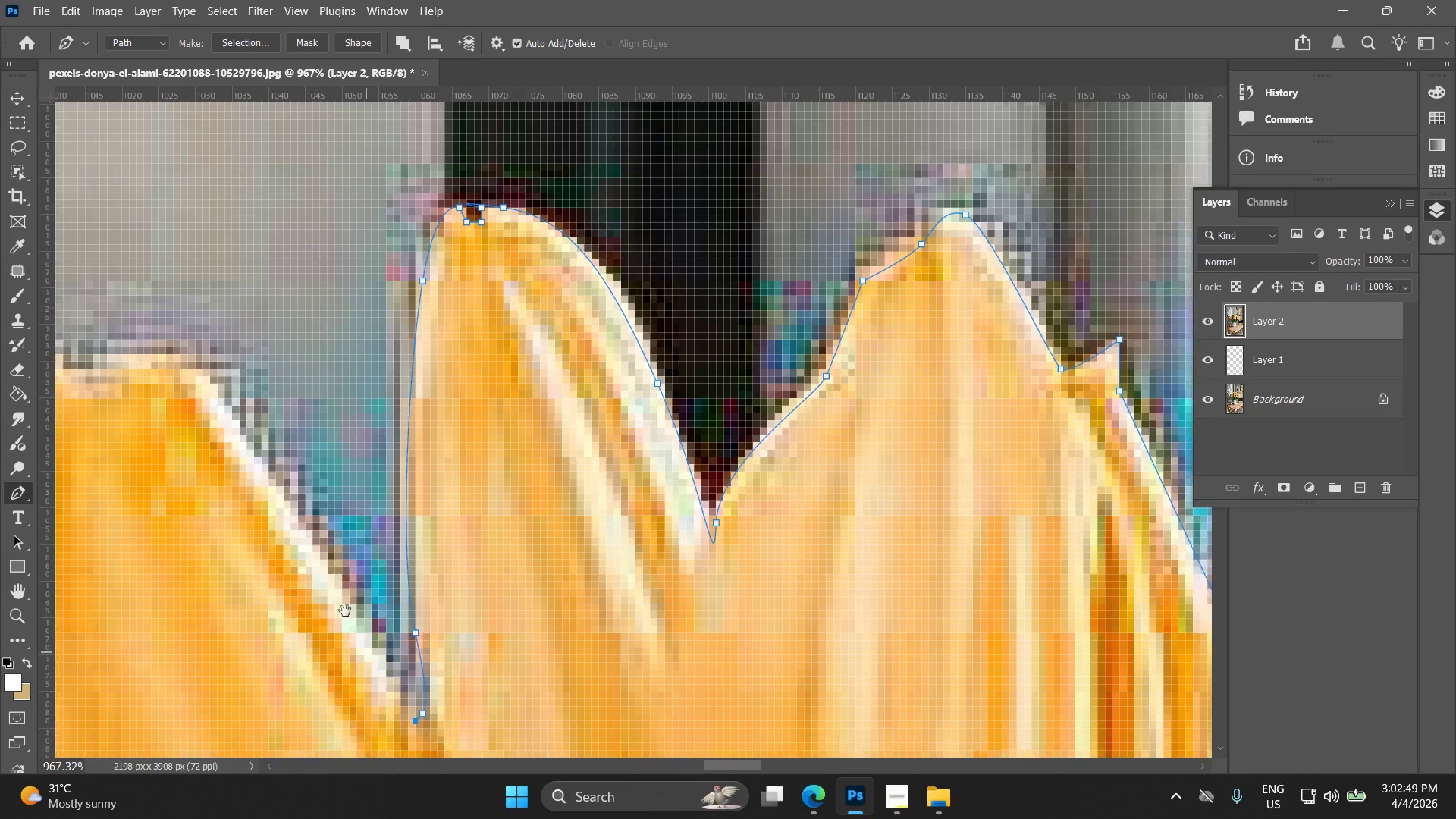 
left_click_drag(start_coordinate=[300, 195], to_coordinate=[287, 281])
 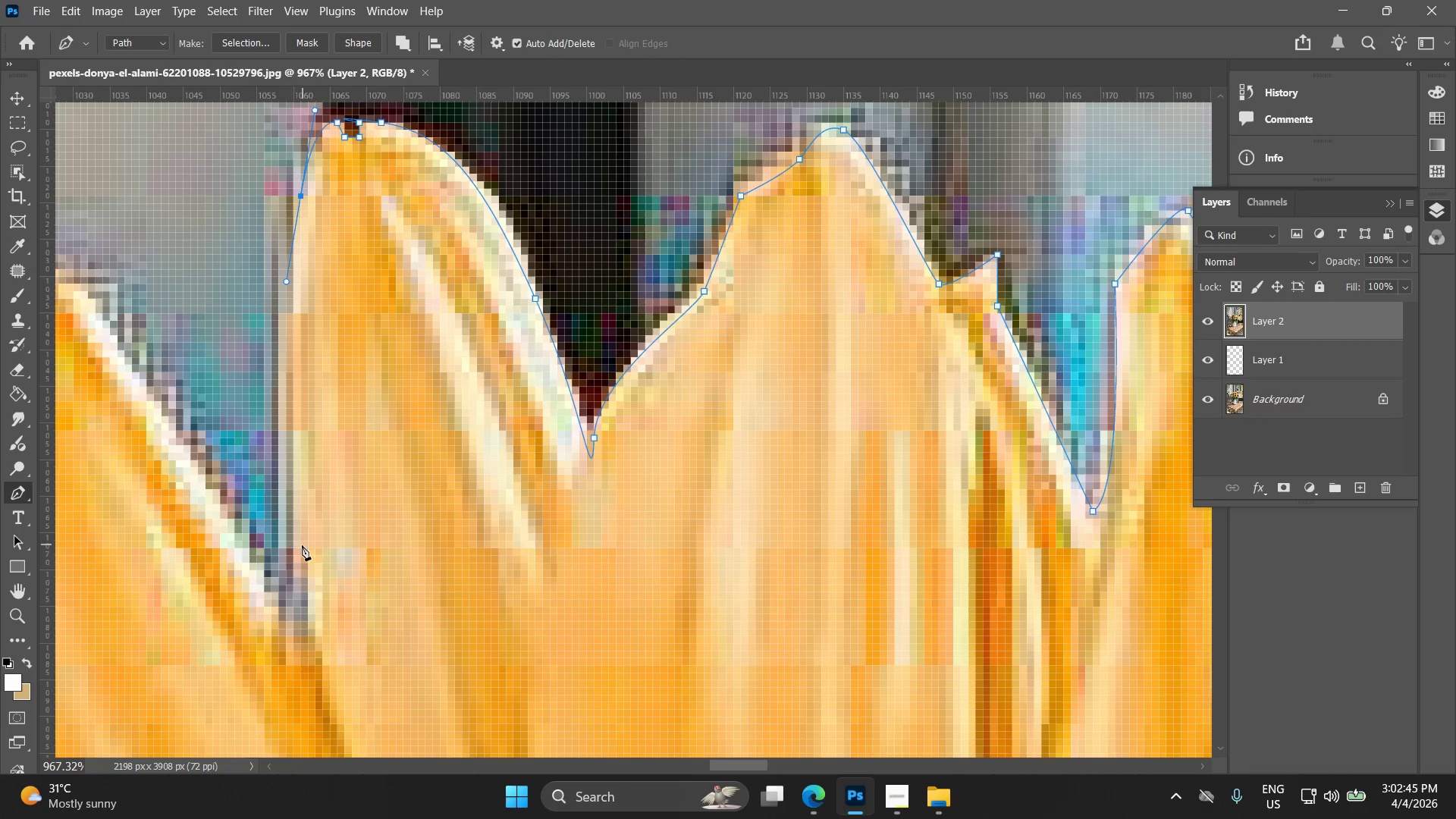 
left_click_drag(start_coordinate=[296, 551], to_coordinate=[311, 625])
 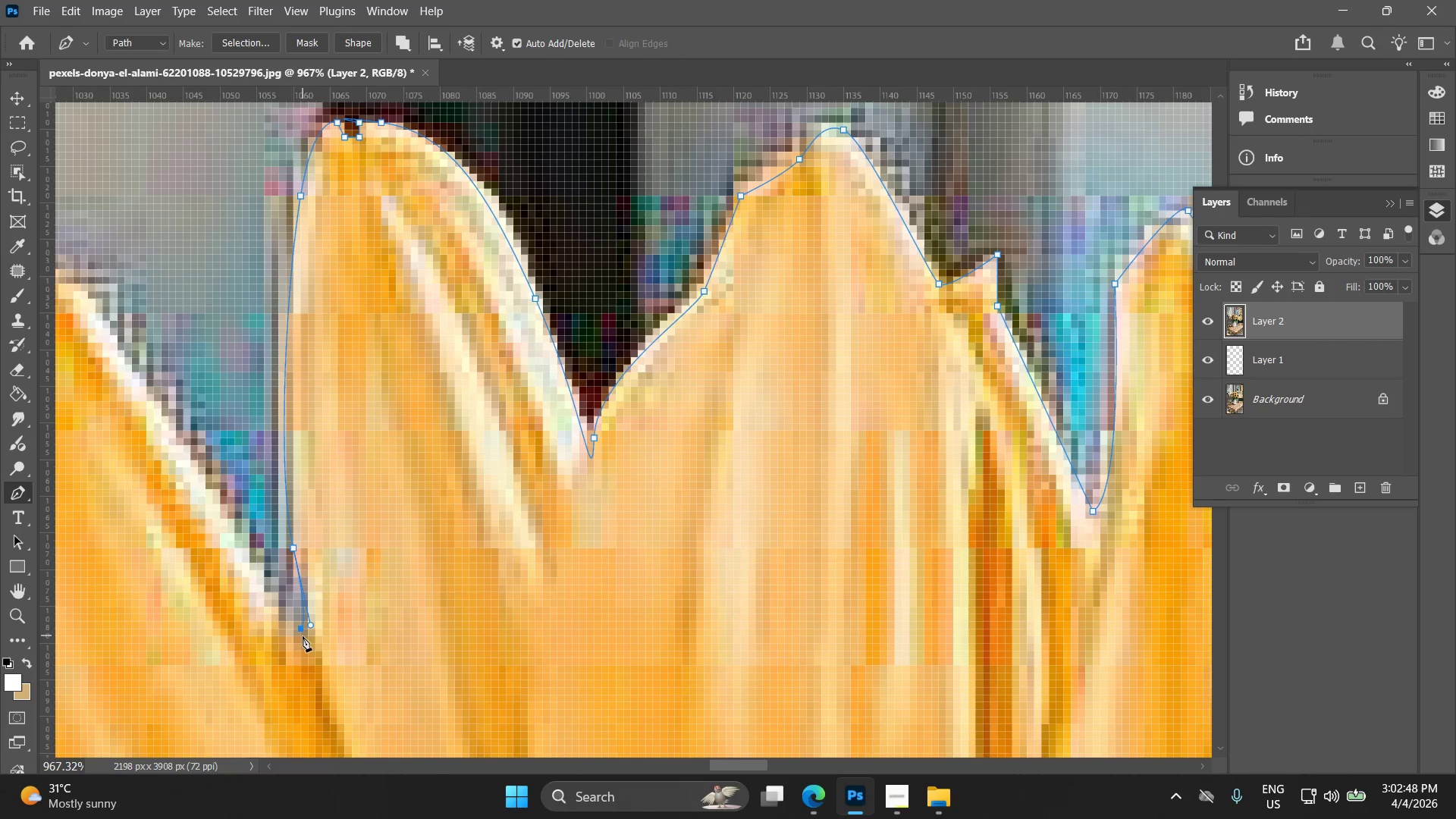 
left_click([296, 639])
 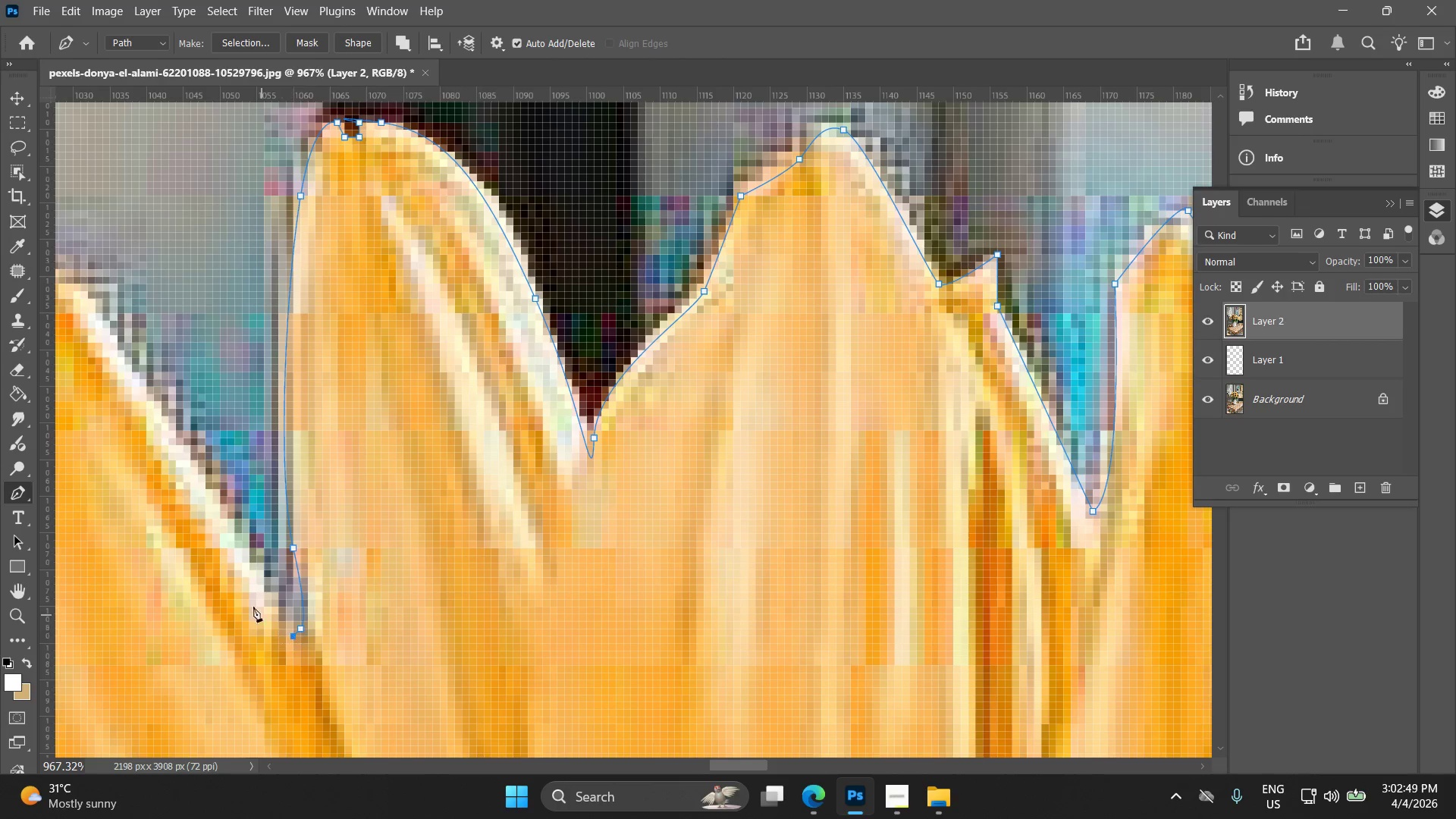 
hold_key(key=Space, duration=0.56)
 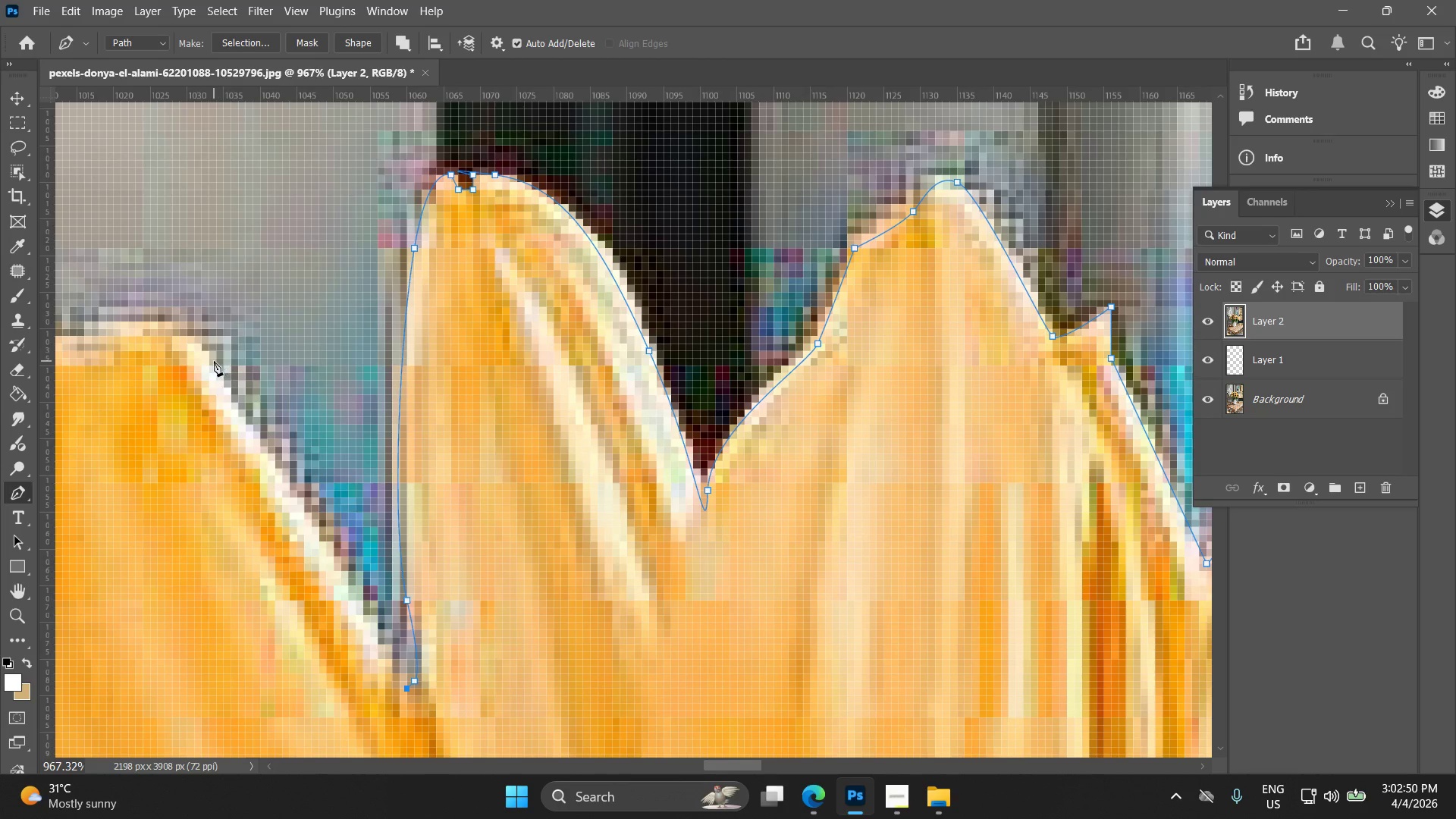 
left_click_drag(start_coordinate=[251, 583], to_coordinate=[371, 666])
 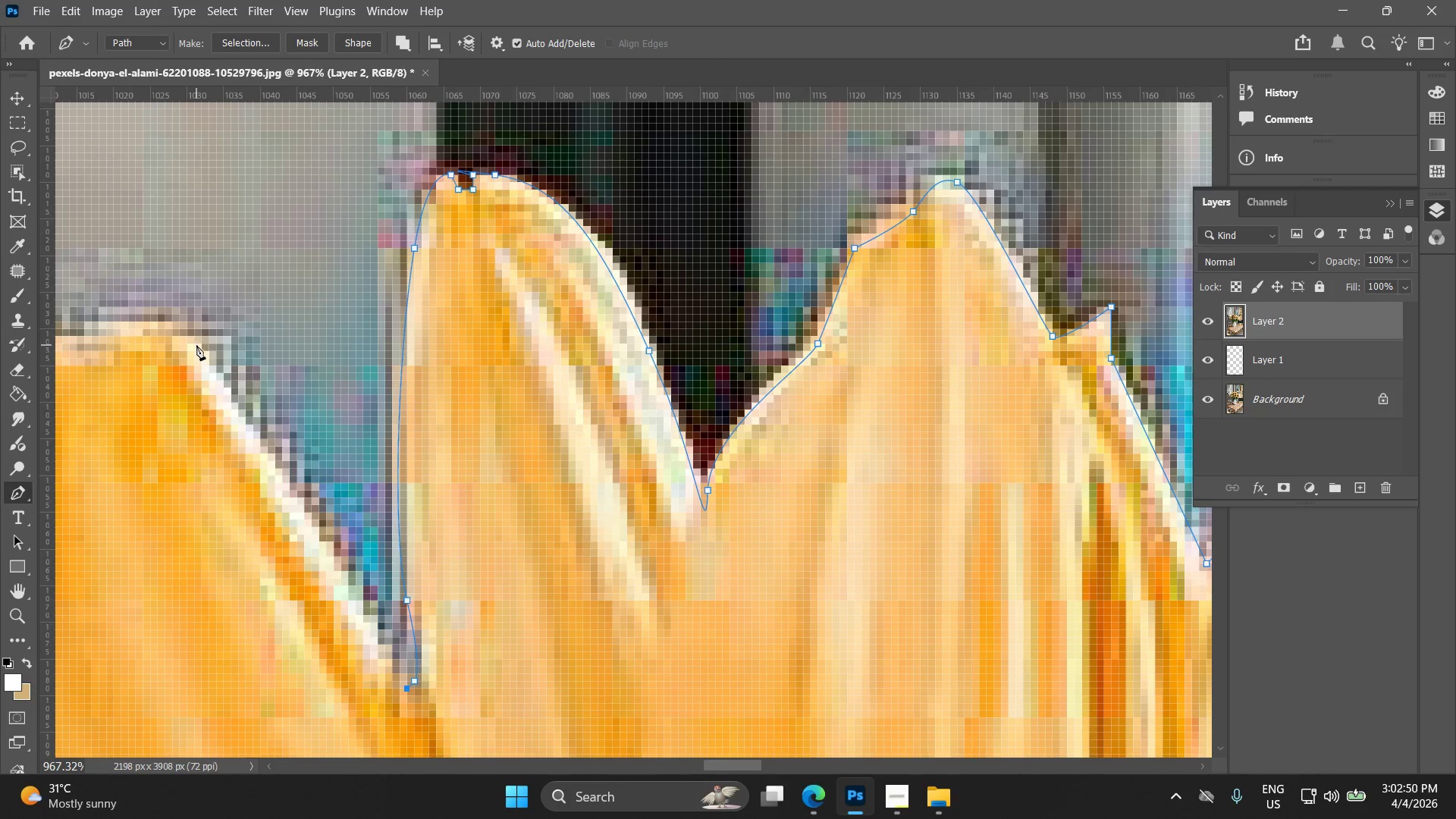 
left_click_drag(start_coordinate=[196, 345], to_coordinate=[152, 318])
 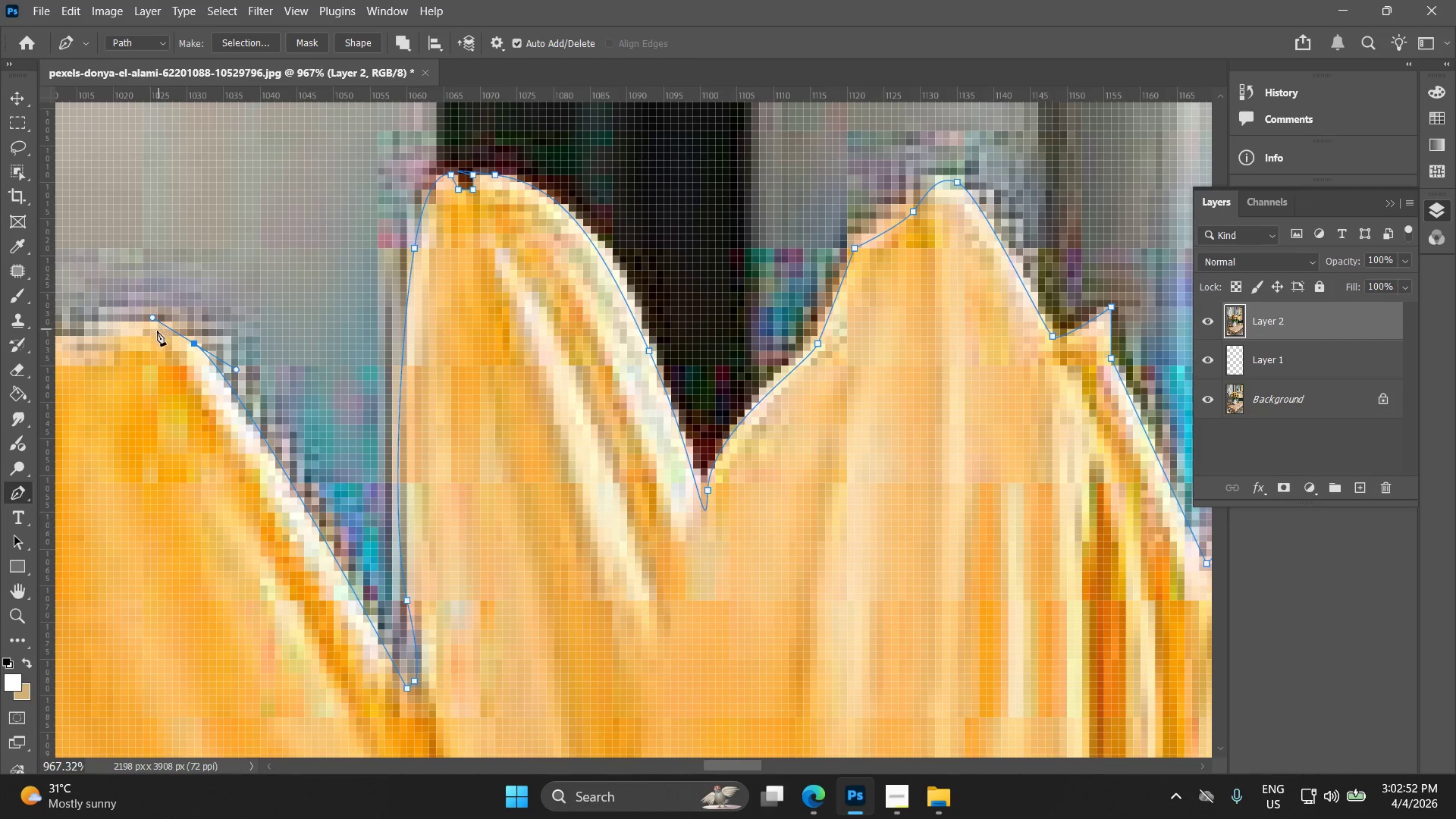 
hold_key(key=Space, duration=0.55)
 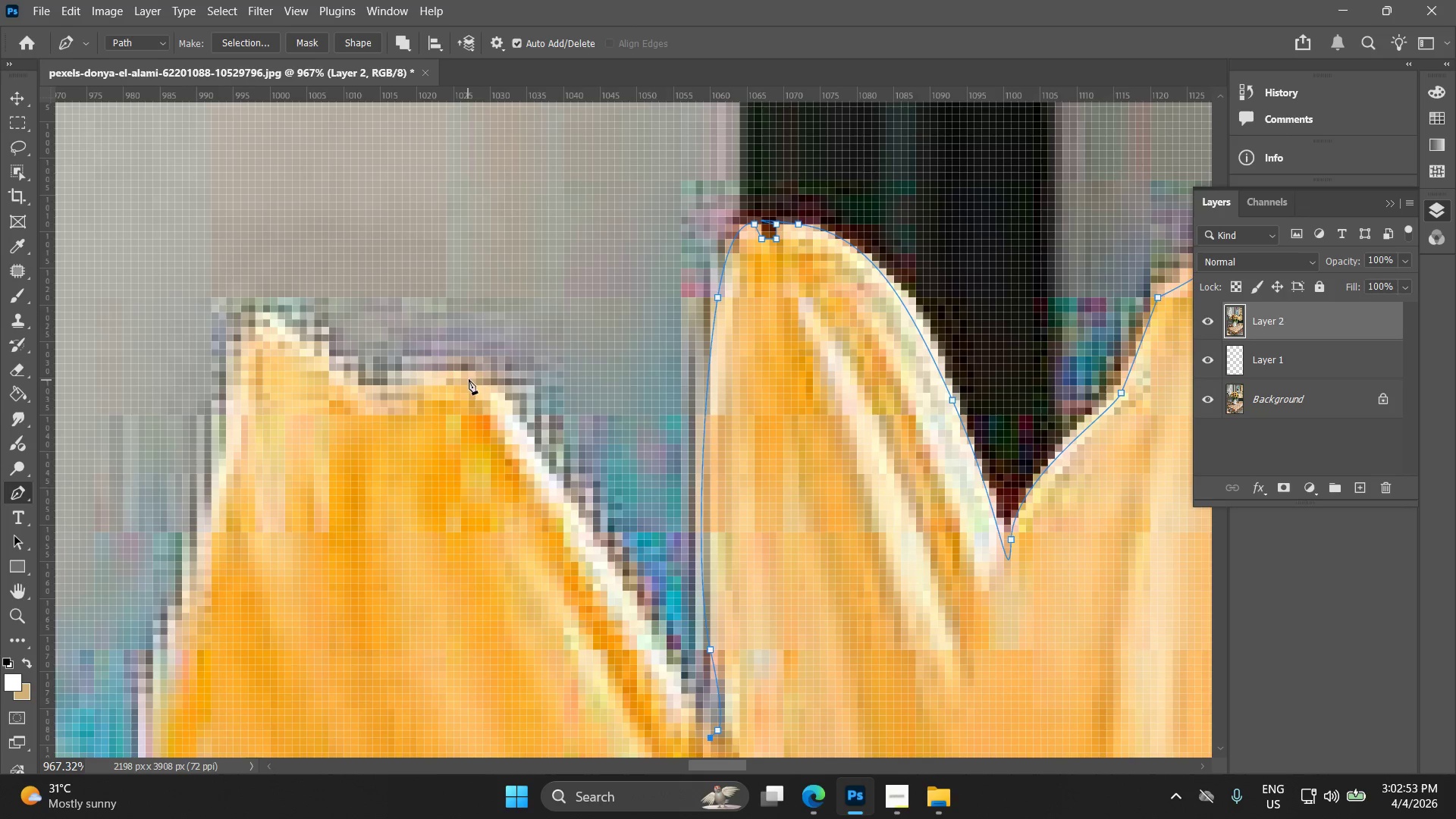 
left_click_drag(start_coordinate=[143, 333], to_coordinate=[446, 382])
 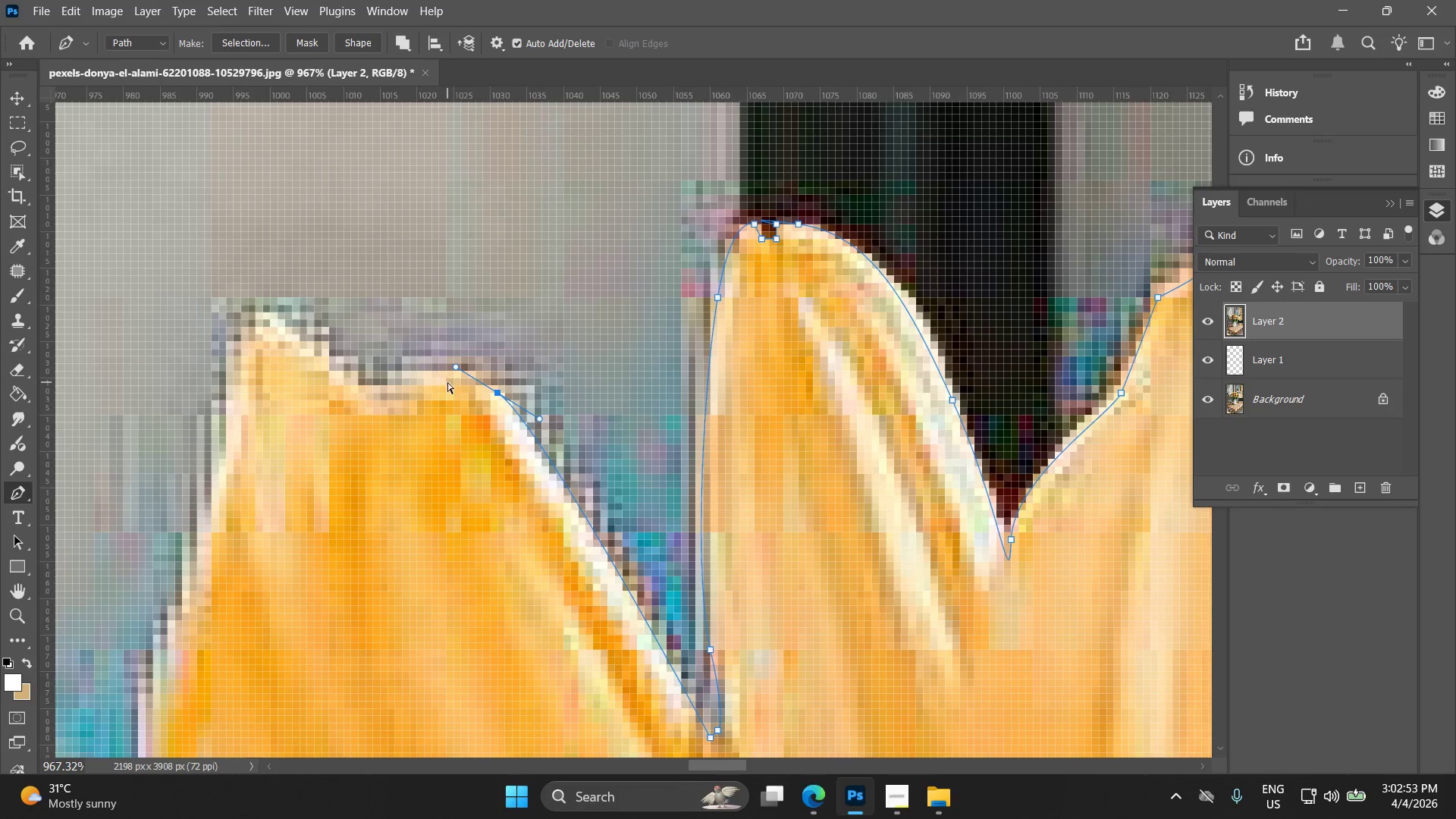 
key(Control+ControlLeft)
 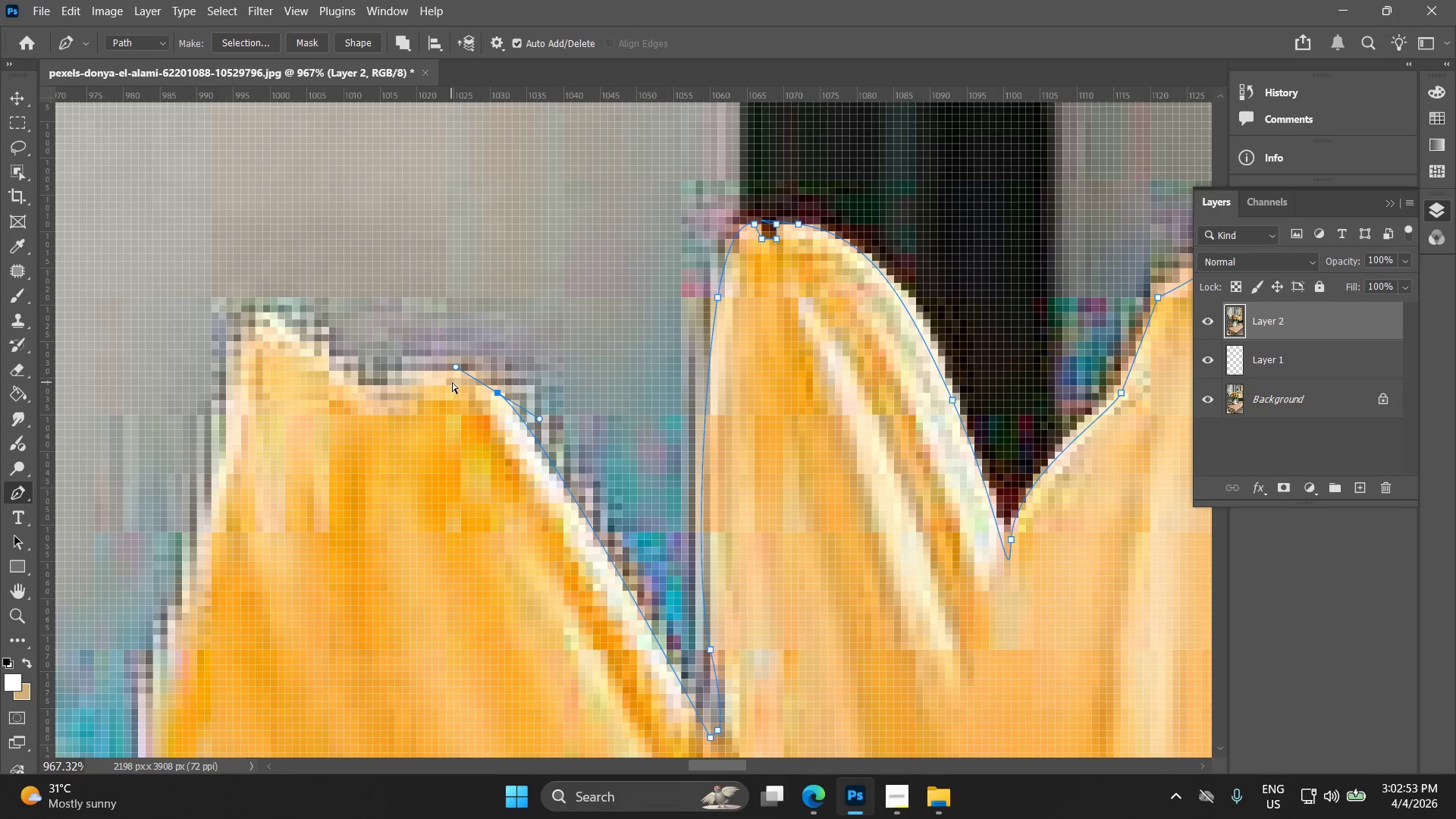 
key(Control+Z)
 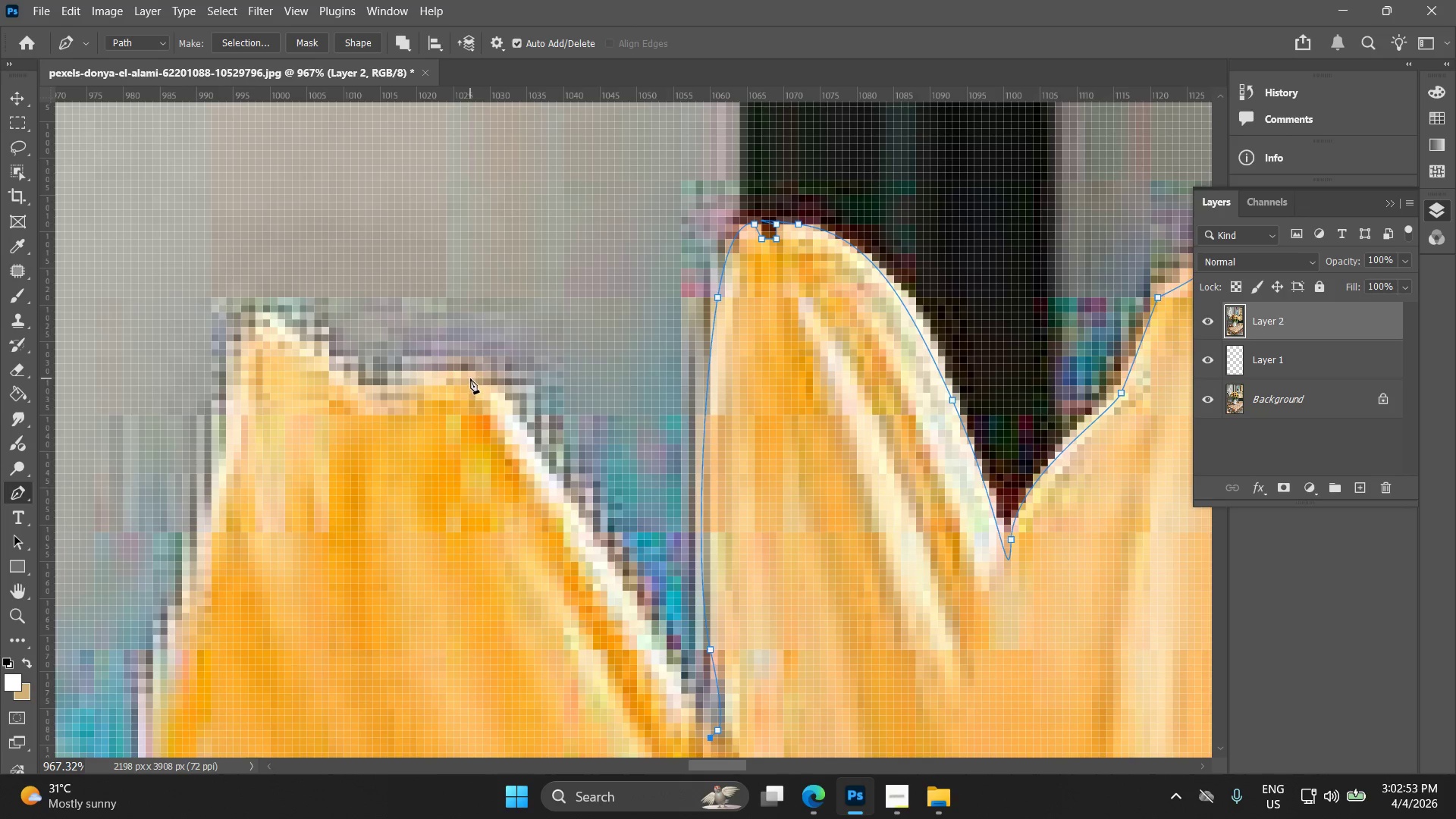 
left_click_drag(start_coordinate=[471, 375], to_coordinate=[398, 360])
 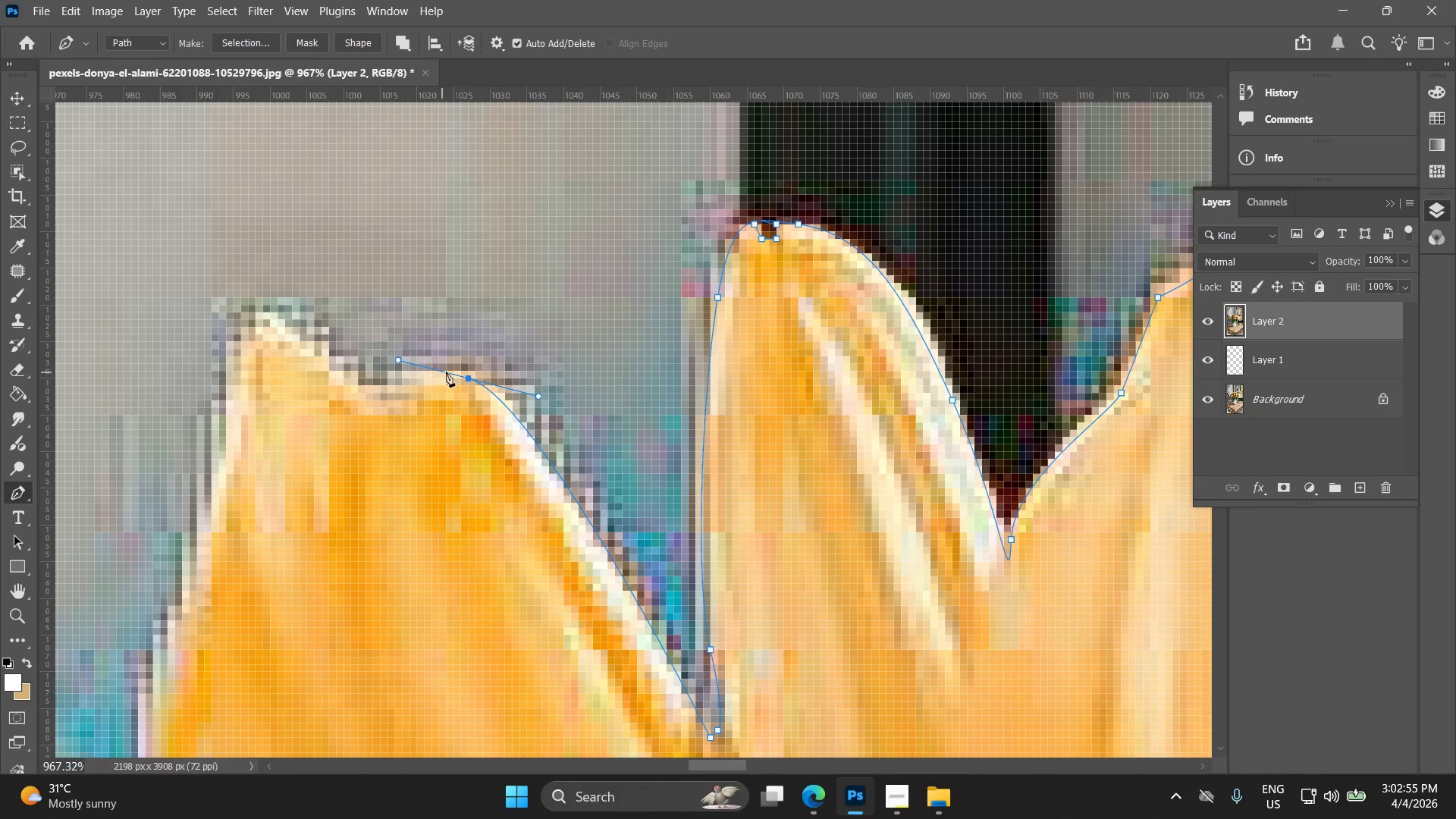 
hold_key(key=ShiftLeft, duration=0.8)
left_click([470, 377])
 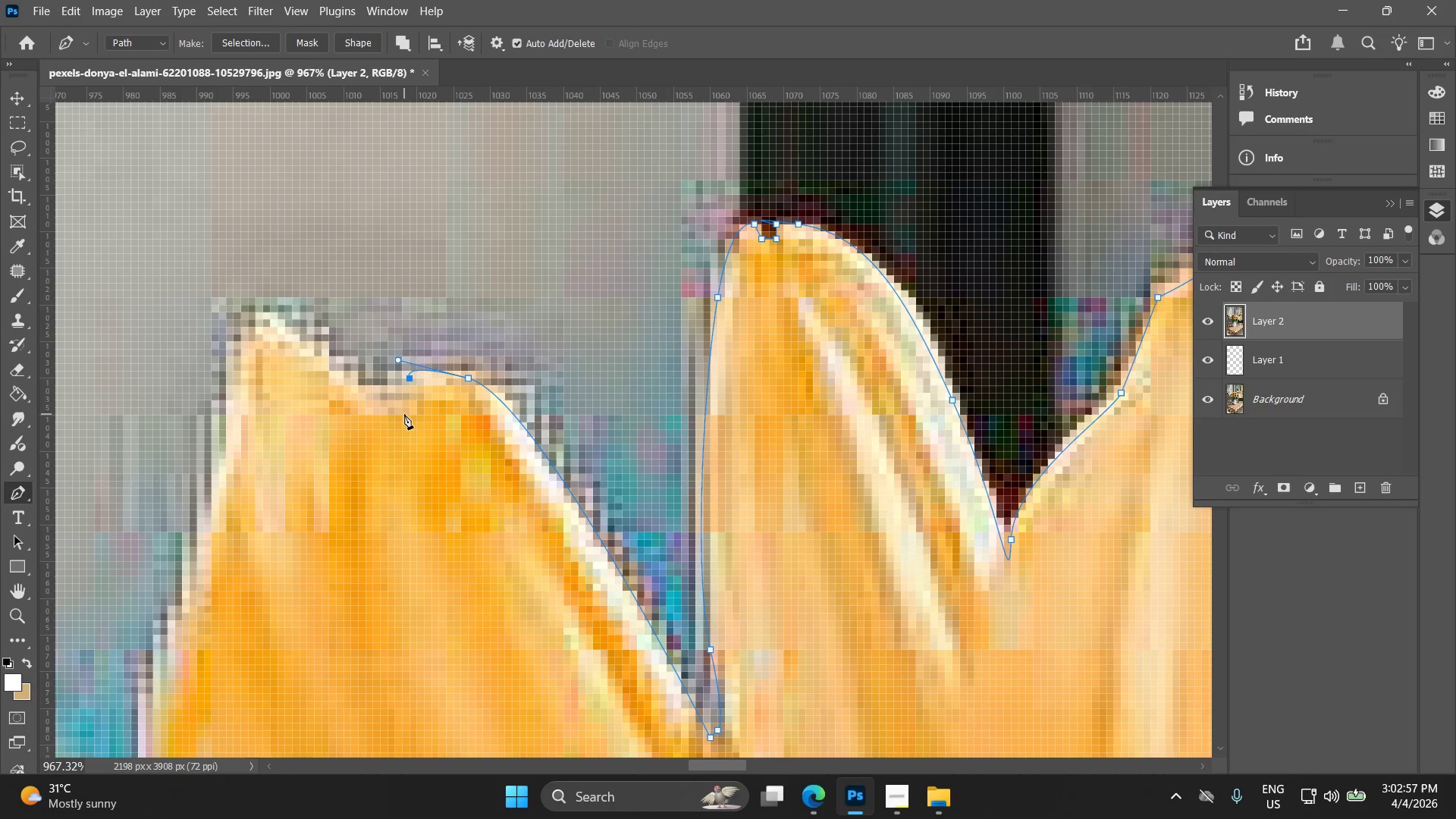 
left_click([394, 406])
 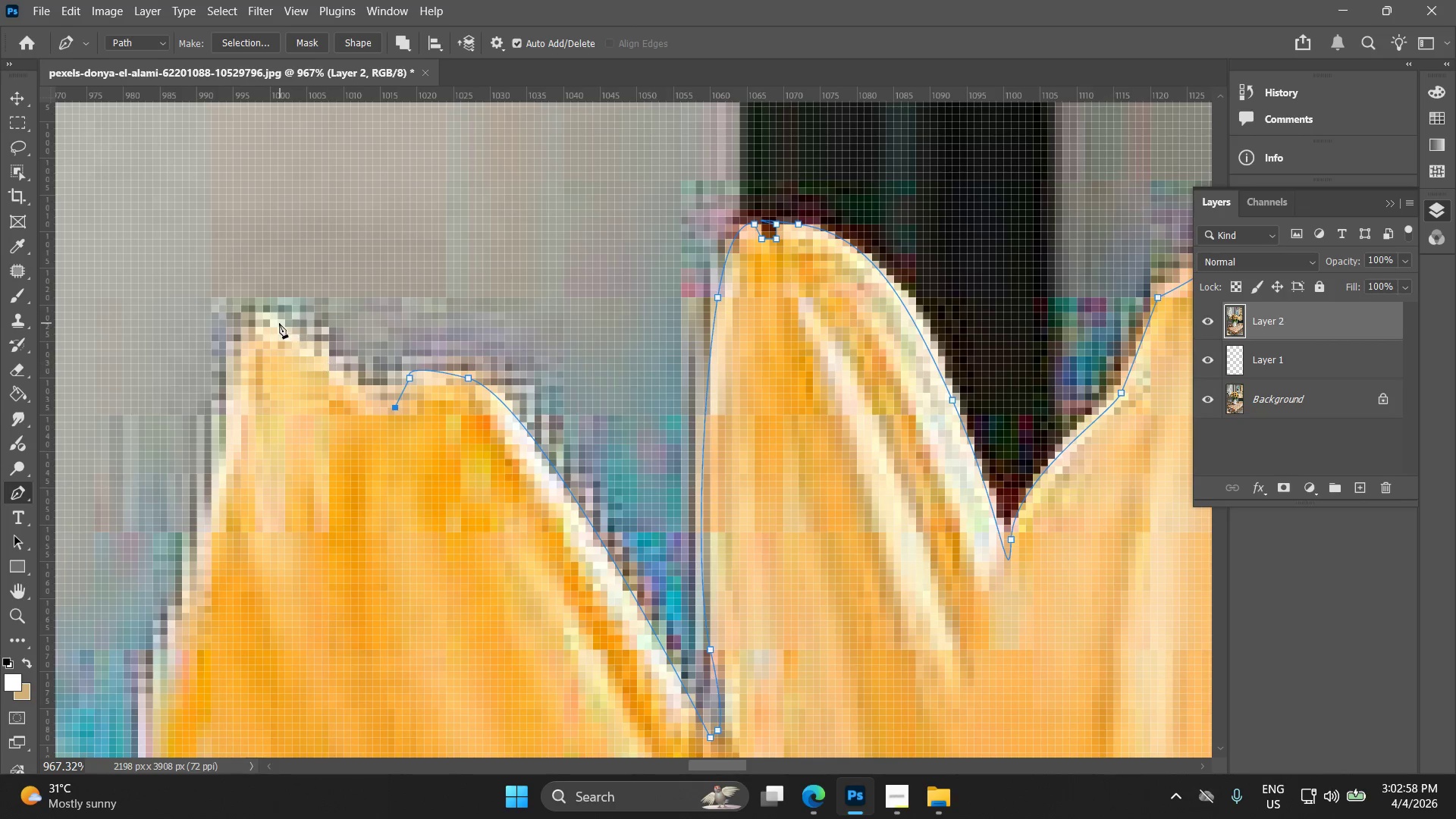 
left_click_drag(start_coordinate=[275, 319], to_coordinate=[256, 312])
 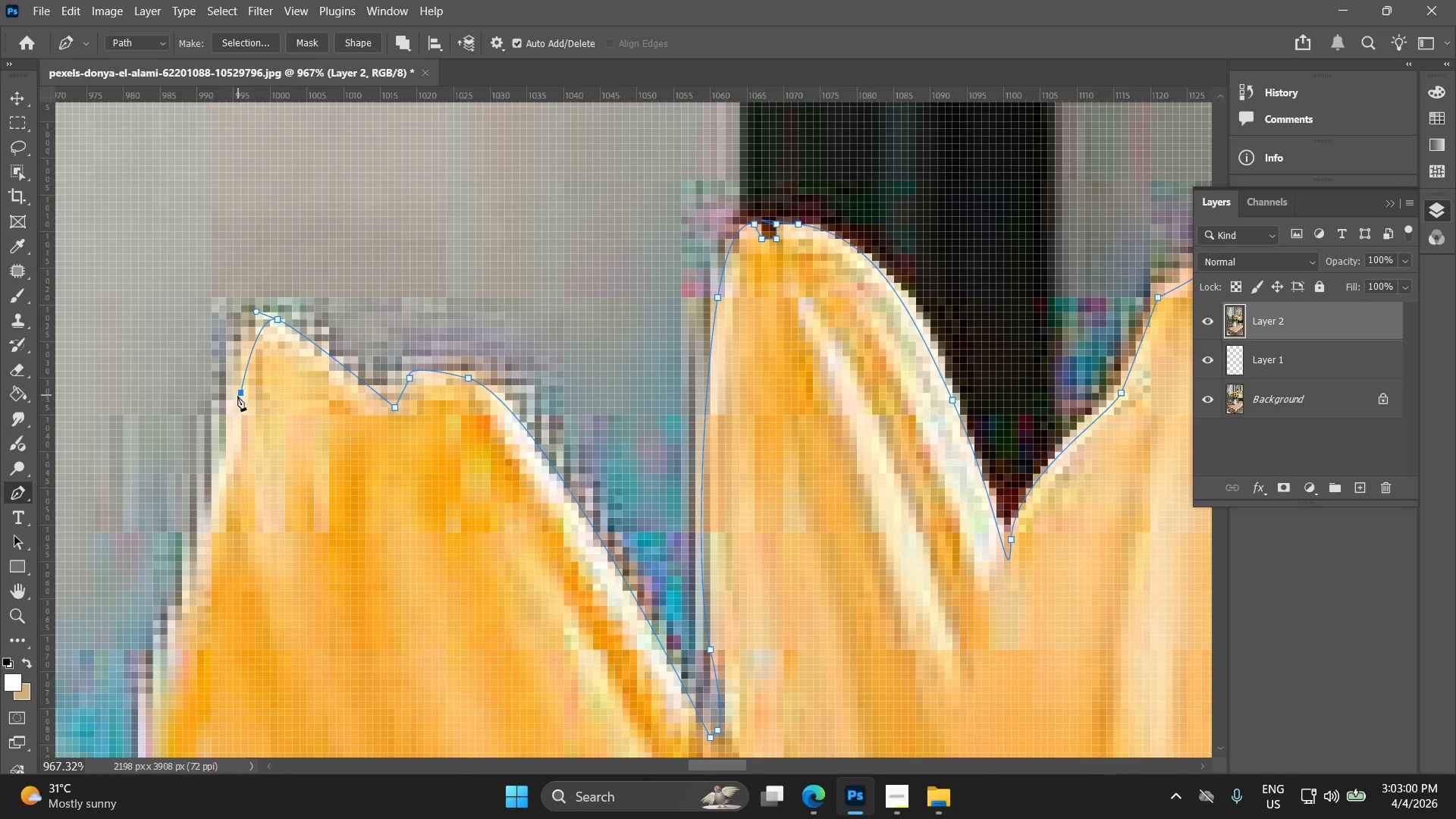 
key(Control+ControlLeft)
 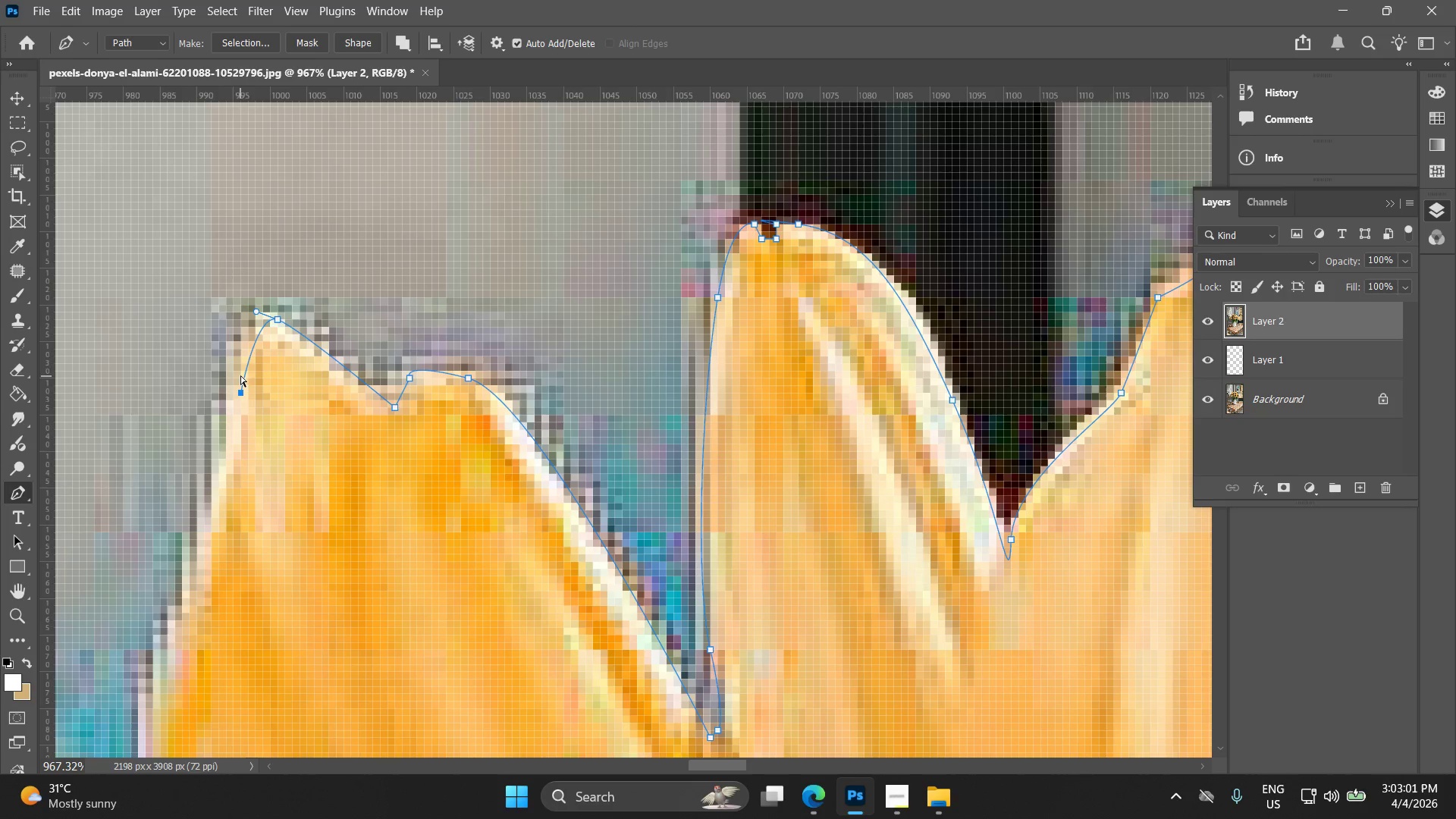 
key(Control+Z)
 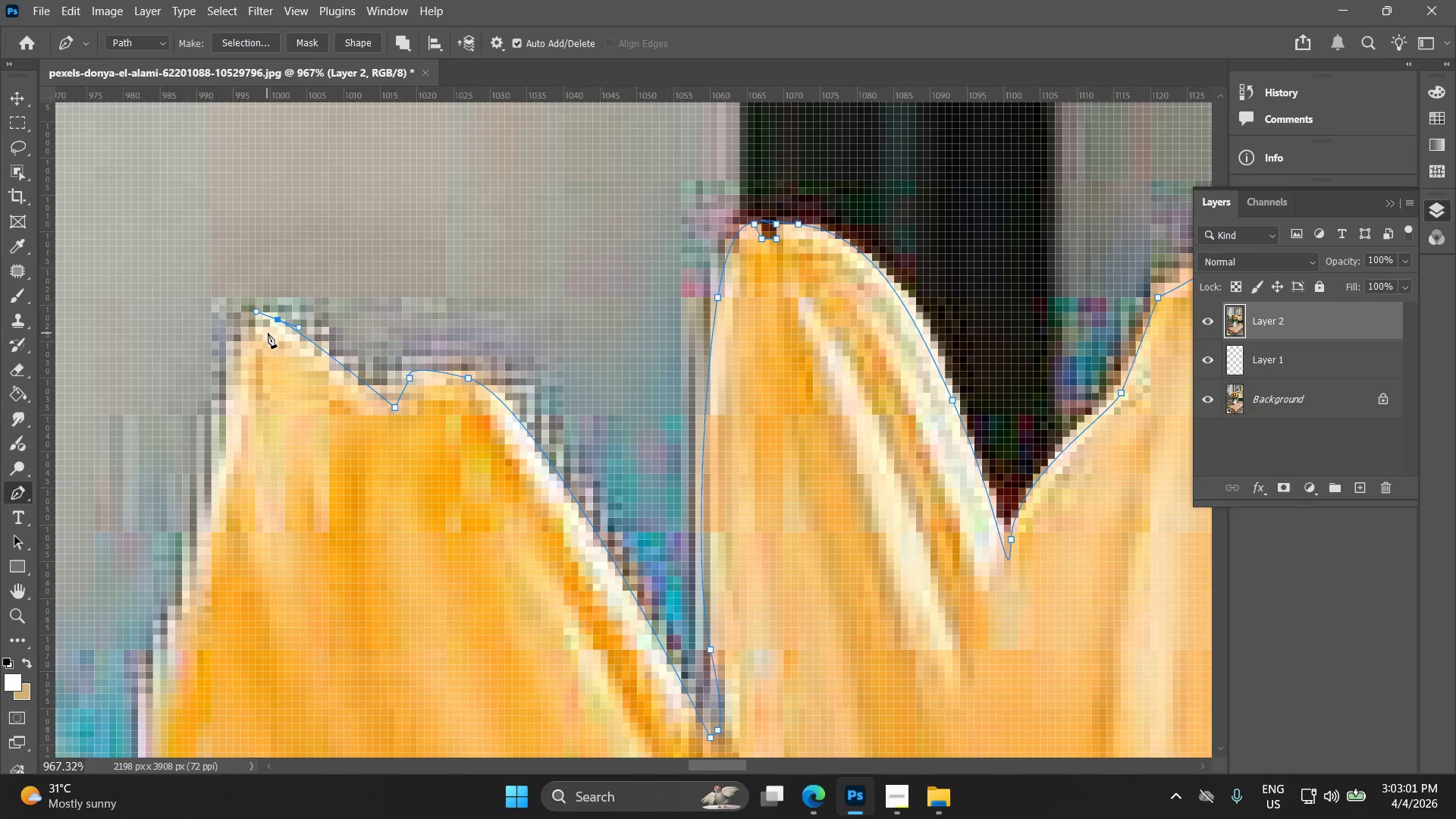 
hold_key(key=ShiftLeft, duration=1.11)
left_click([278, 319])
 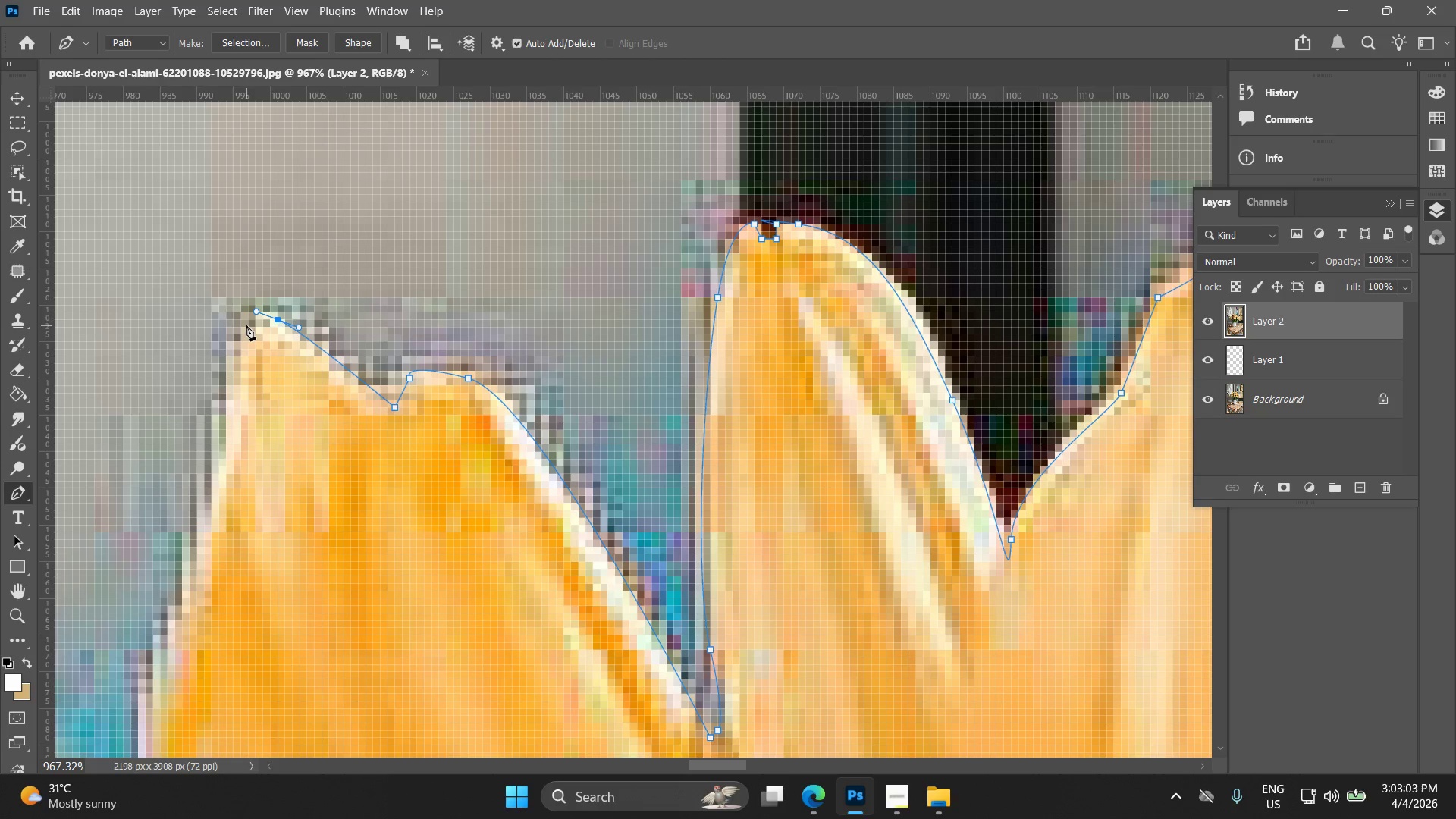 
left_click([247, 319])
 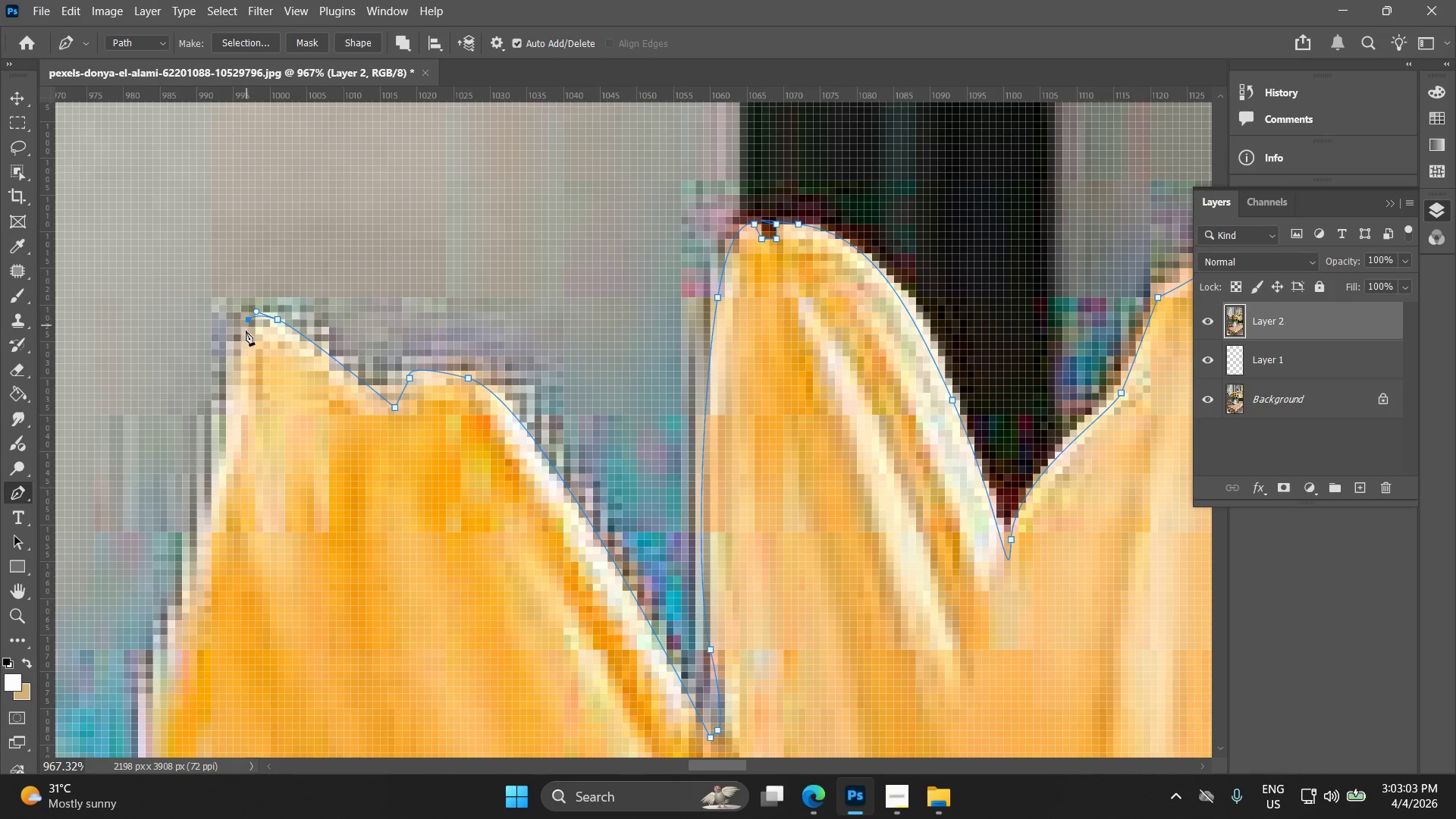 
hold_key(key=Space, duration=0.47)
 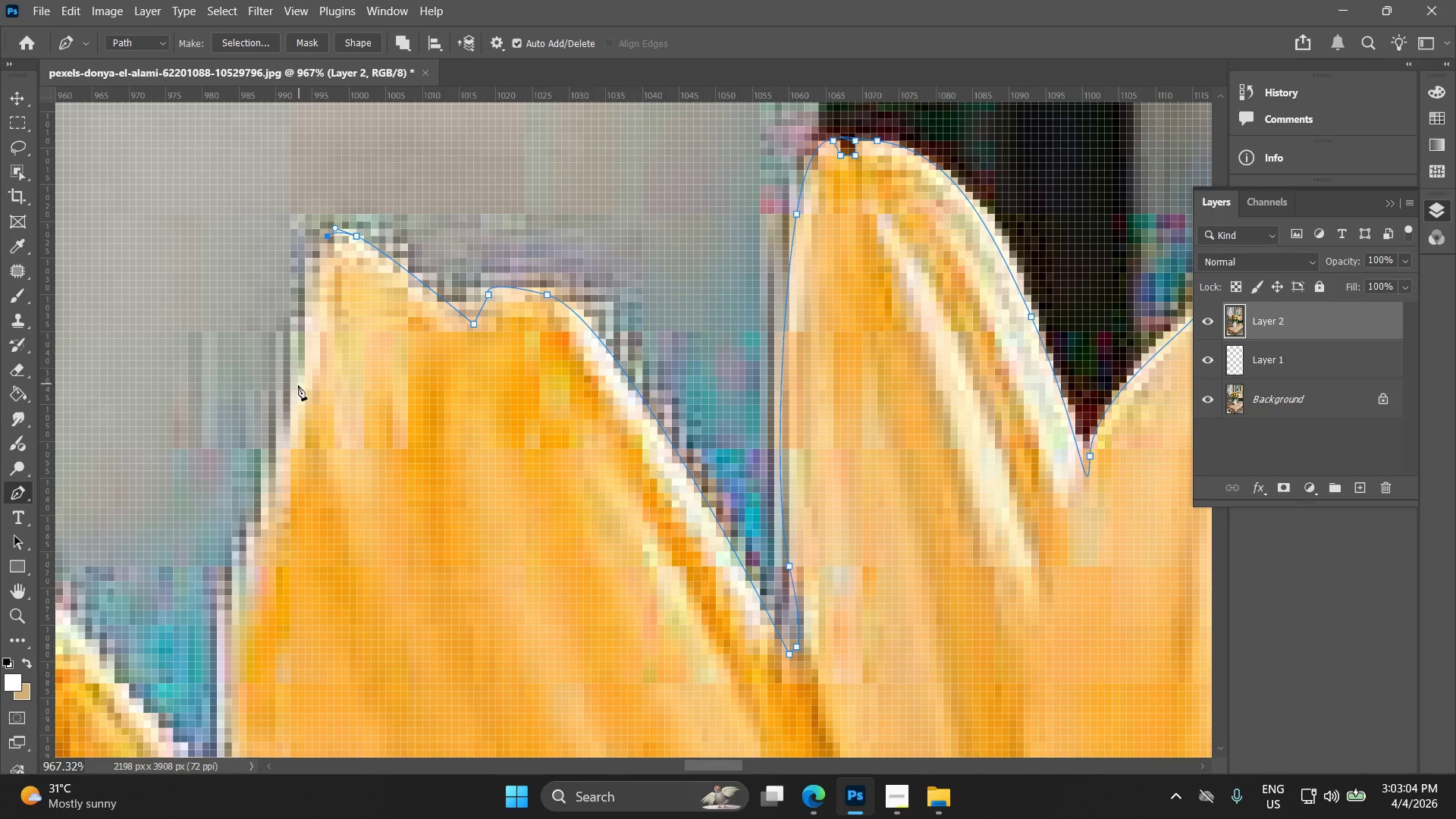 
left_click_drag(start_coordinate=[241, 336], to_coordinate=[320, 253])
 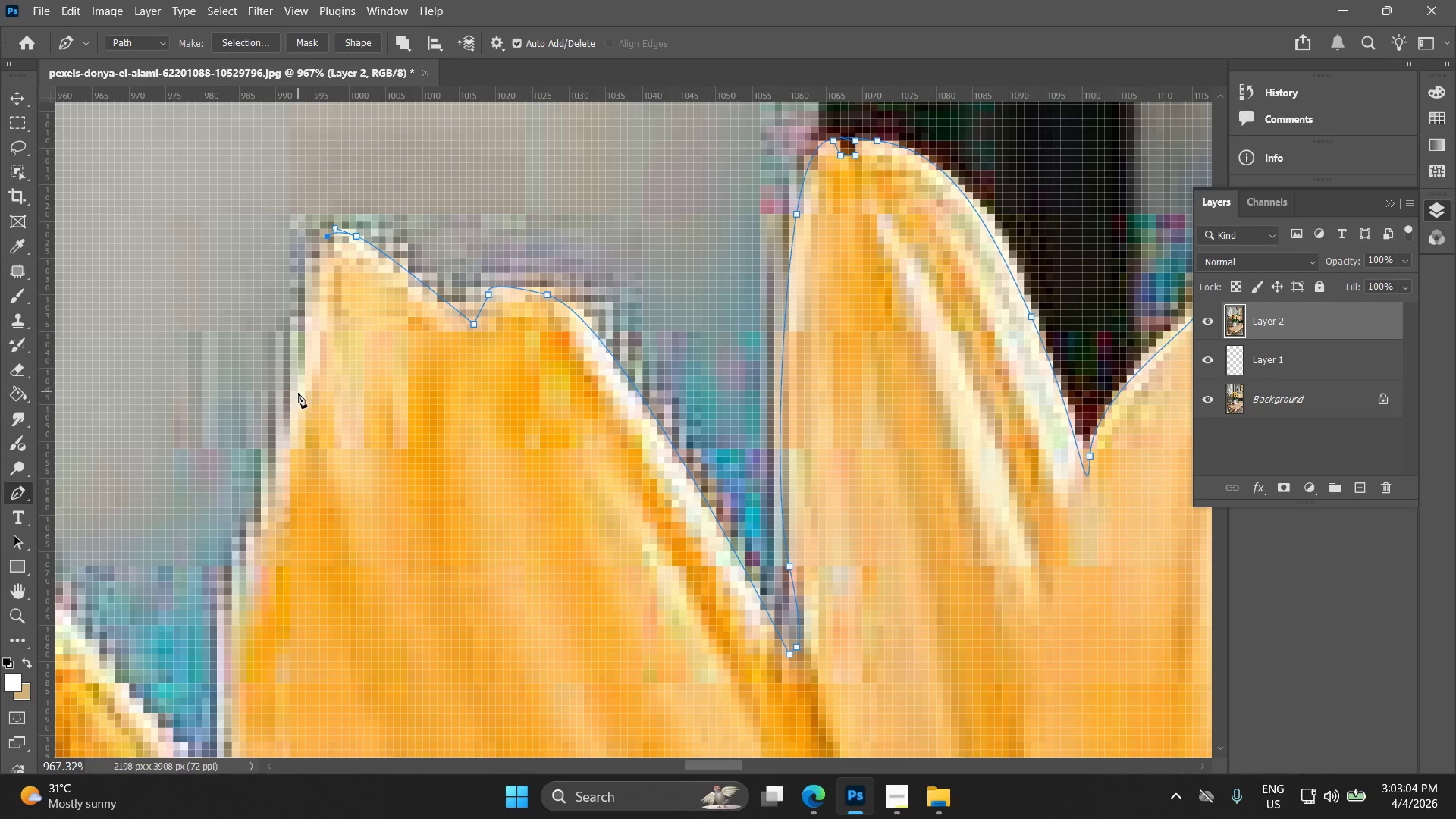 
left_click_drag(start_coordinate=[300, 414], to_coordinate=[287, 458])
 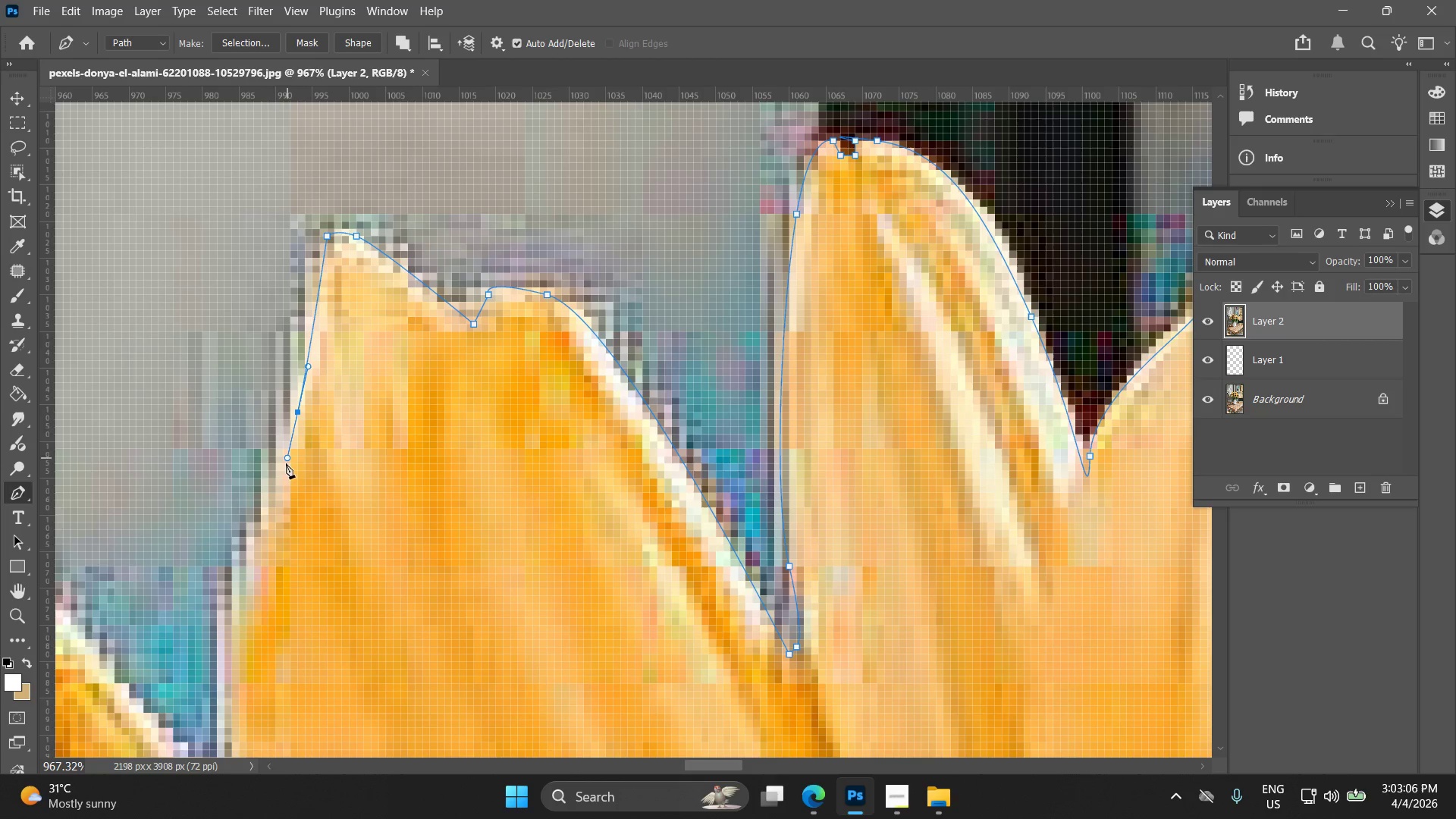 
hold_key(key=Space, duration=0.55)
 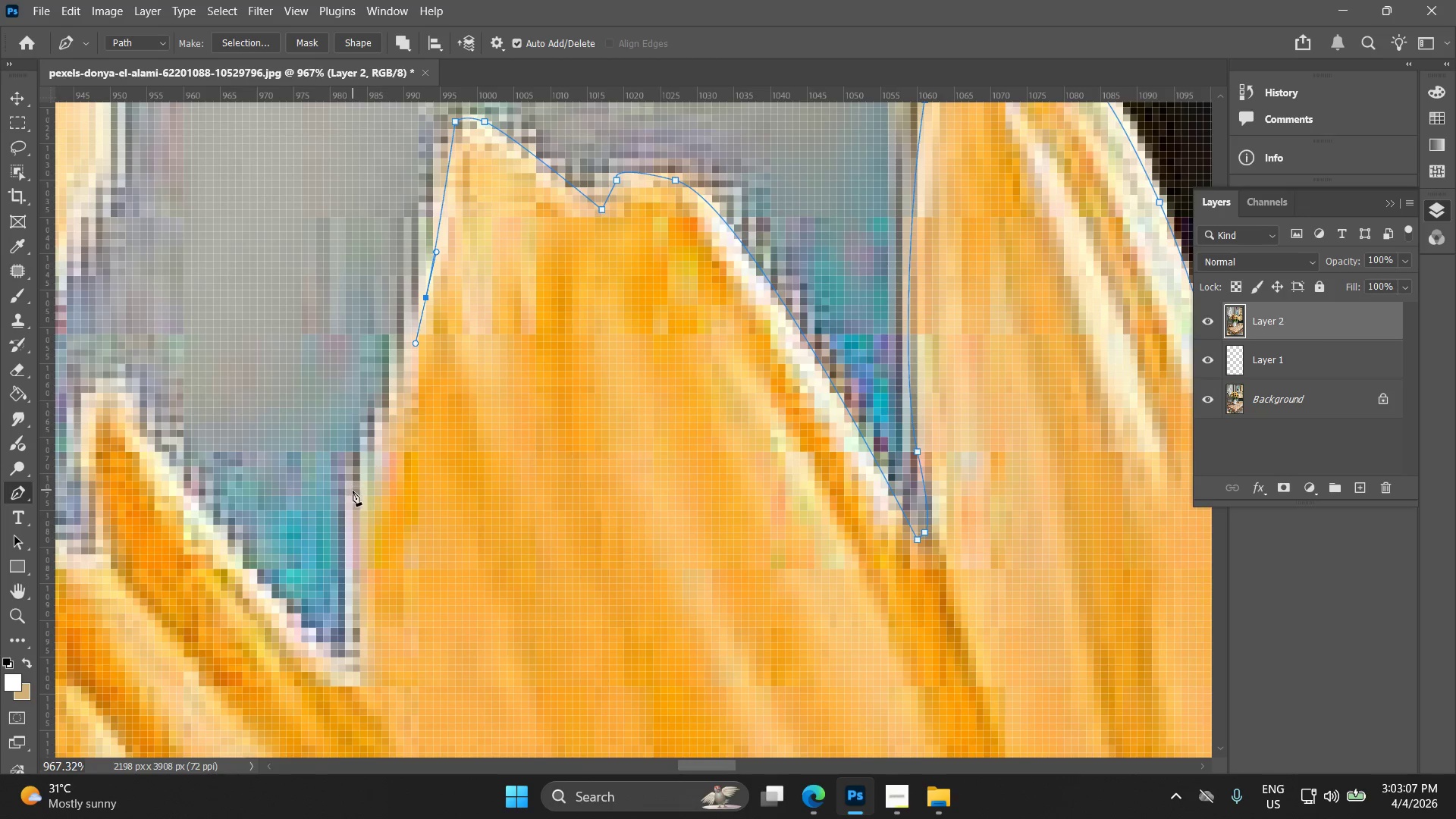 
left_click_drag(start_coordinate=[281, 463], to_coordinate=[410, 349])
 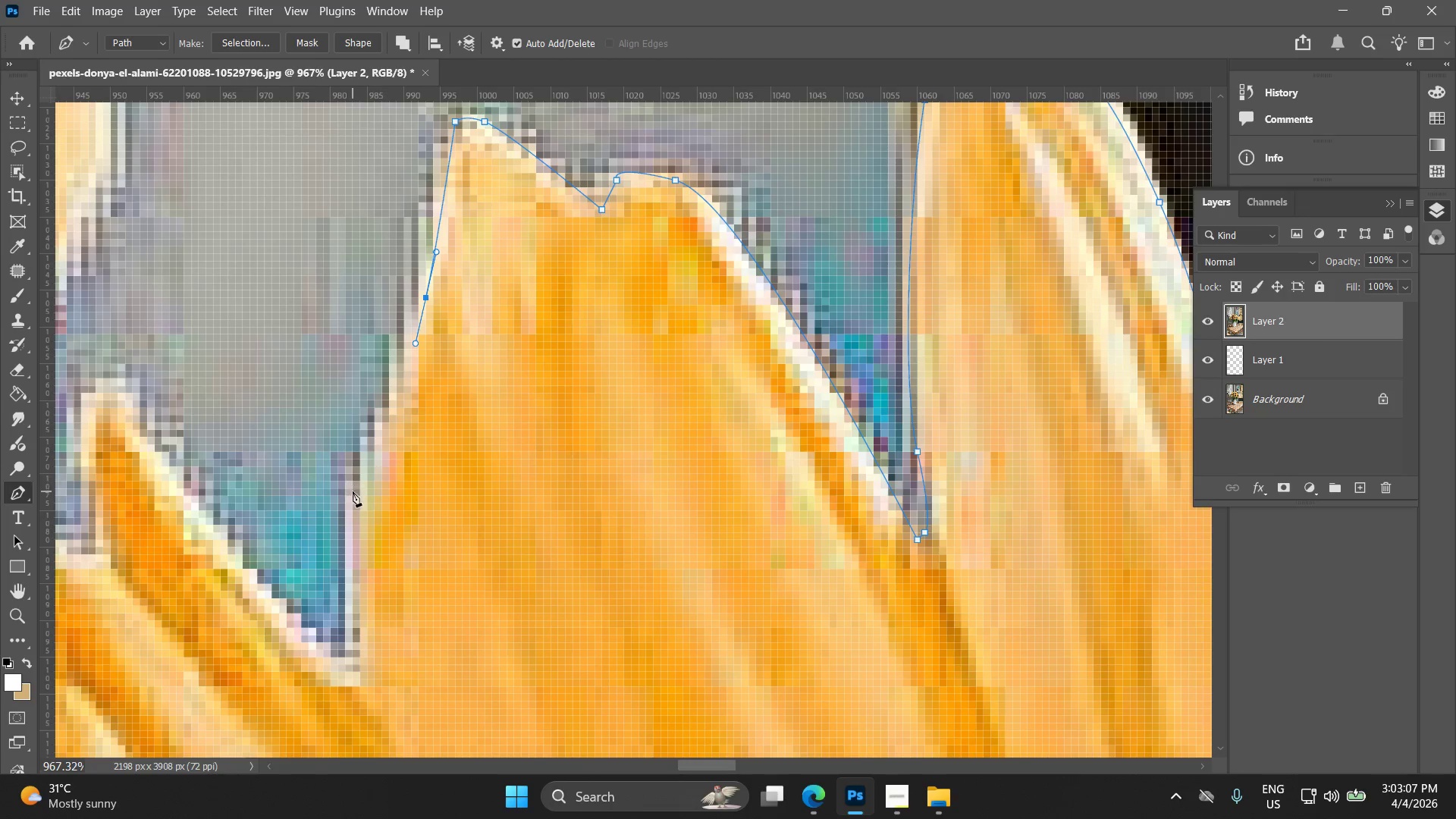 
left_click_drag(start_coordinate=[356, 494], to_coordinate=[351, 533])
 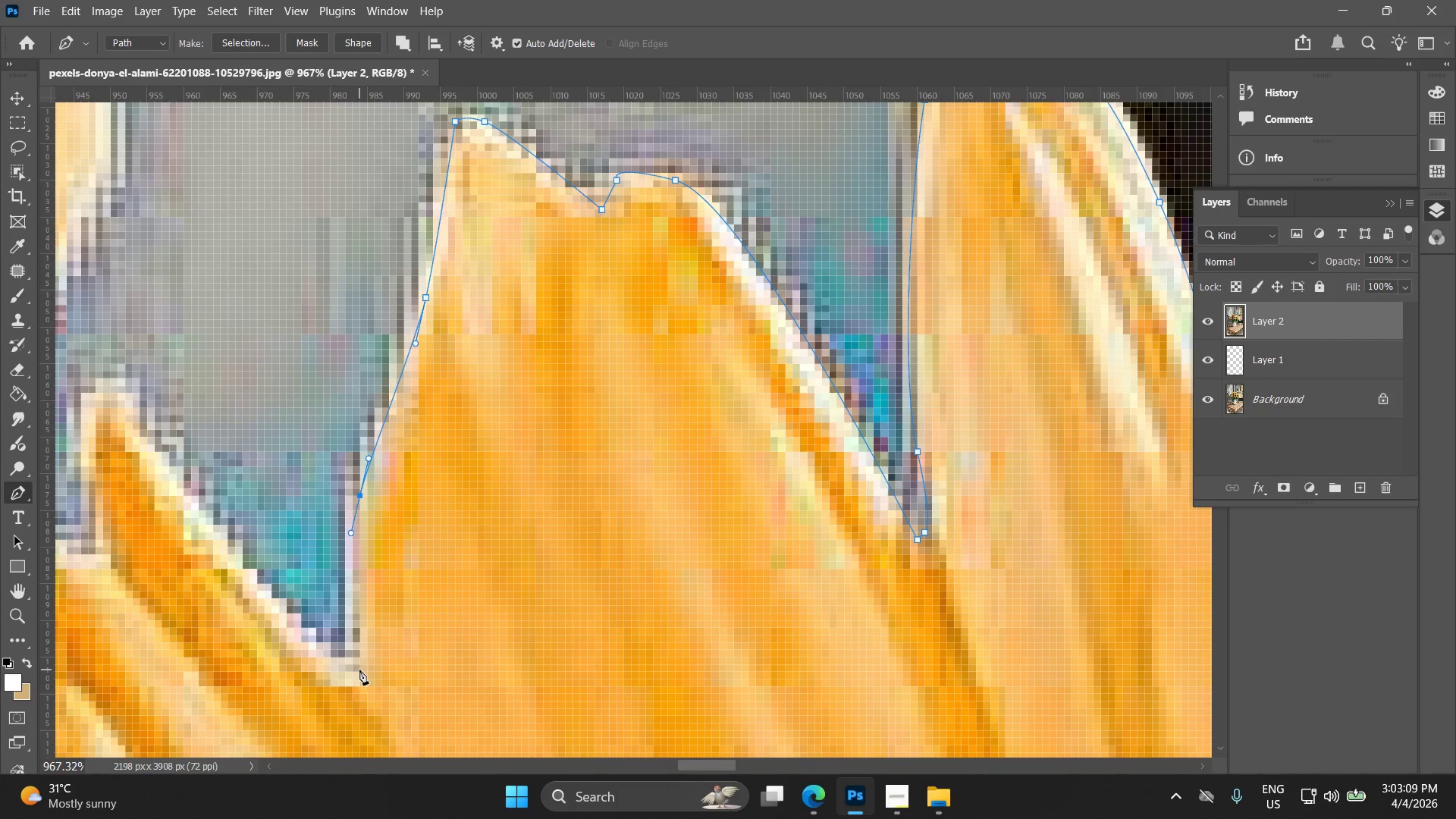 
left_click_drag(start_coordinate=[356, 681], to_coordinate=[356, 685])
 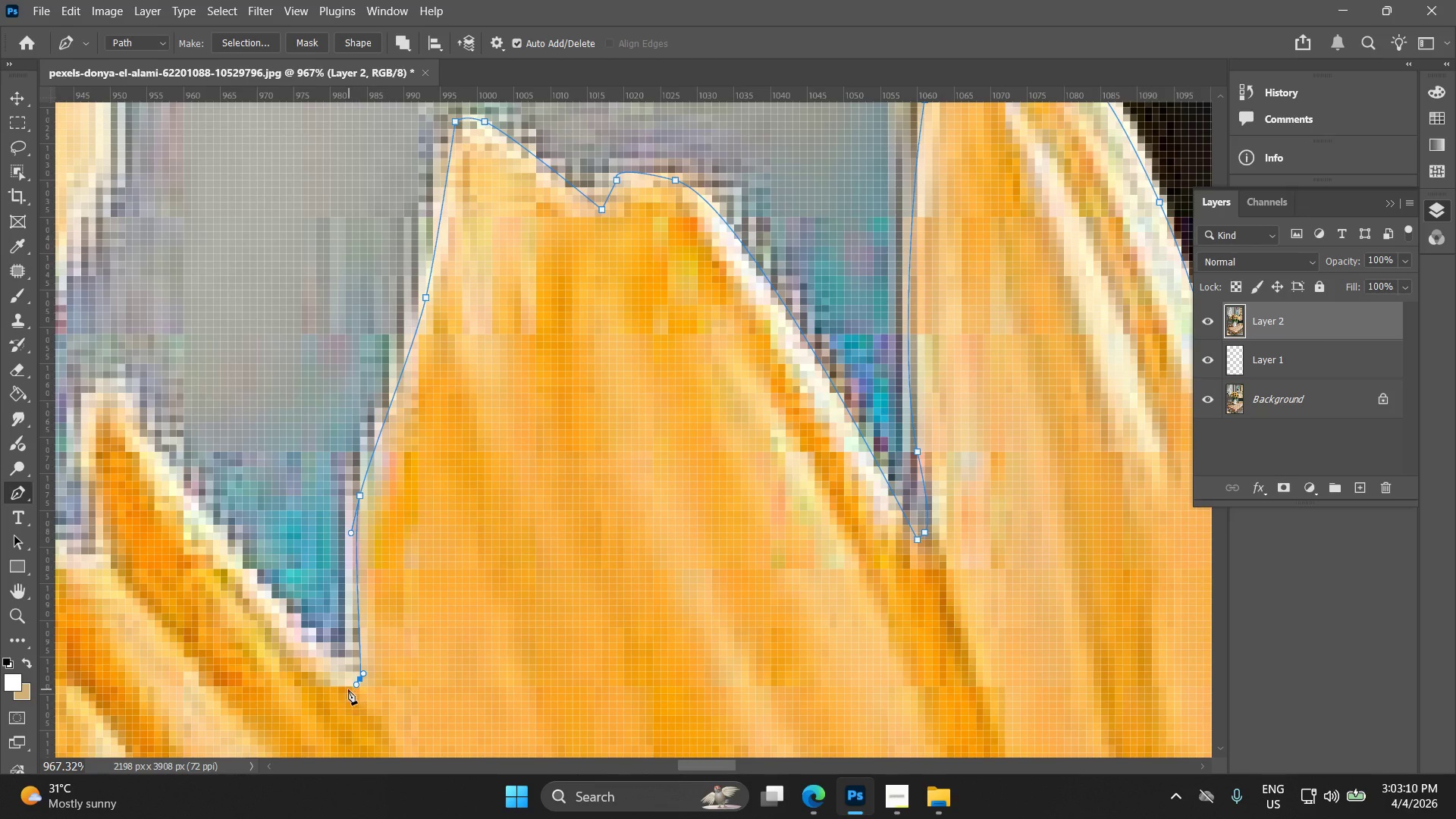 
hold_key(key=Space, duration=0.52)
 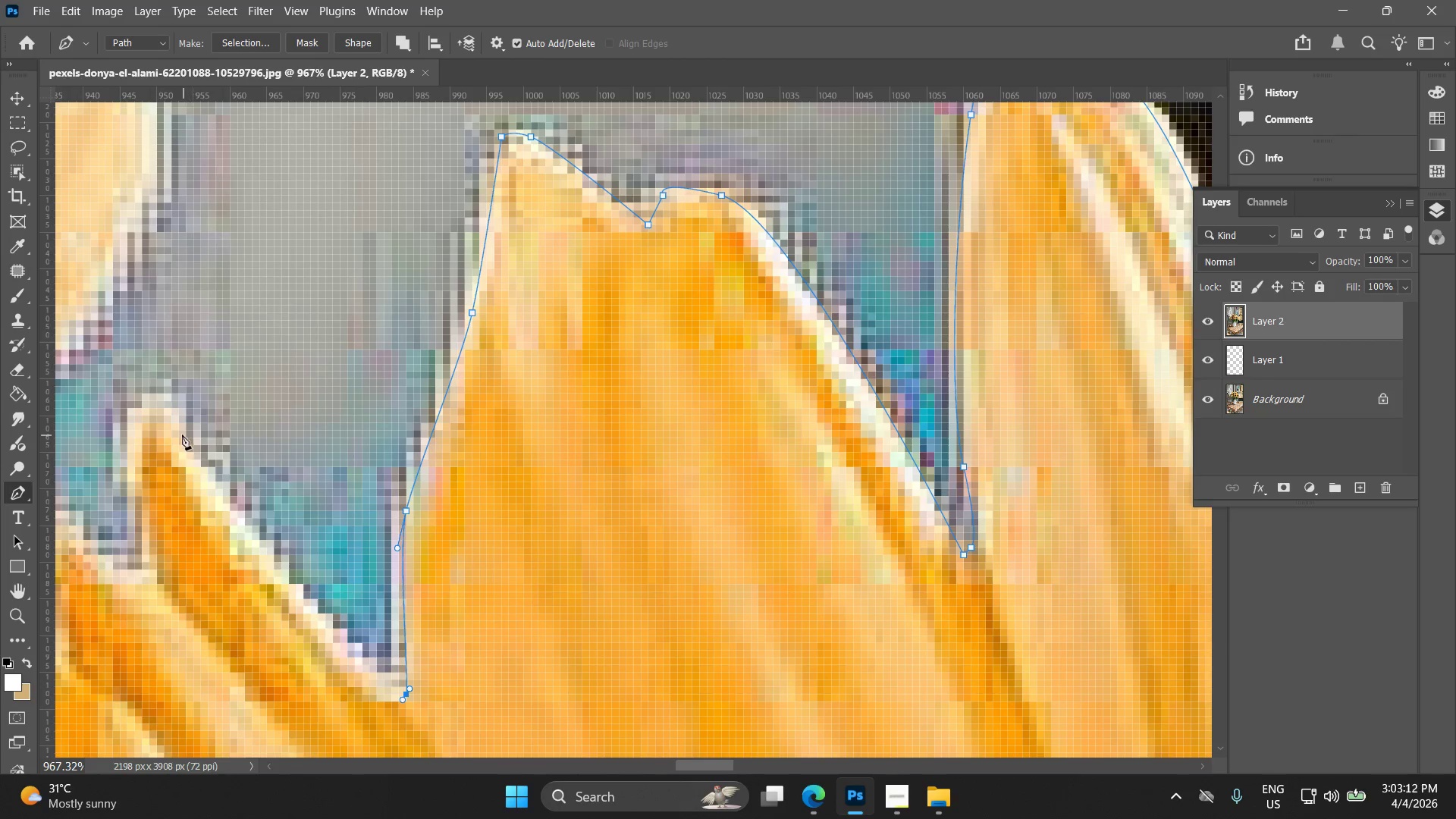 
left_click_drag(start_coordinate=[345, 673], to_coordinate=[391, 689])
 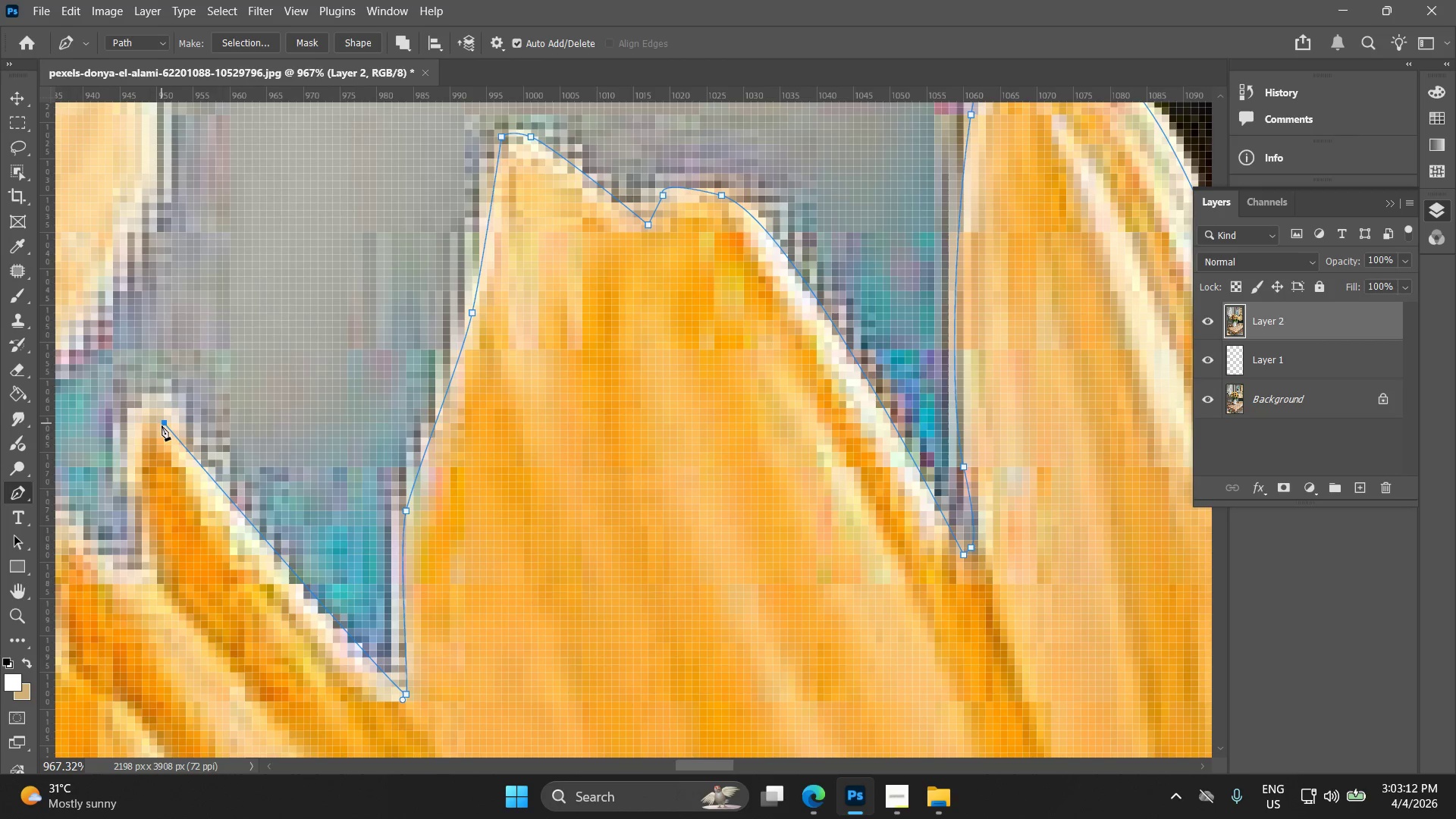 
key(Control+ControlLeft)
 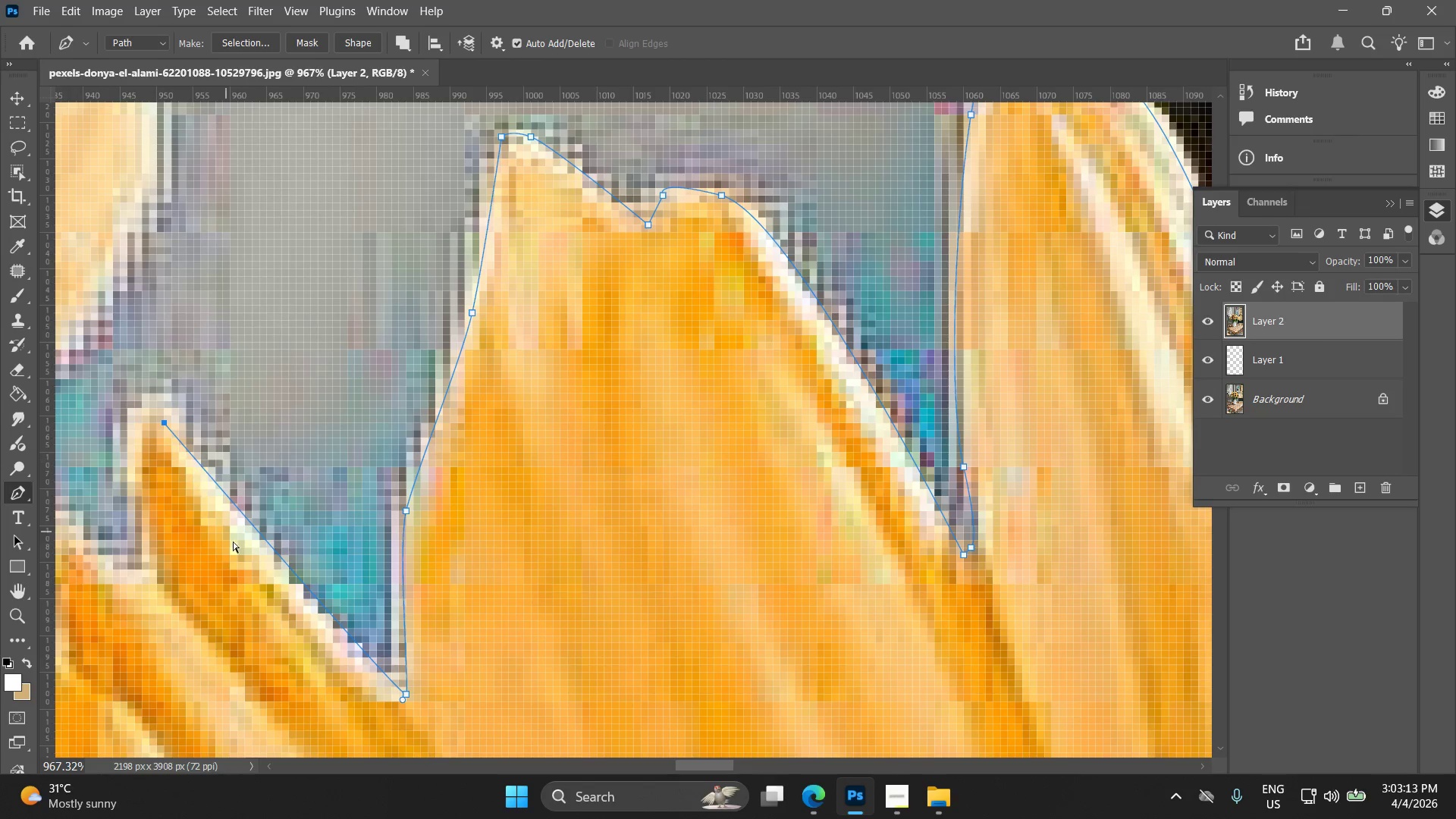 
key(Control+Z)
 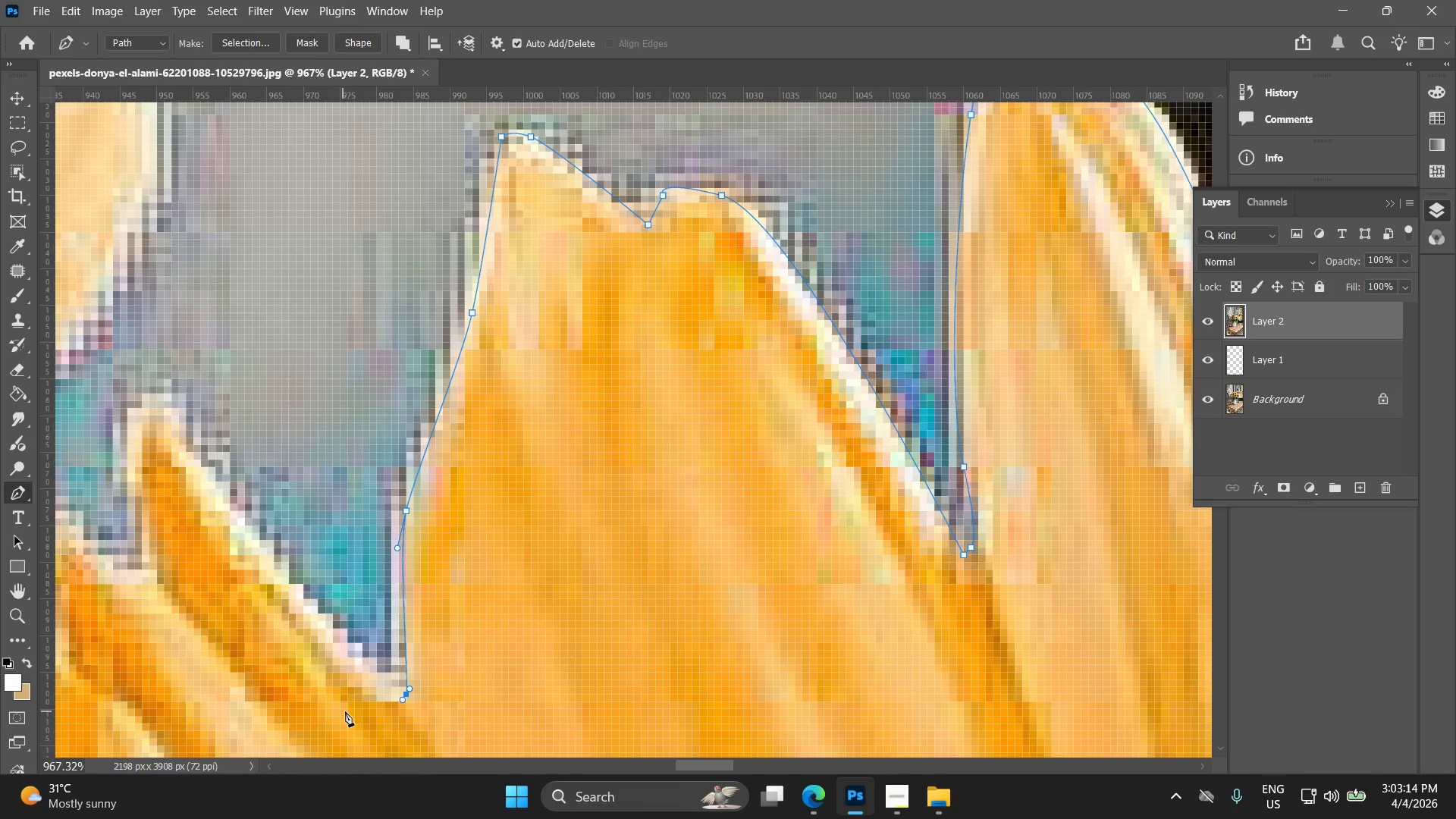 
hold_key(key=Space, duration=0.55)
 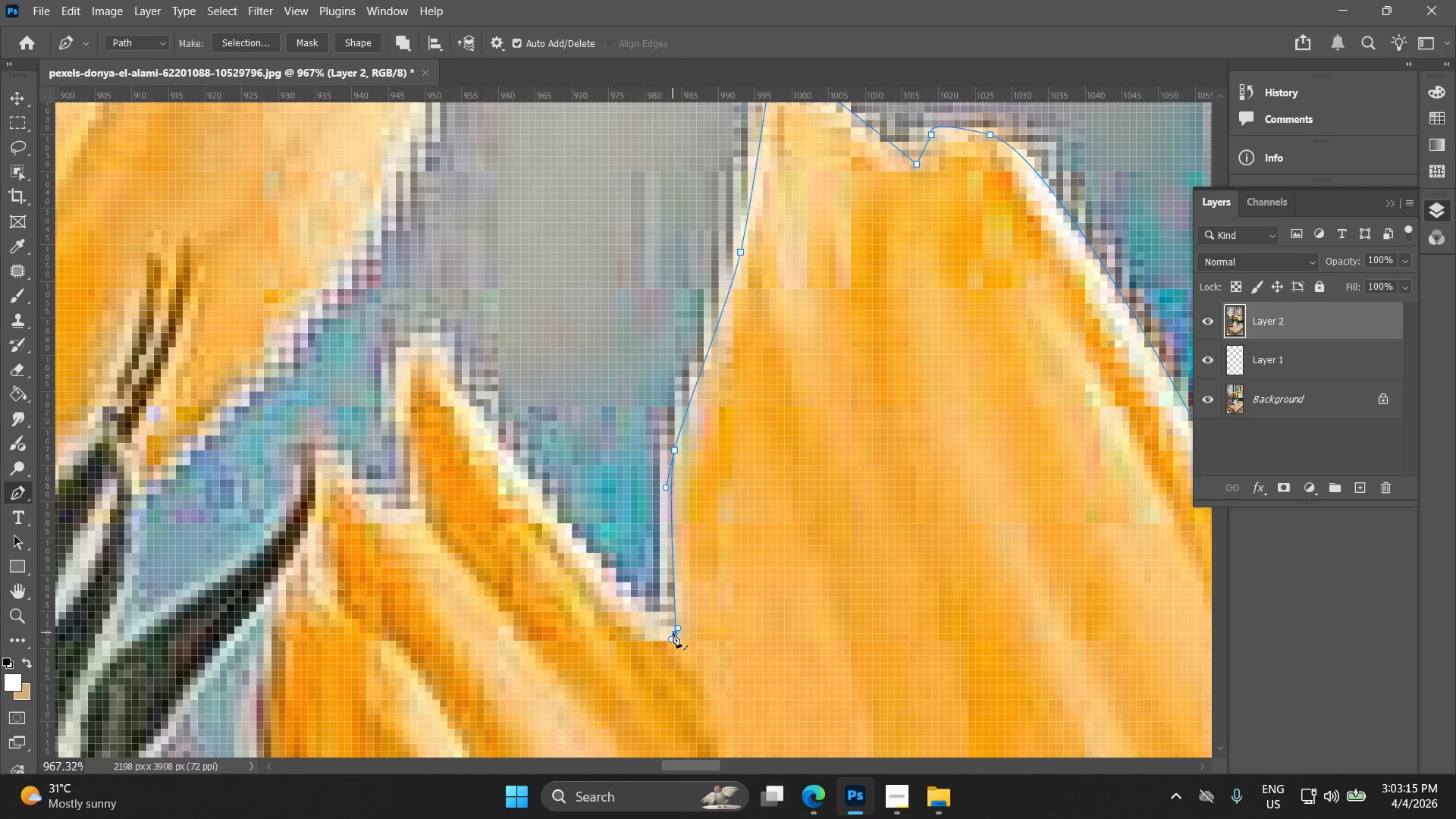 
left_click_drag(start_coordinate=[453, 660], to_coordinate=[722, 599])
 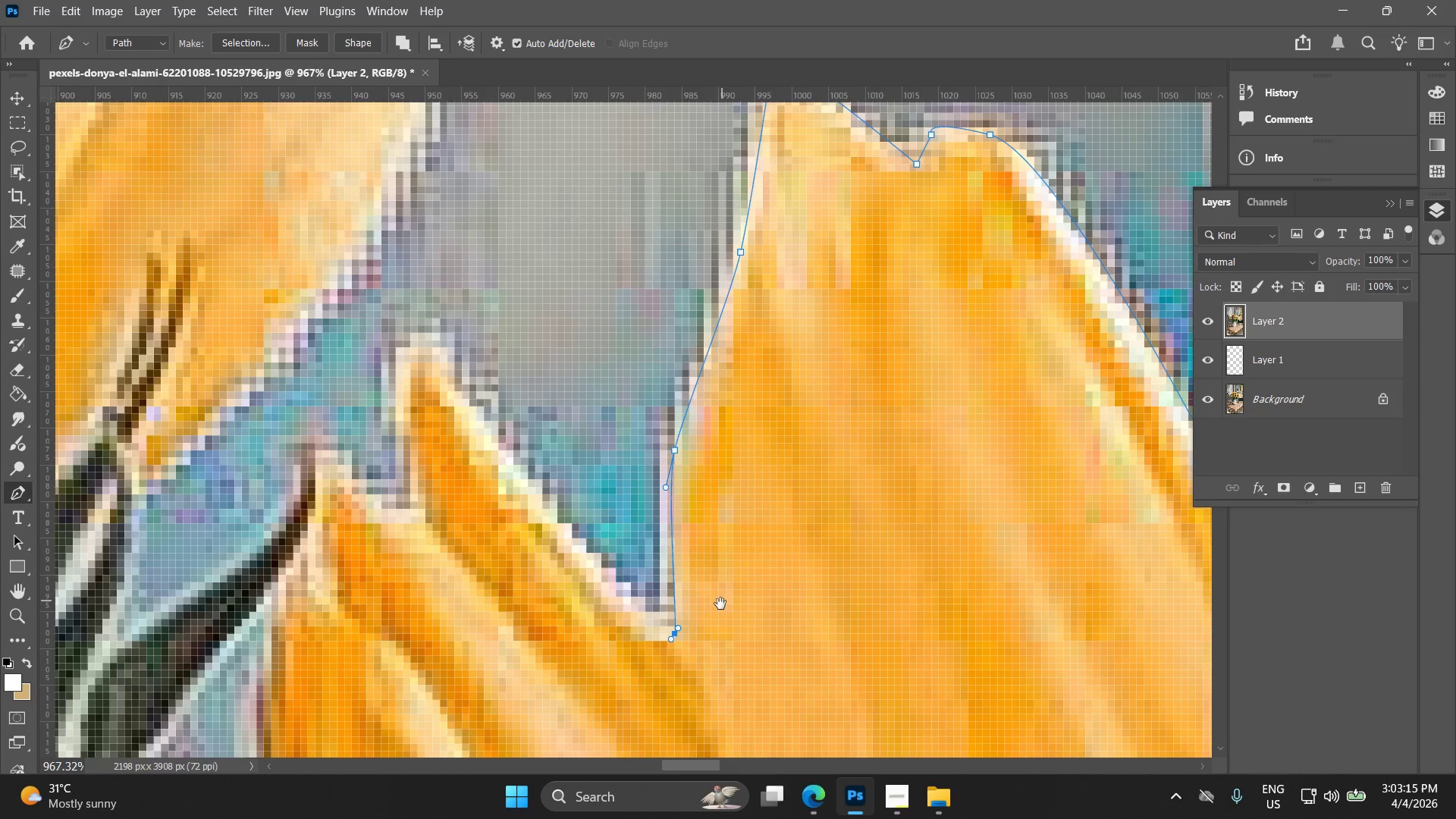 
hold_key(key=ShiftLeft, duration=0.75)
left_click([675, 634])
 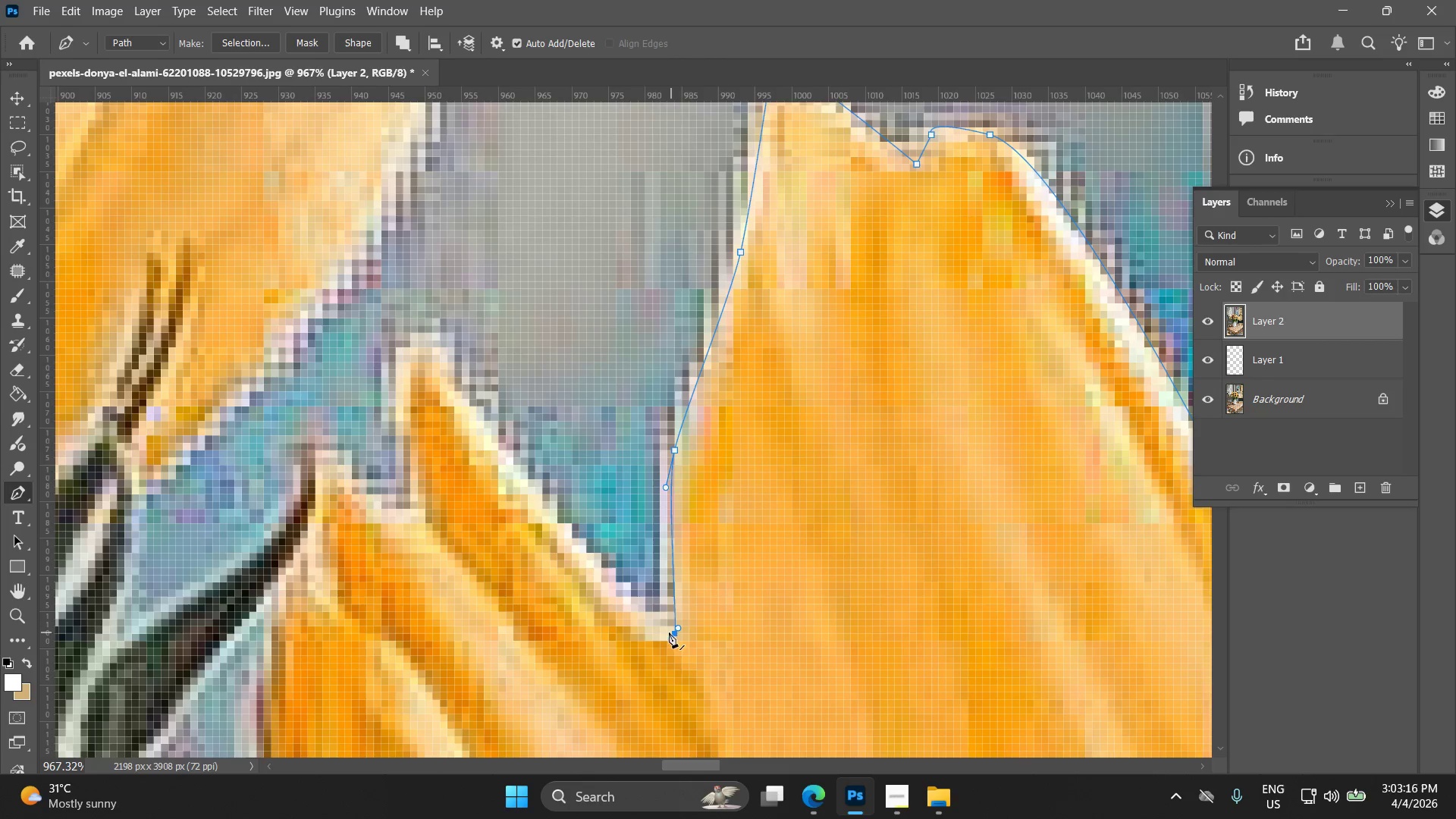 
hold_key(key=ShiftLeft, duration=5.86)
left_click([438, 364])
 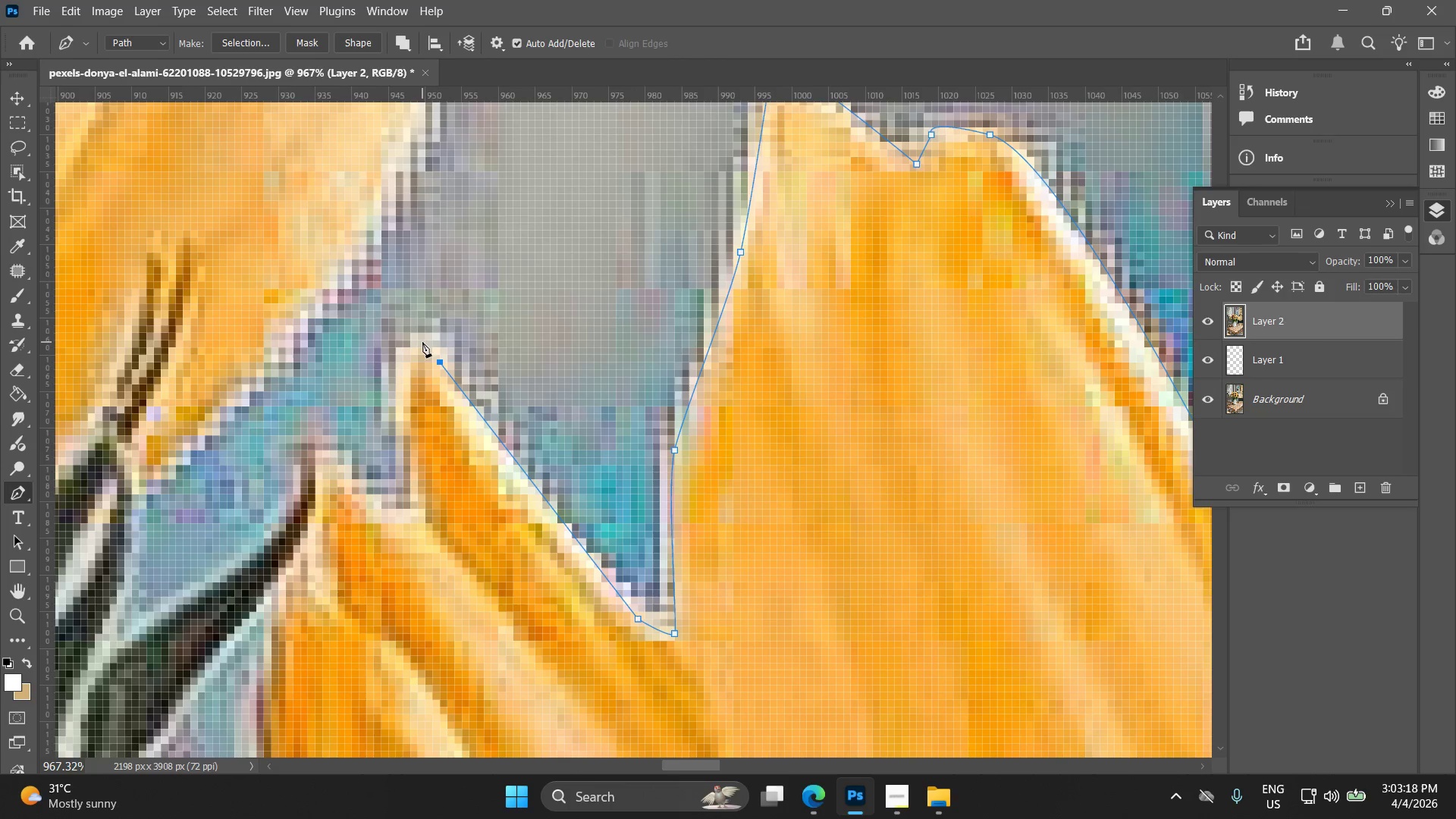 
left_click_drag(start_coordinate=[421, 340], to_coordinate=[410, 348])
 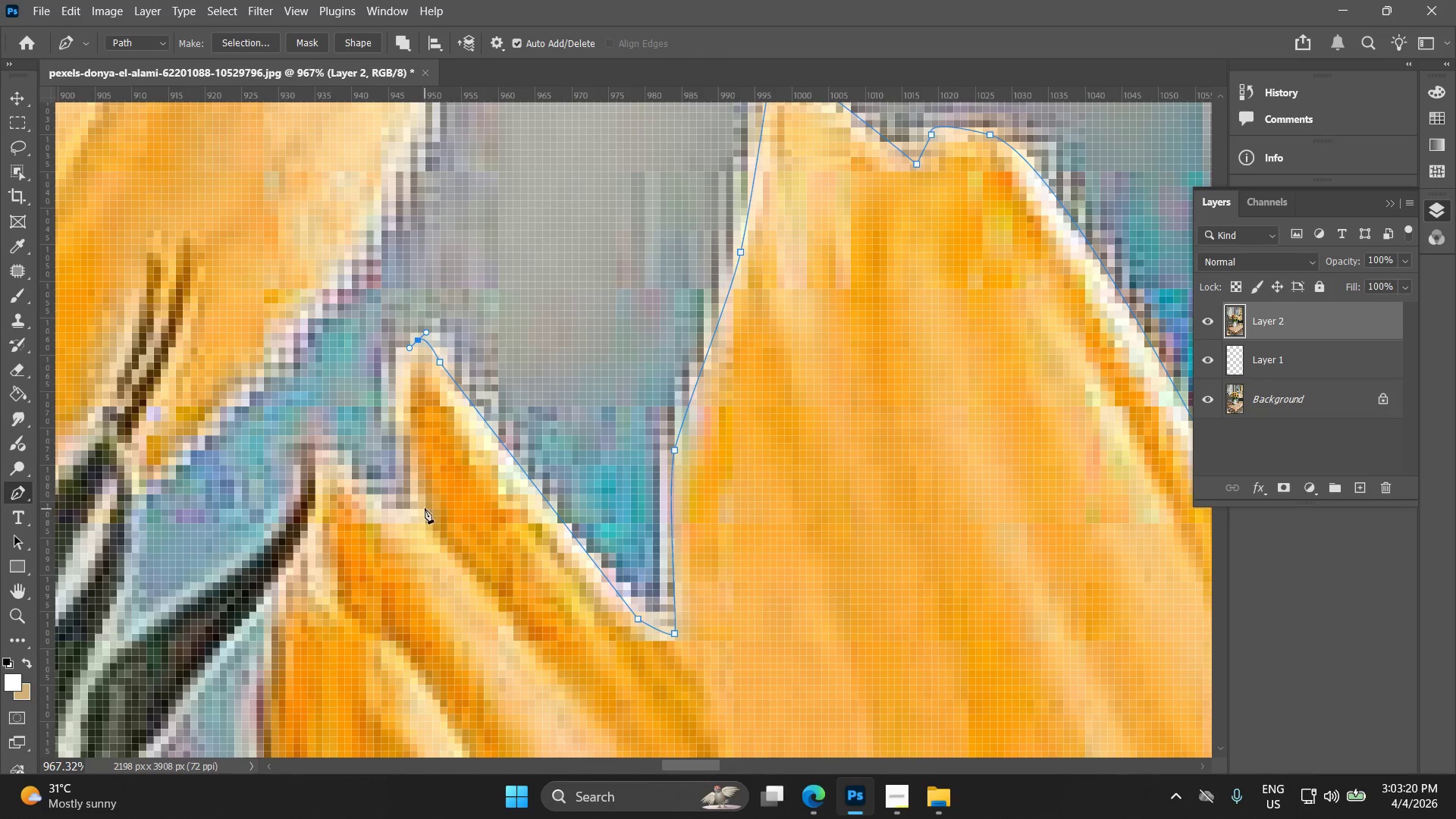 
left_click_drag(start_coordinate=[419, 502], to_coordinate=[448, 591])
 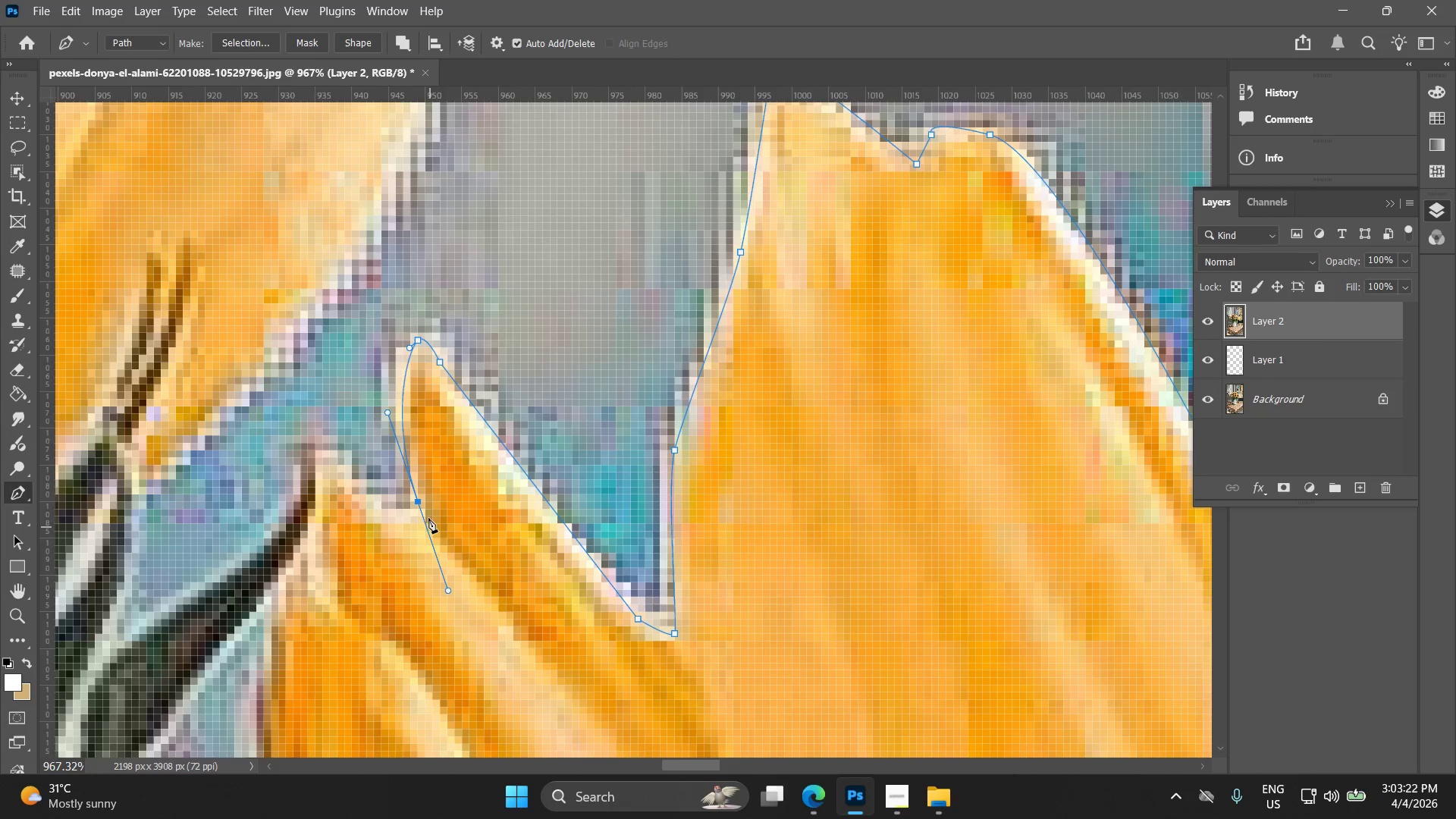 
hold_key(key=ShiftLeft, duration=0.45)
 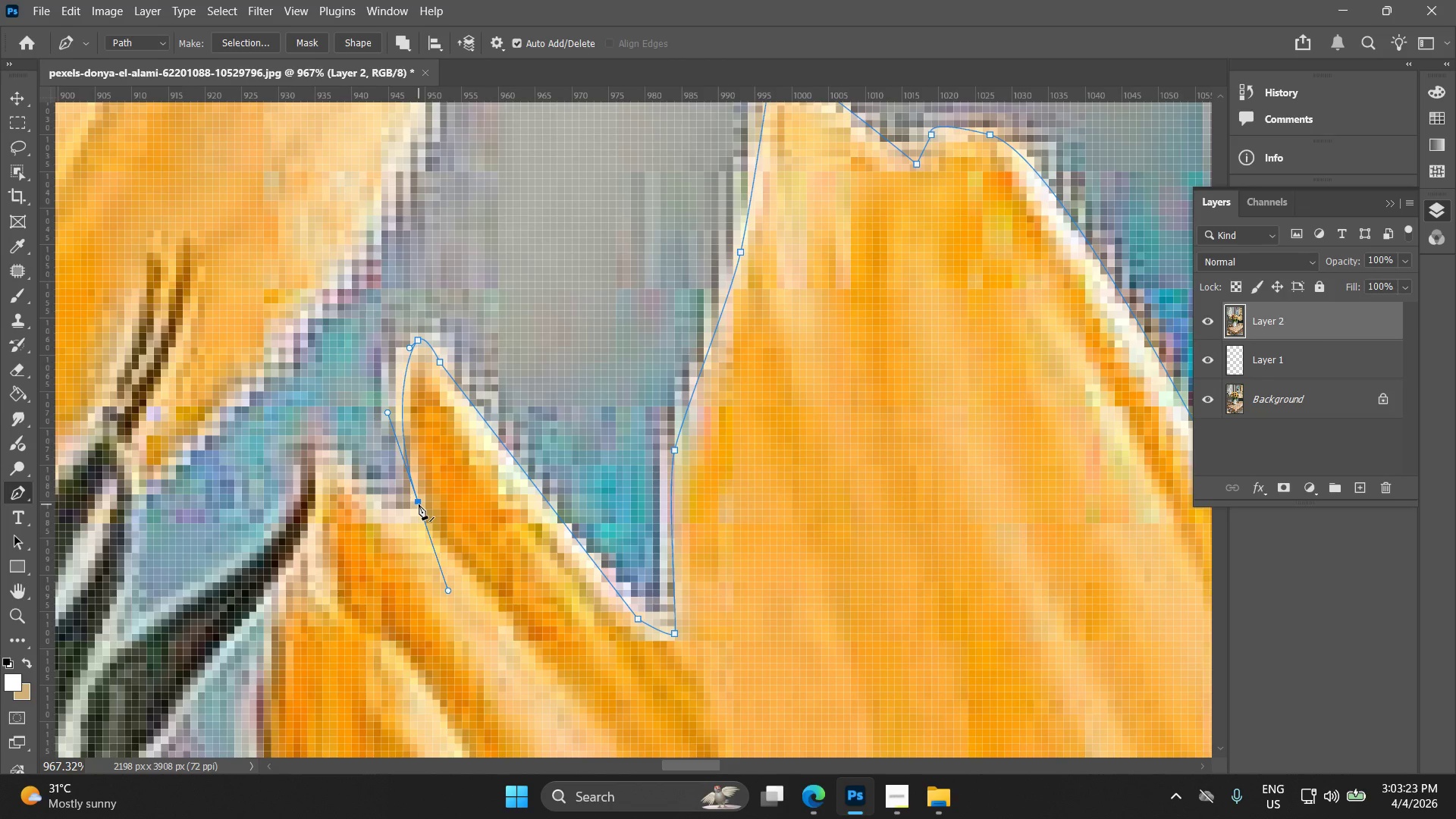 
hold_key(key=ShiftLeft, duration=0.98)
left_click([416, 500])
 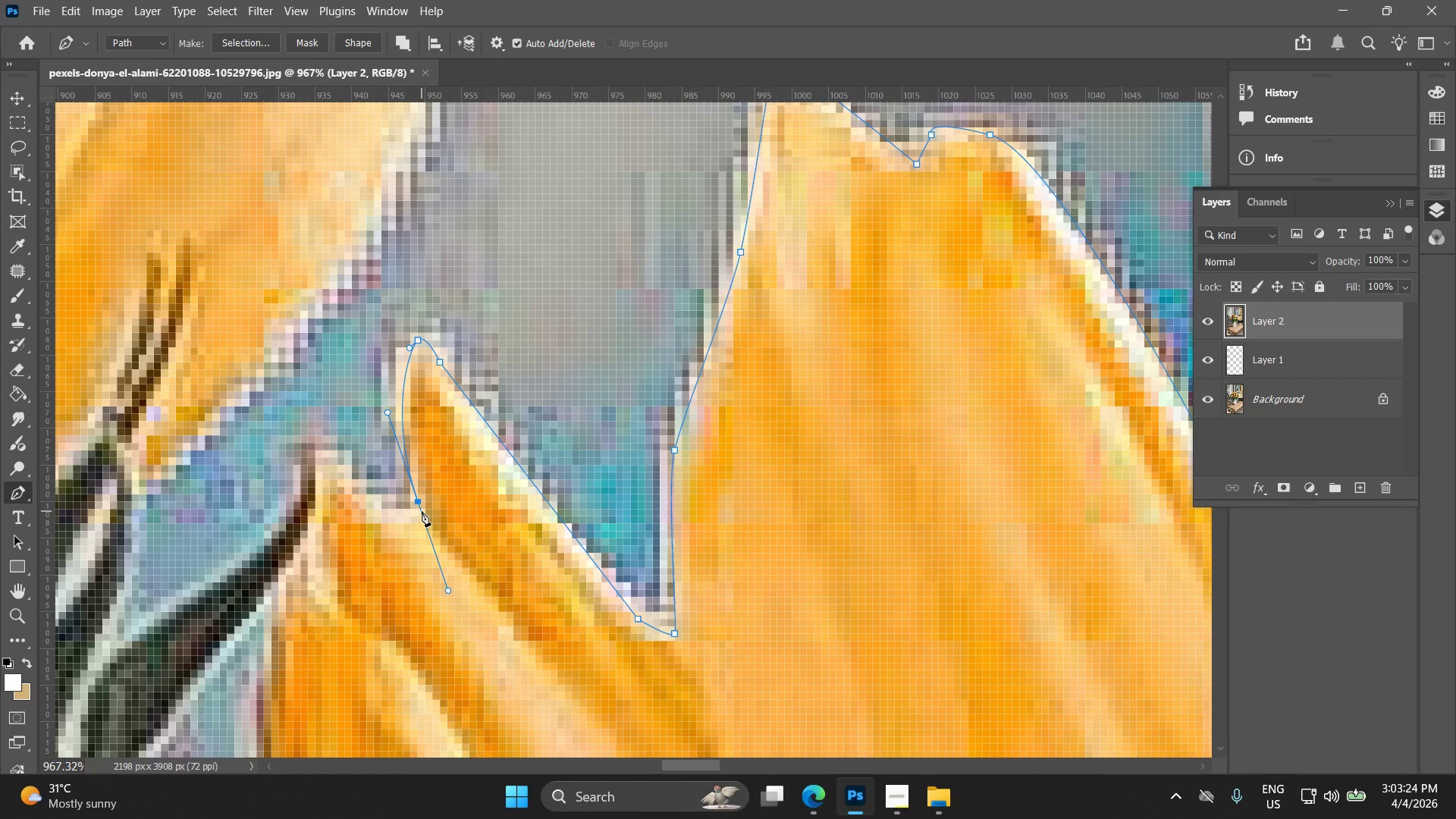 
left_click([422, 511])
 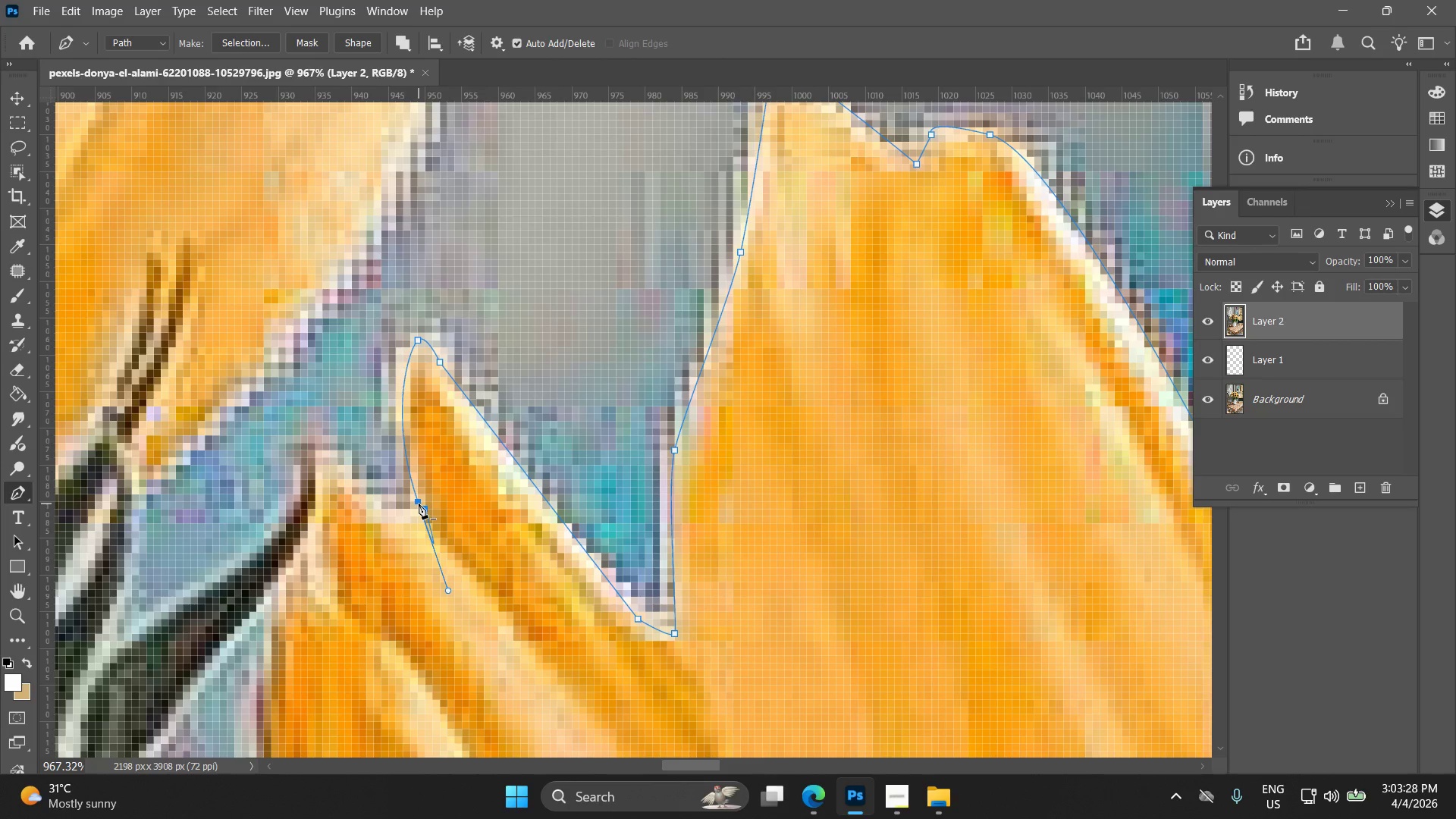 
wait(9.0)
 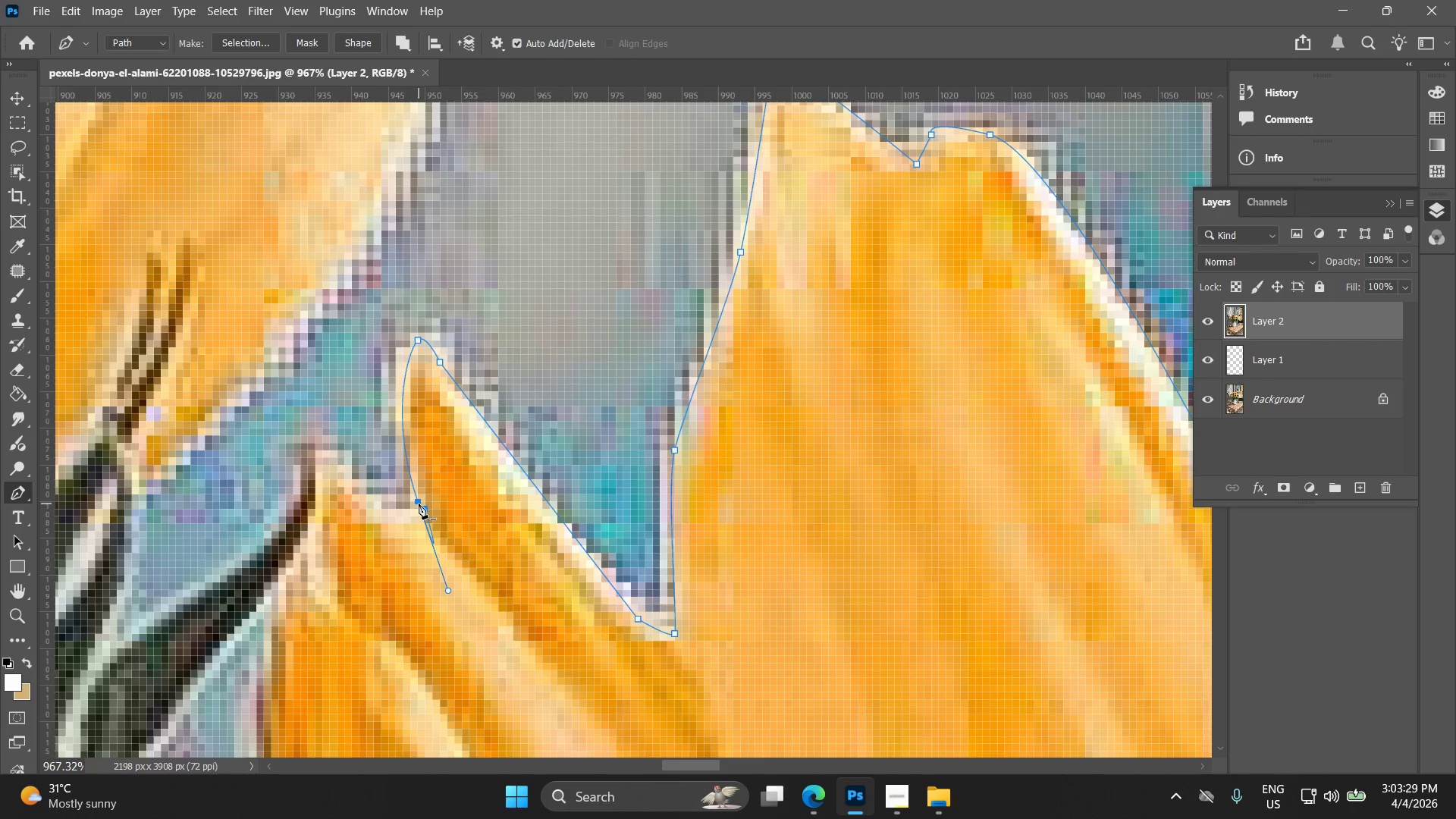 
key(Control+Z)
 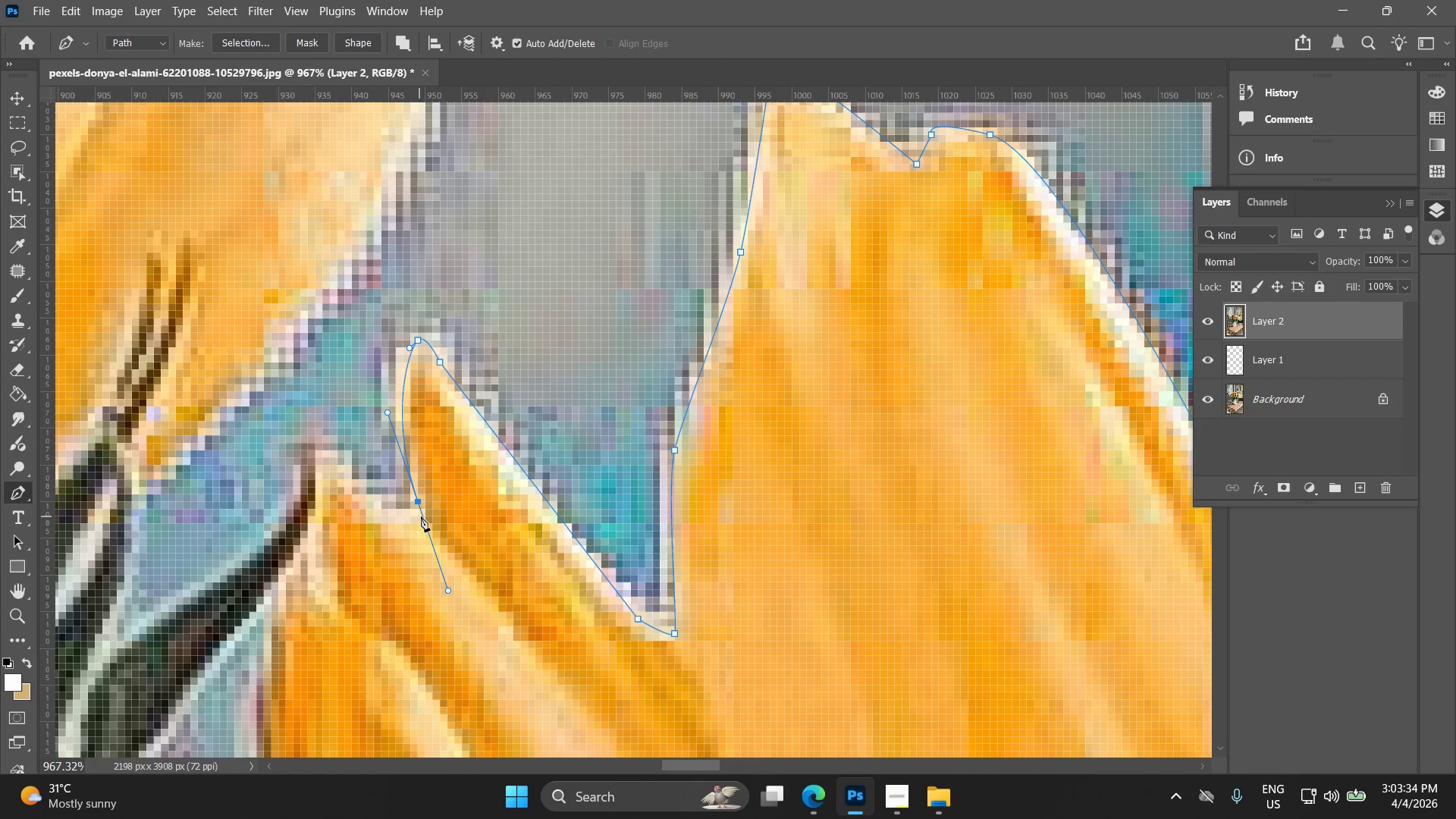 
hold_key(key=ShiftLeft, duration=1.22)
left_click([417, 510])
 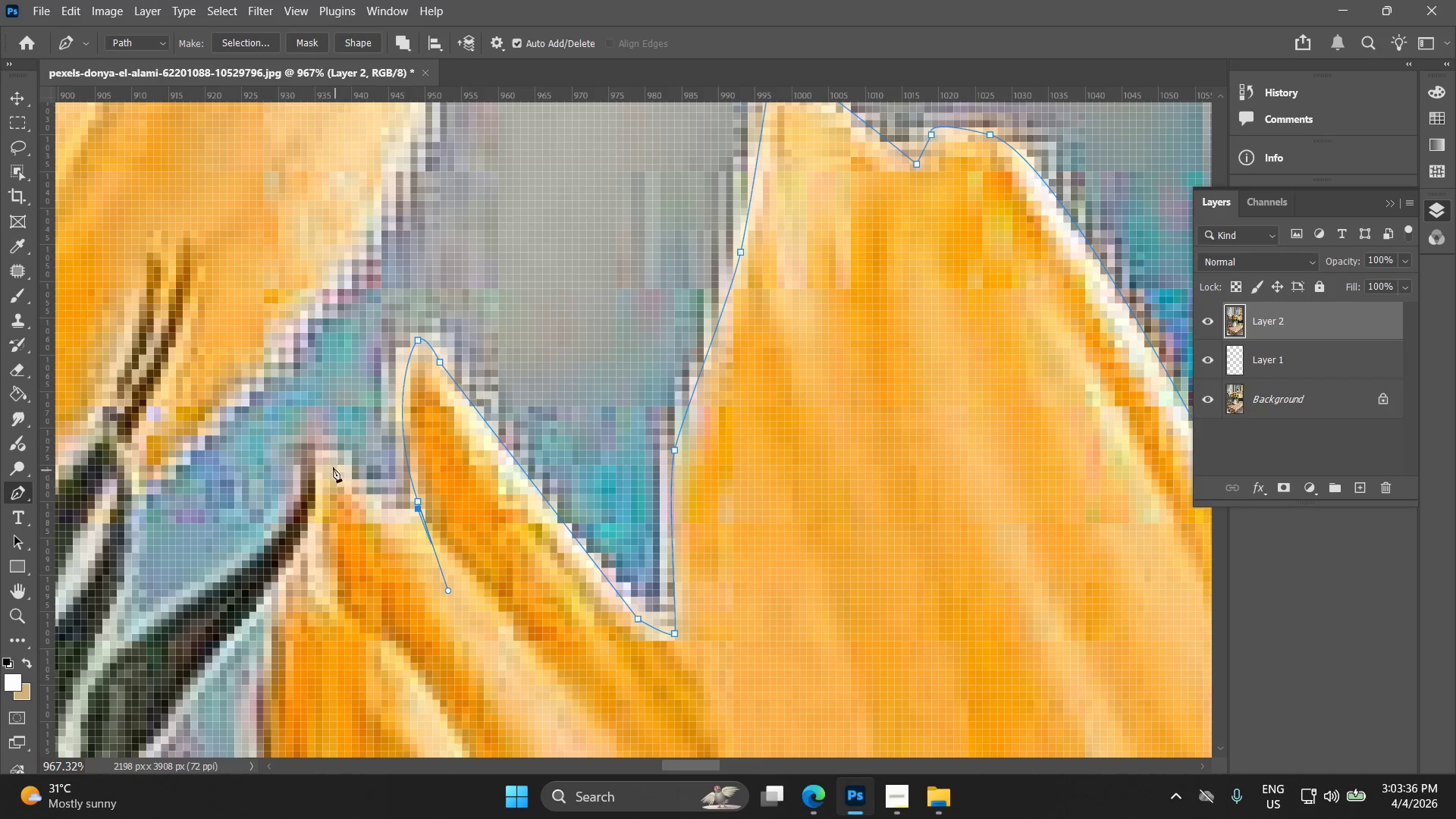 
left_click_drag(start_coordinate=[328, 455], to_coordinate=[301, 409])
 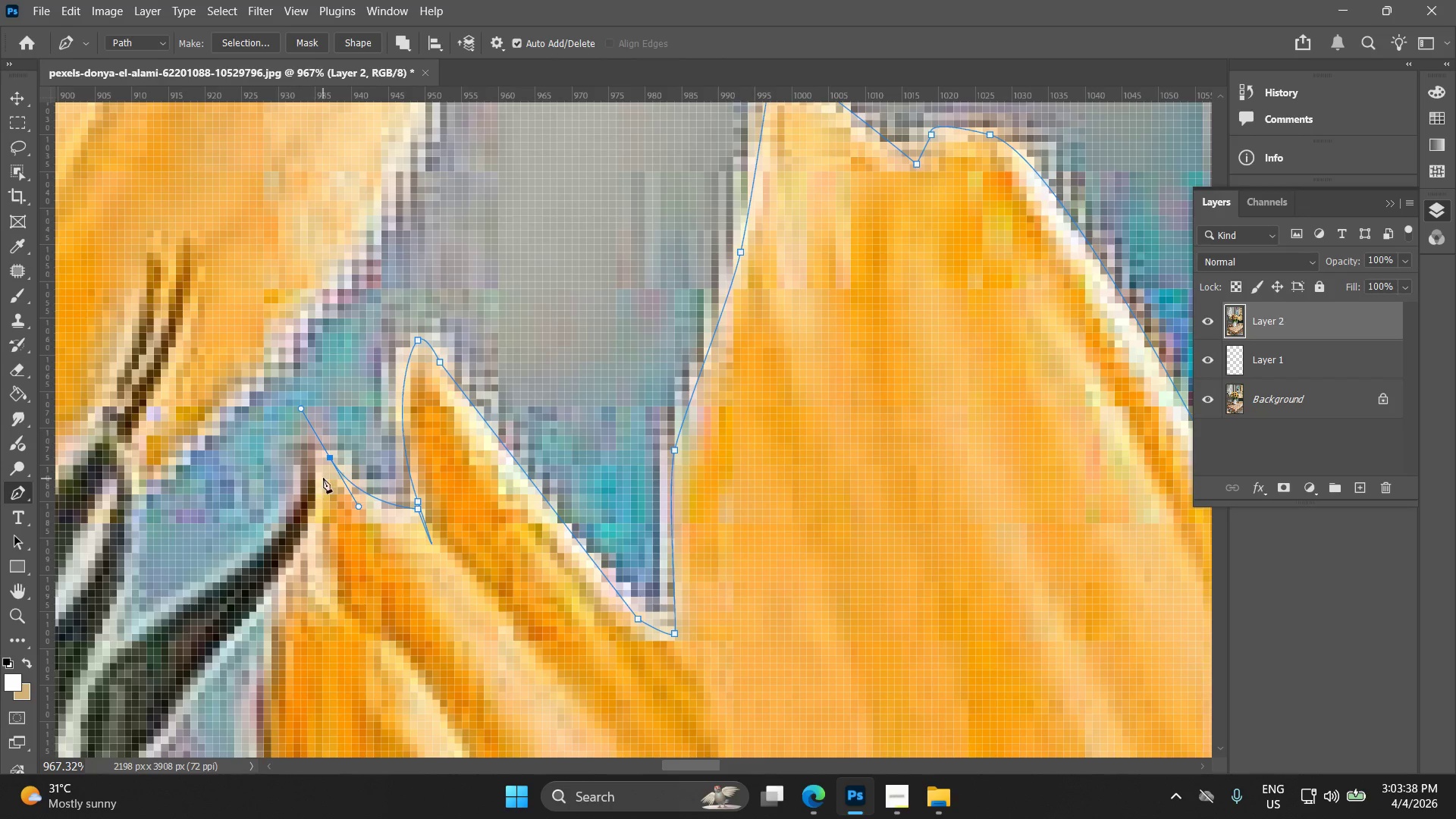 
hold_key(key=ShiftLeft, duration=0.62)
left_click([330, 456])
 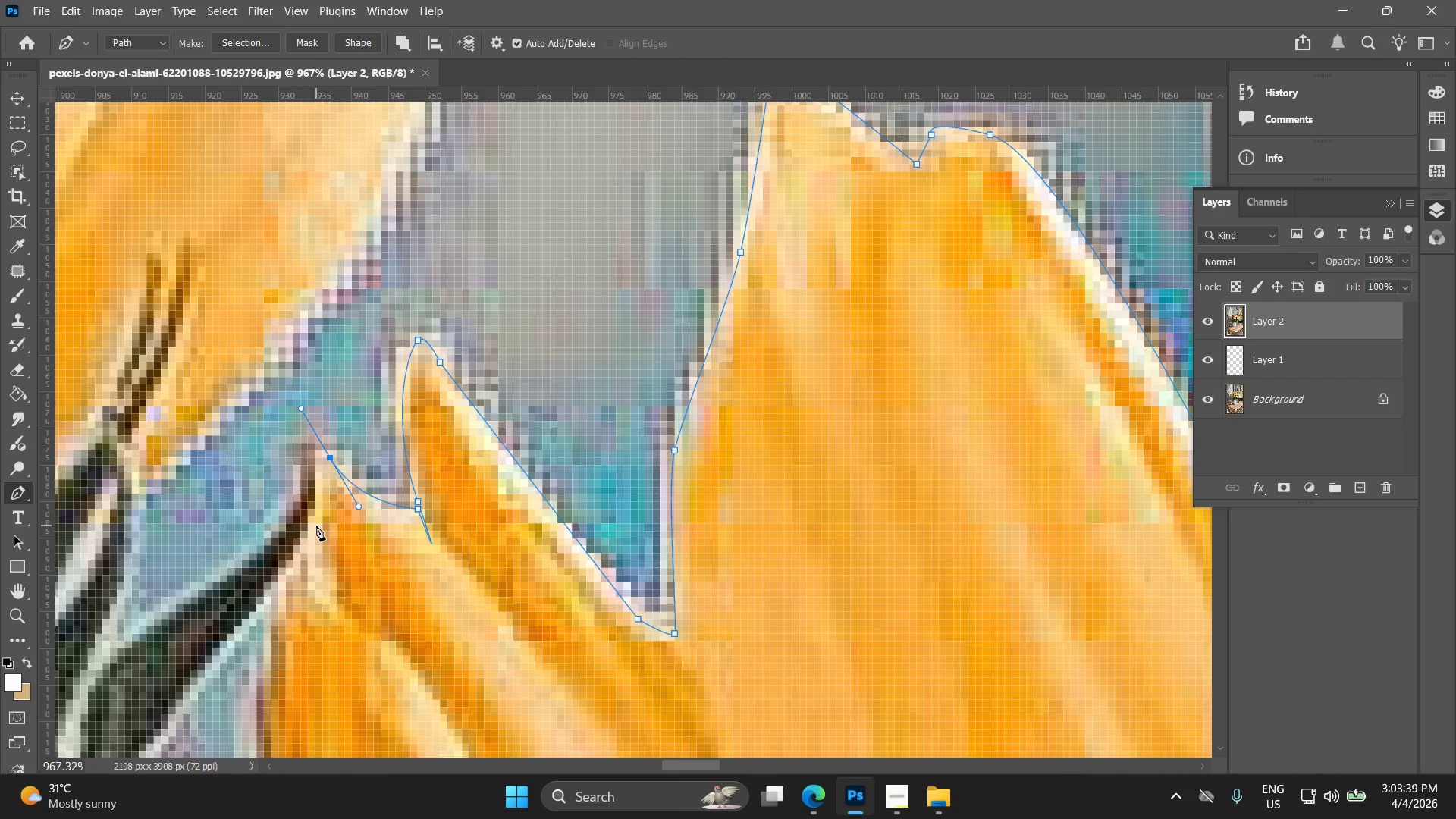 
left_click_drag(start_coordinate=[319, 532], to_coordinate=[322, 544])
 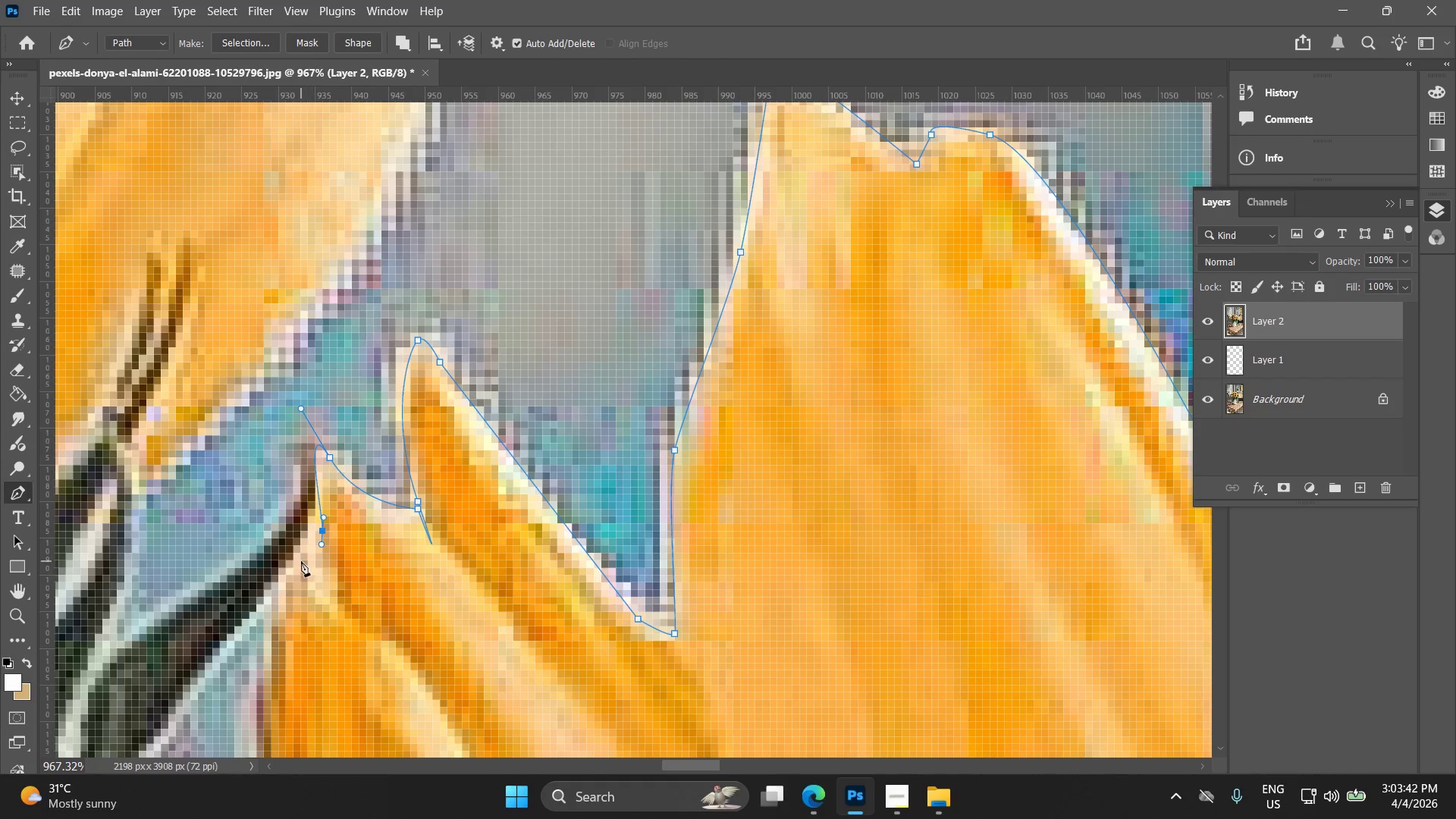 
left_click([302, 563])
 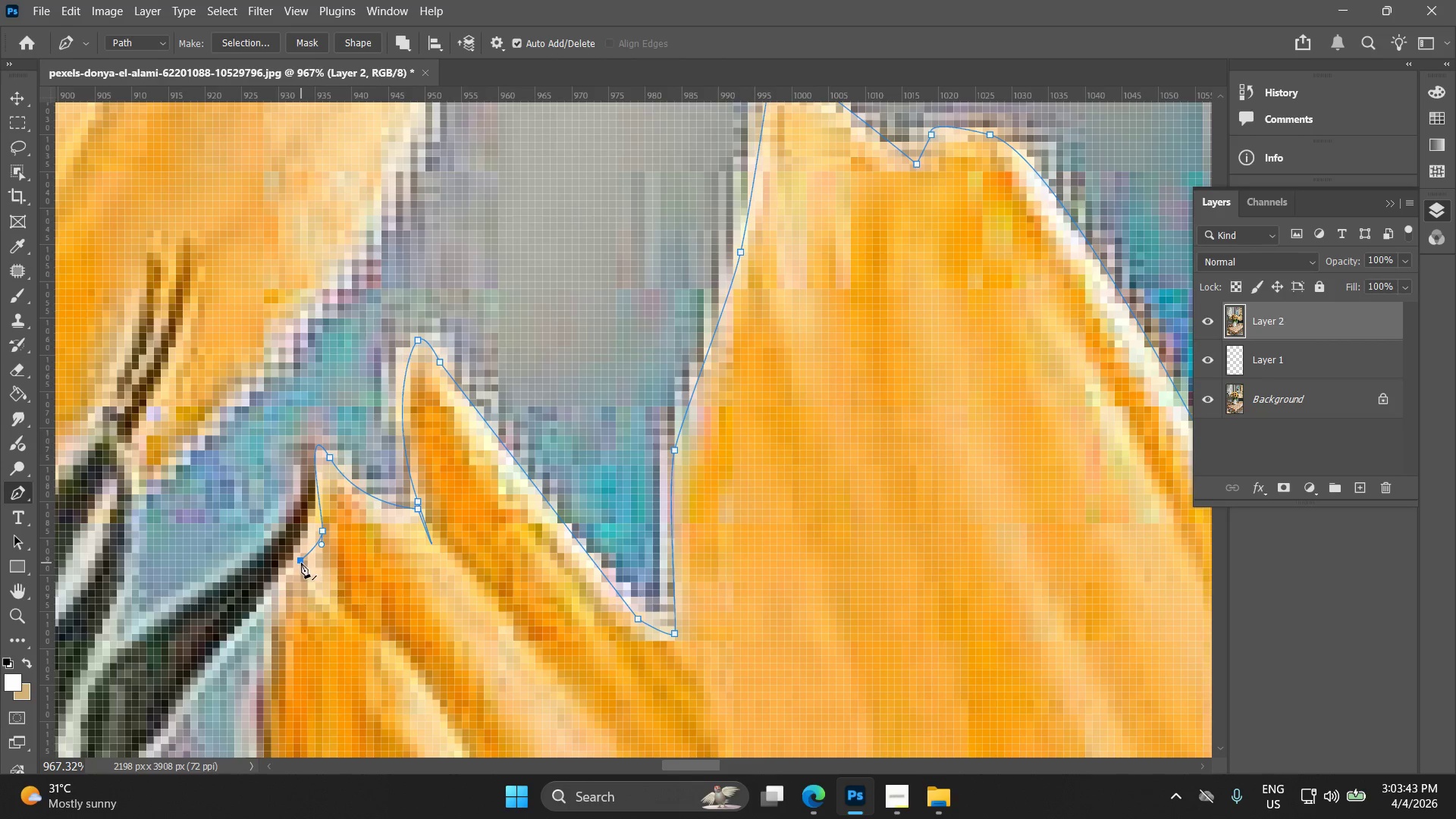 
key(Control+ControlLeft)
 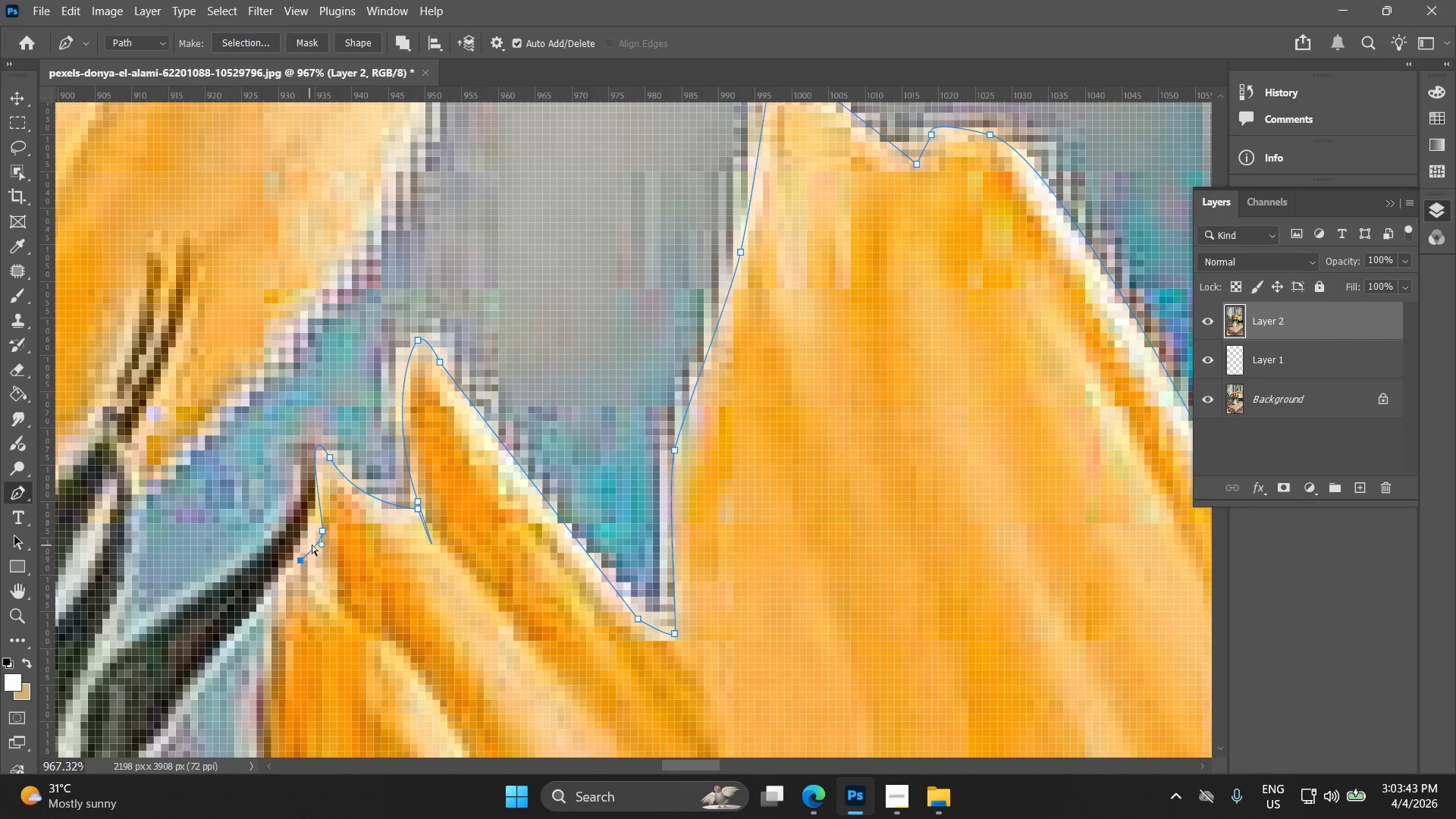 
key(Control+Z)
 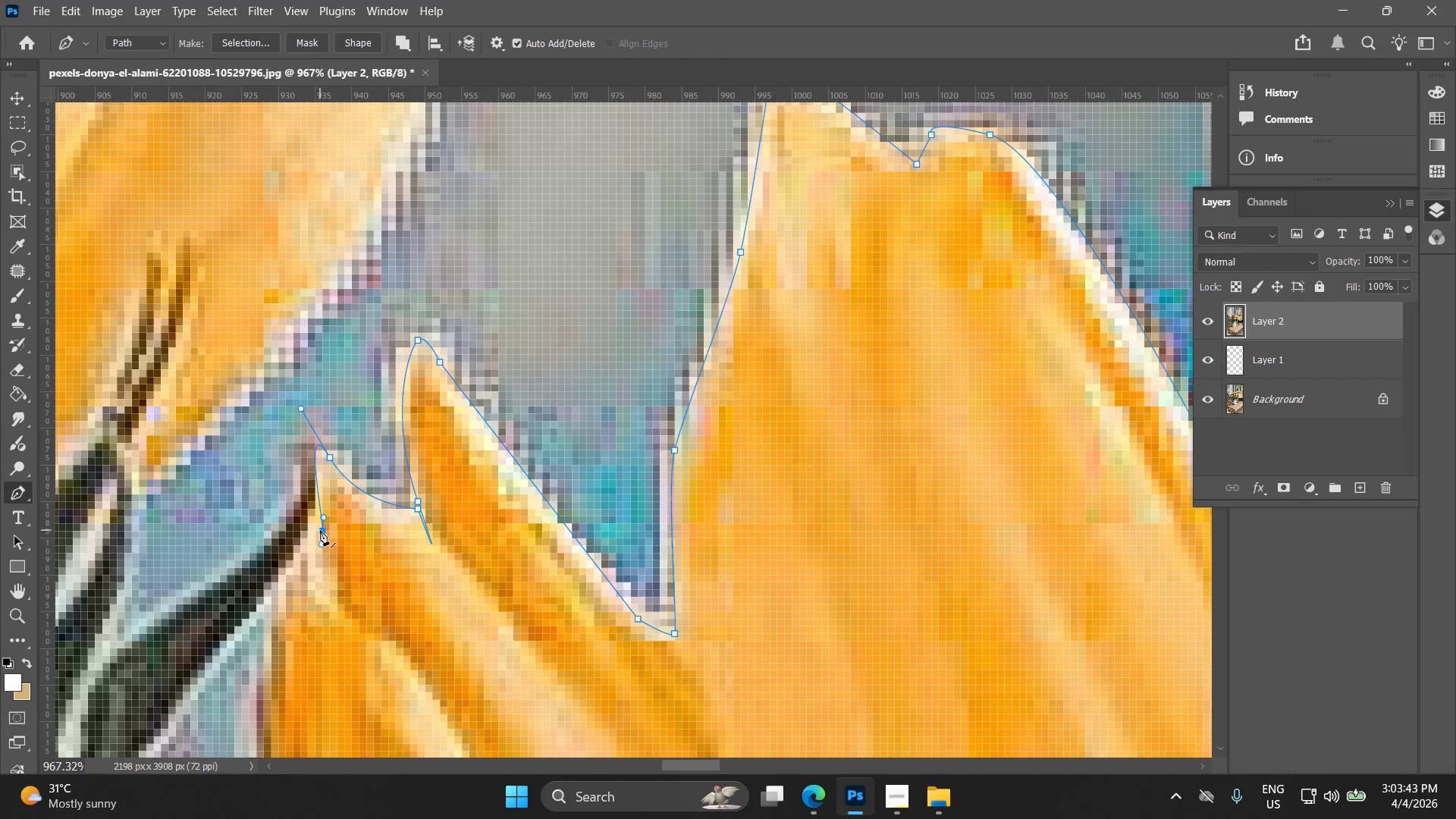 
key(Control+ControlLeft)
 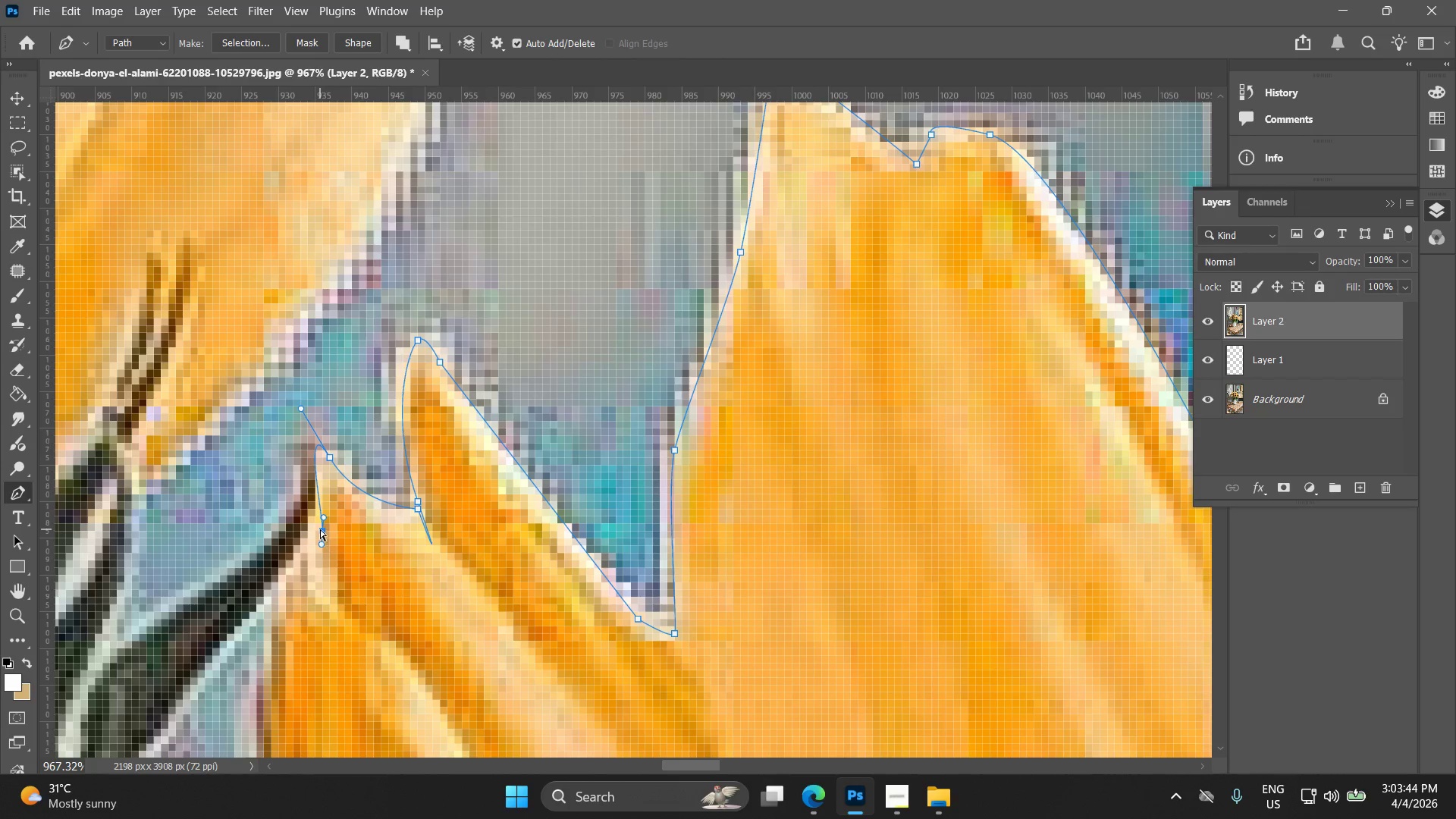 
key(Control+Z)
 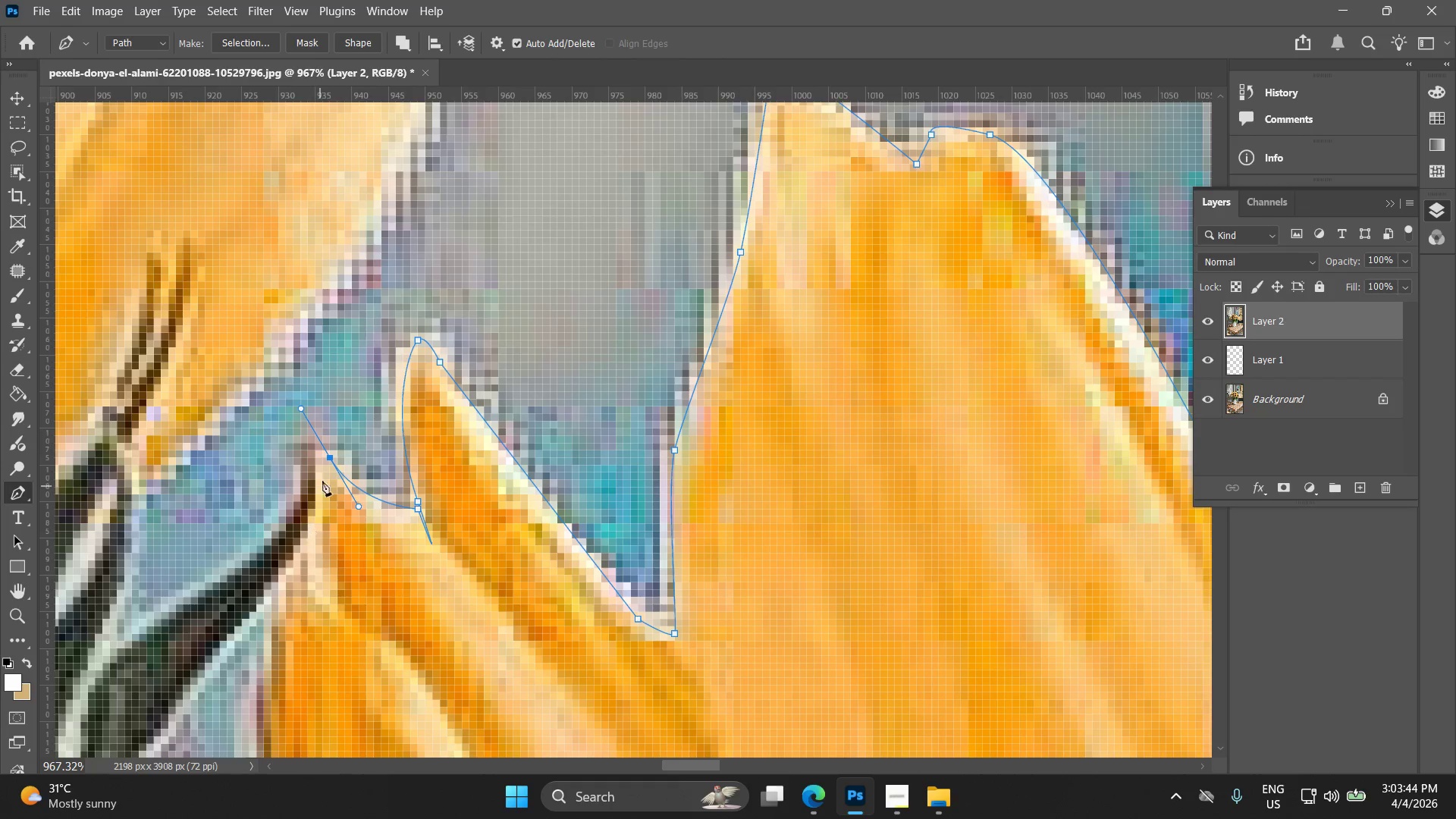 
hold_key(key=ShiftLeft, duration=1.14)
left_click([330, 457])
 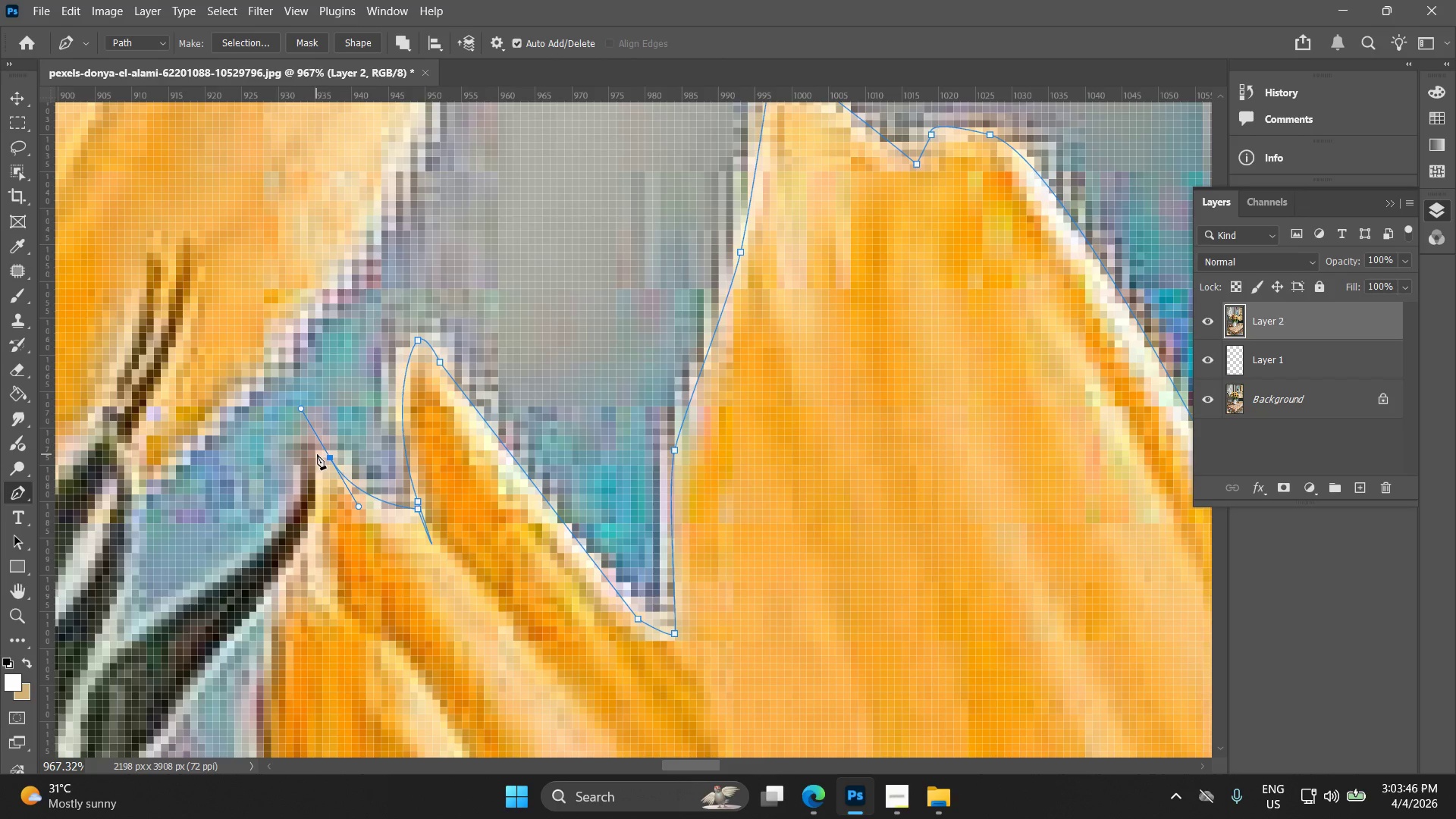 
left_click_drag(start_coordinate=[317, 457], to_coordinate=[320, 463])
 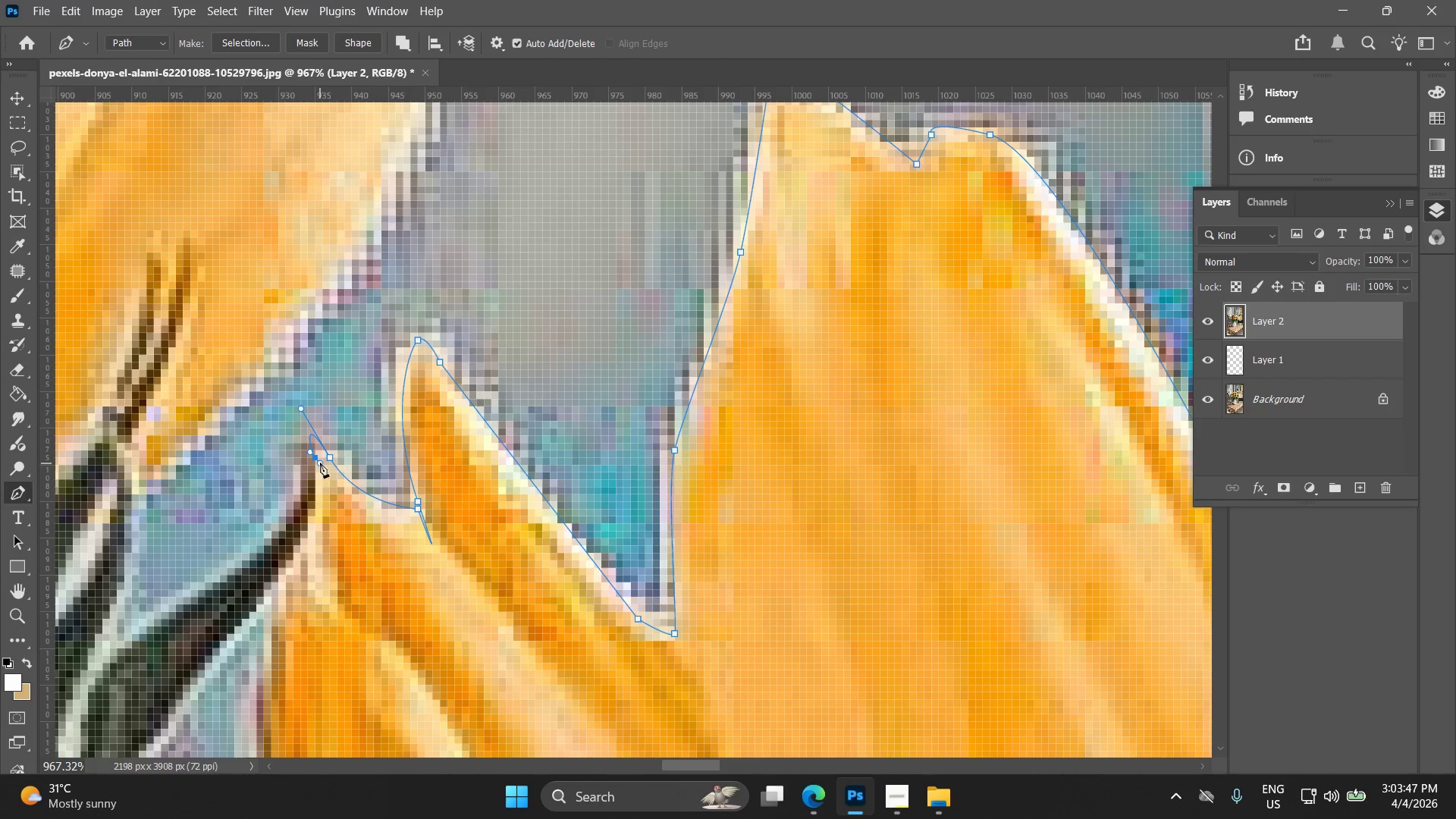 
key(Control+ControlLeft)
 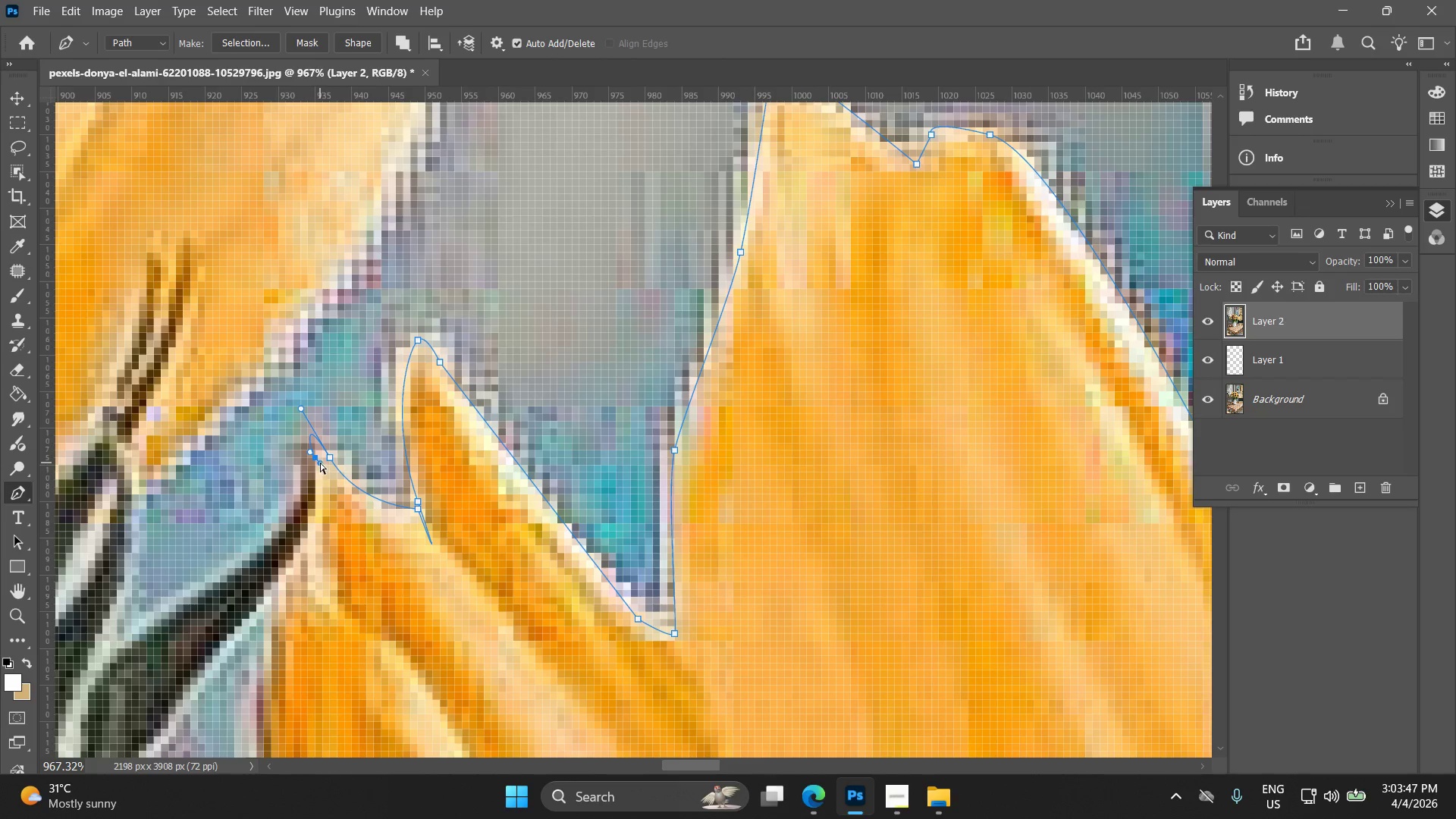 
key(Control+Z)
 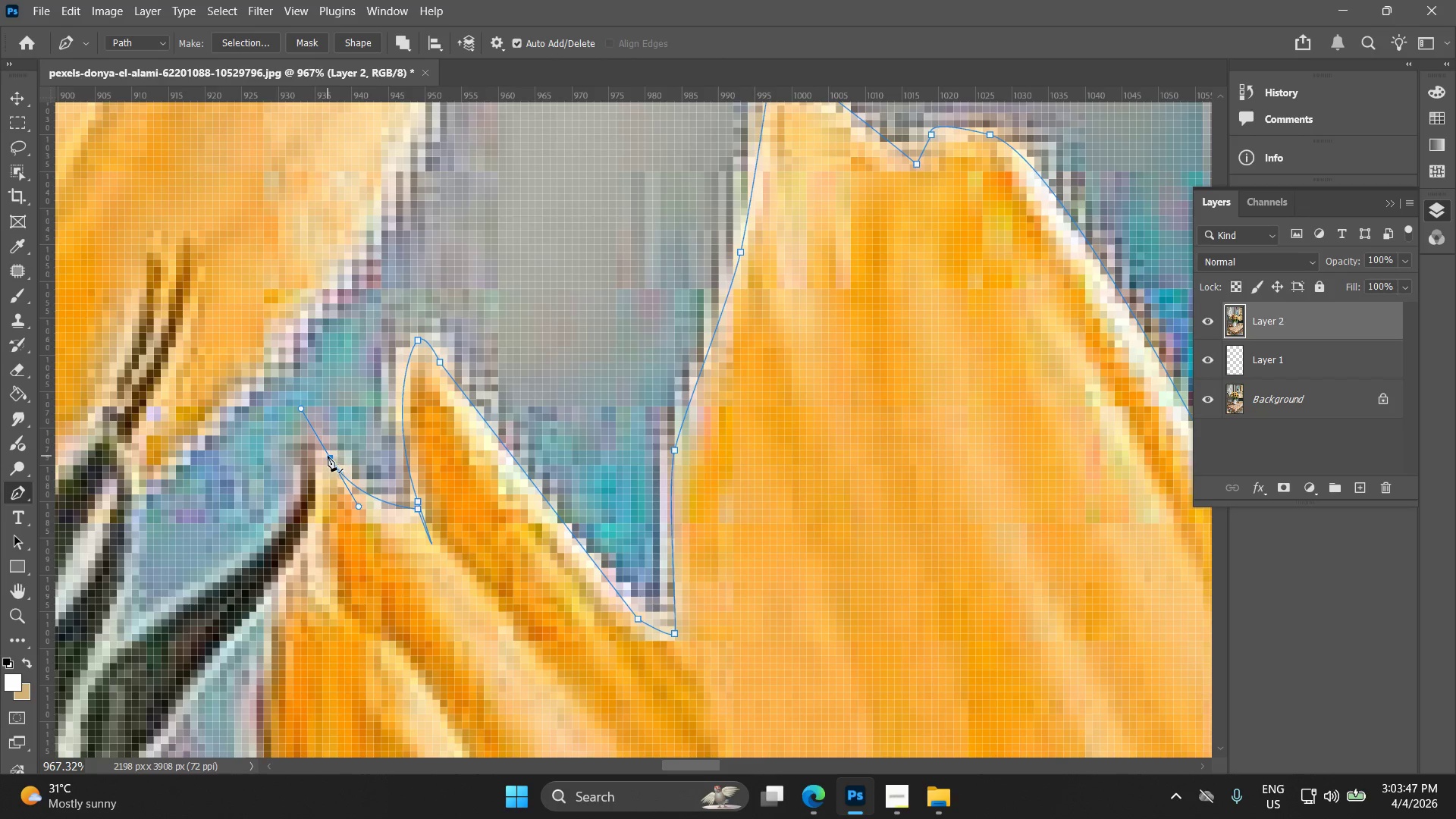 
hold_key(key=AltLeft, duration=0.39)
 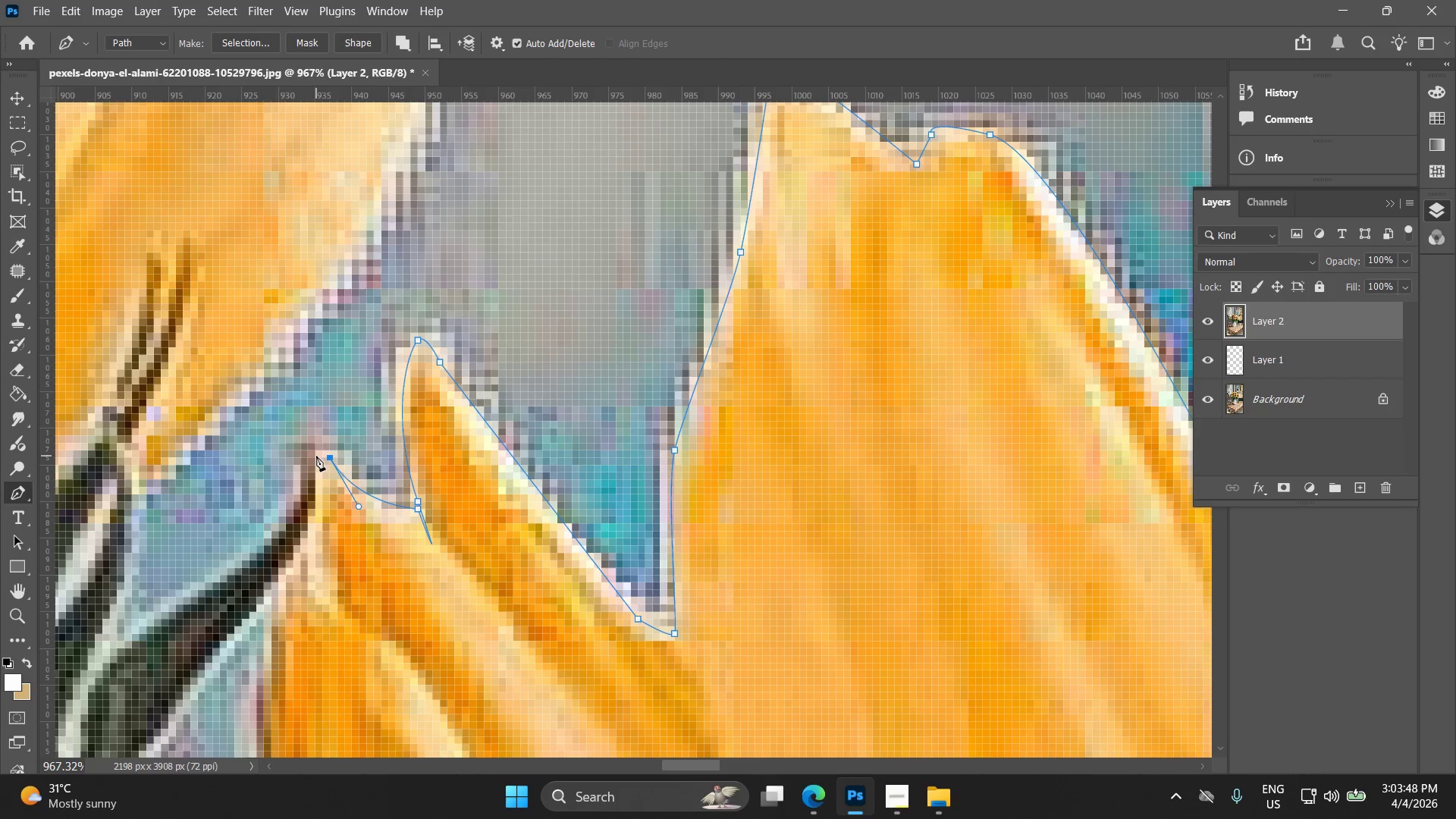 
left_click([318, 457])
 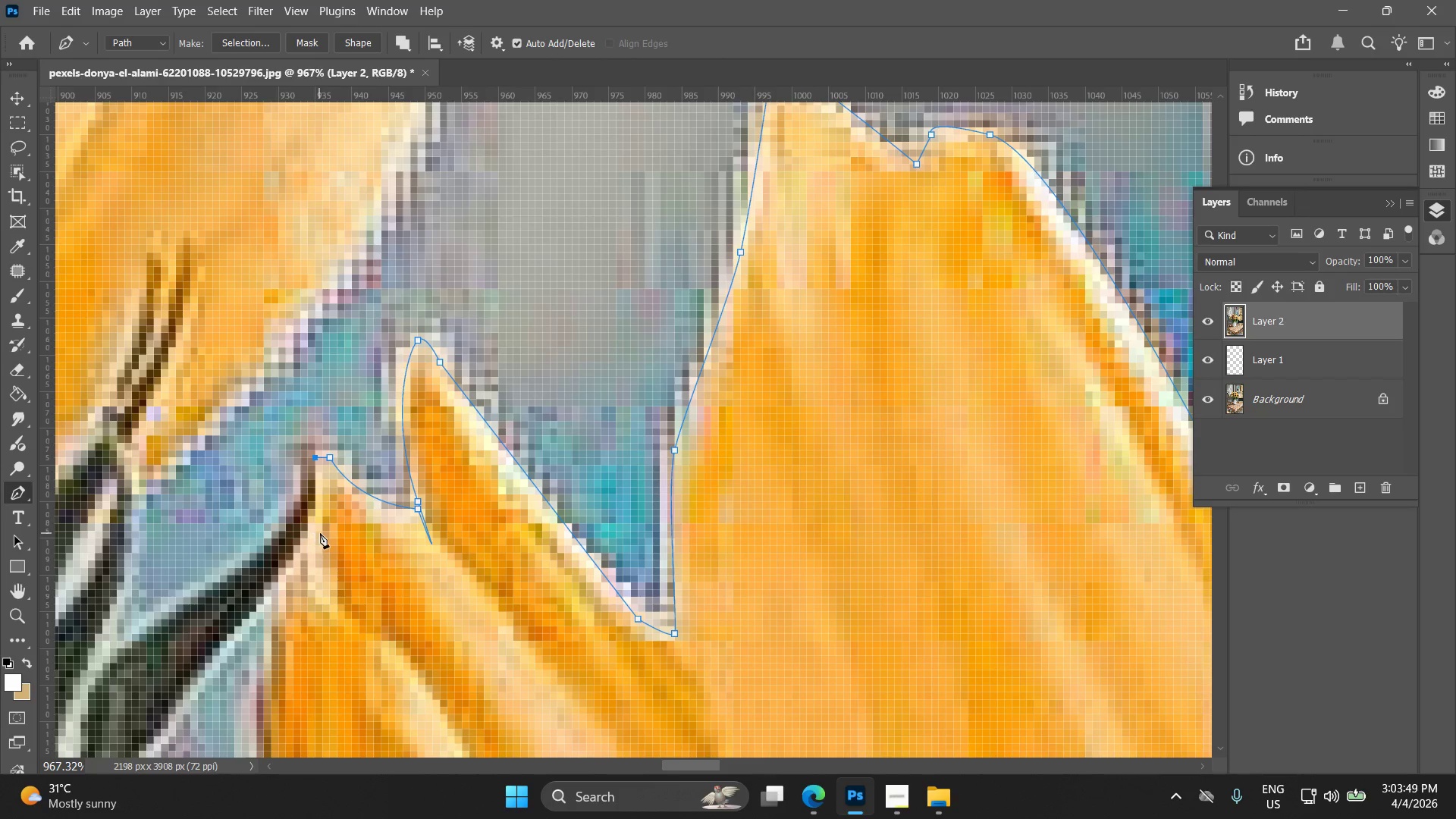 
left_click_drag(start_coordinate=[319, 537], to_coordinate=[333, 552])
 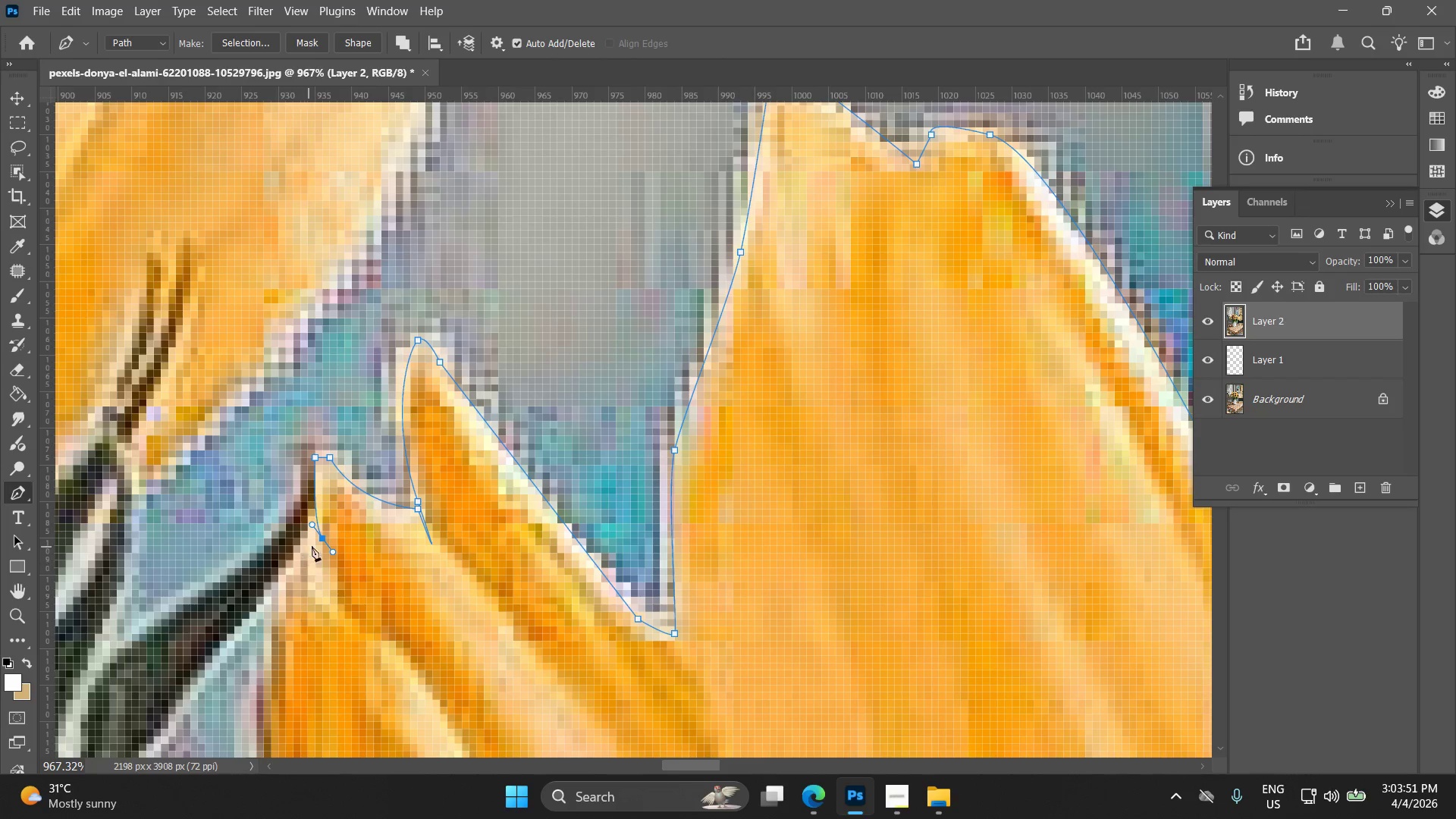 
hold_key(key=AltLeft, duration=0.59)
left_click([323, 541])
 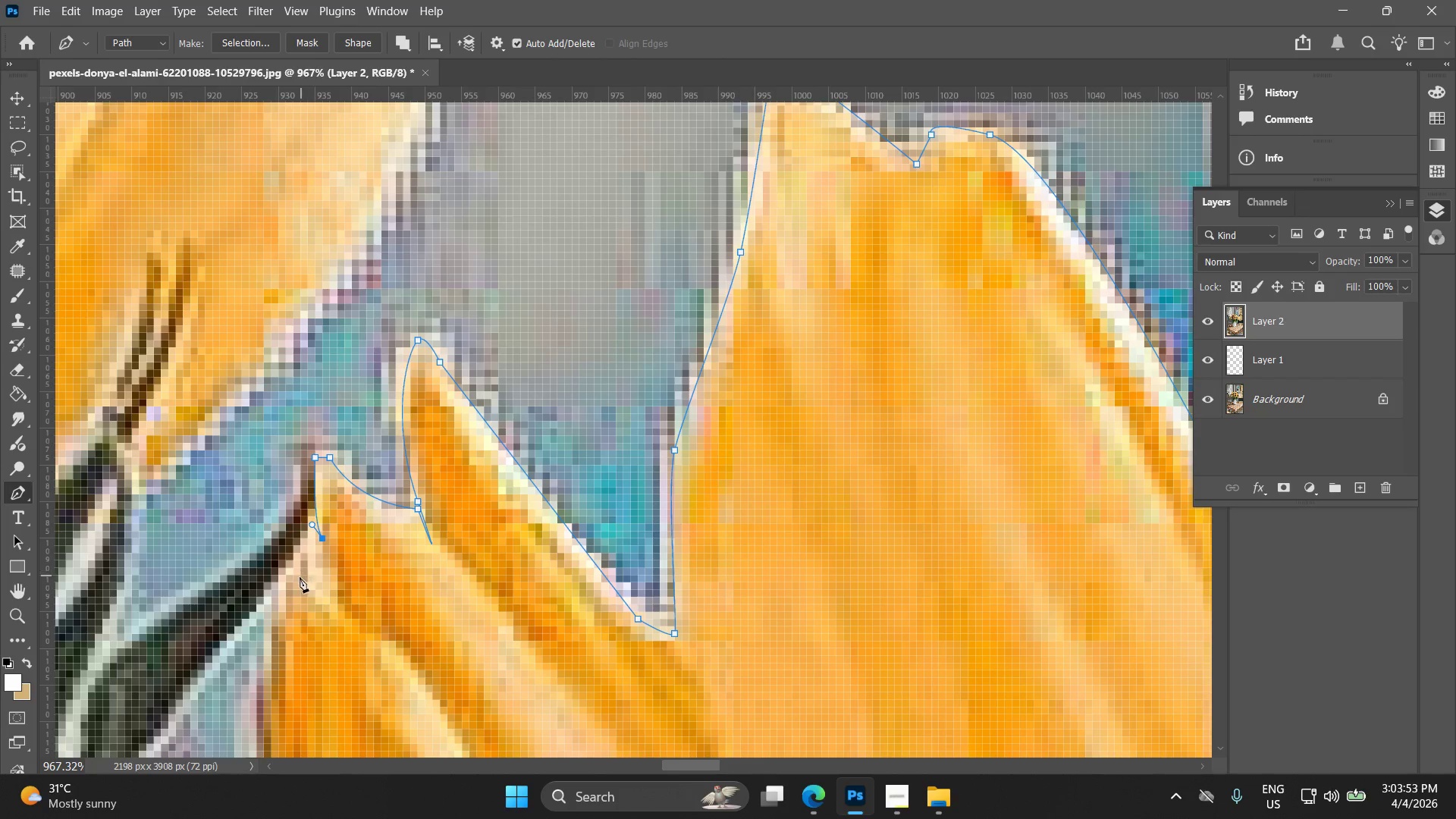 
left_click_drag(start_coordinate=[294, 583], to_coordinate=[288, 594])
 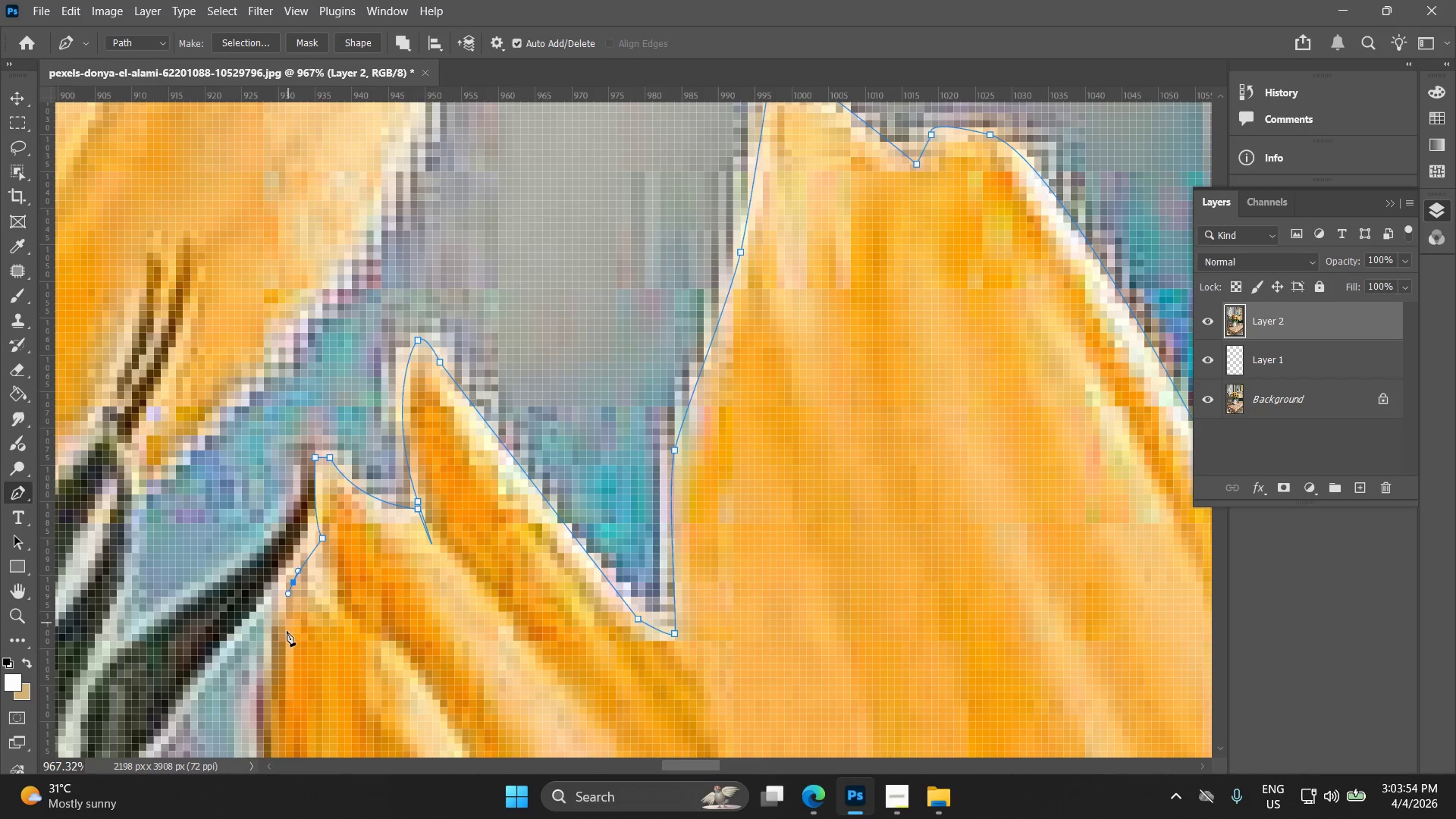 
hold_key(key=Space, duration=0.48)
 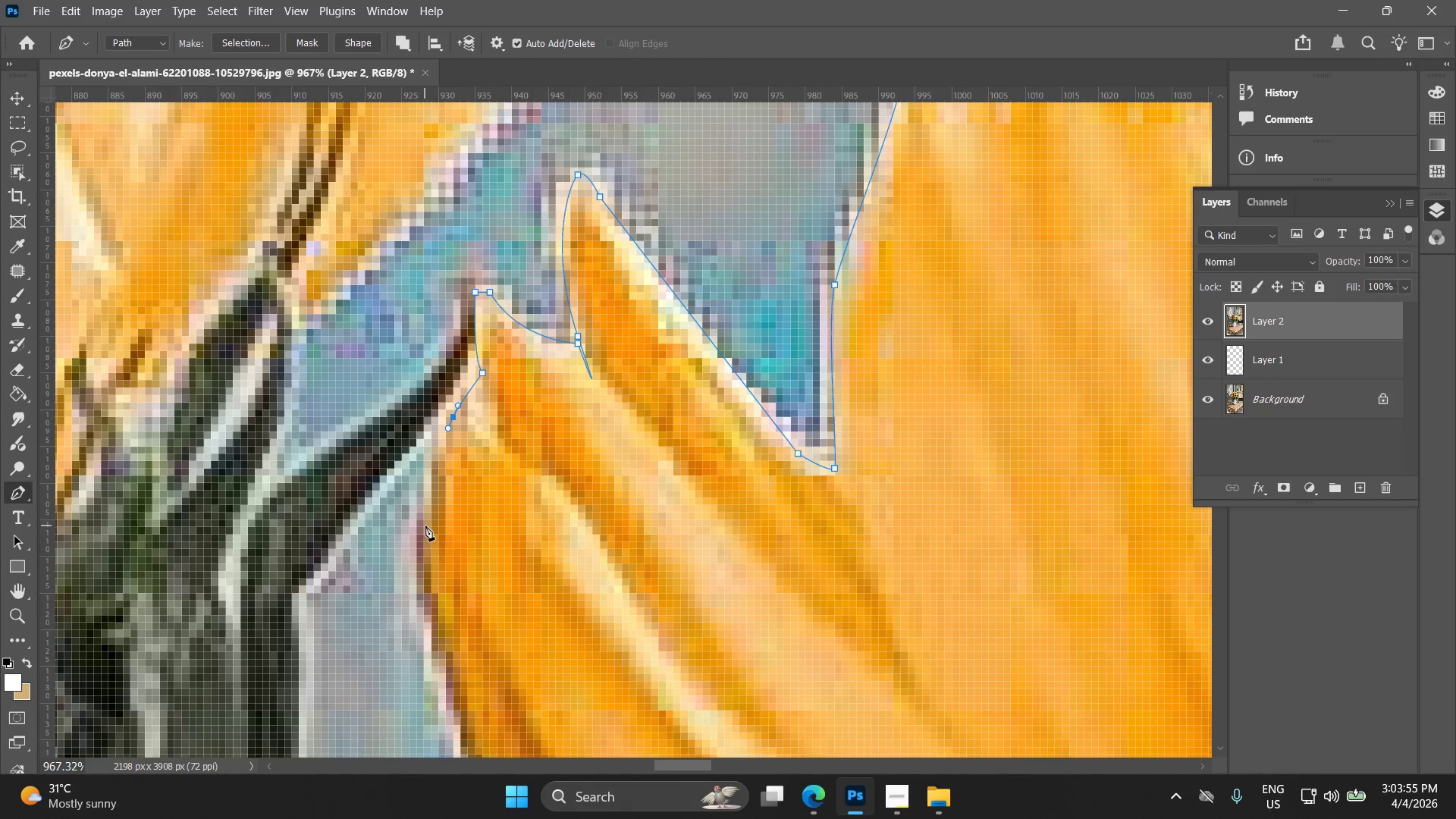 
left_click_drag(start_coordinate=[297, 623], to_coordinate=[457, 457])
 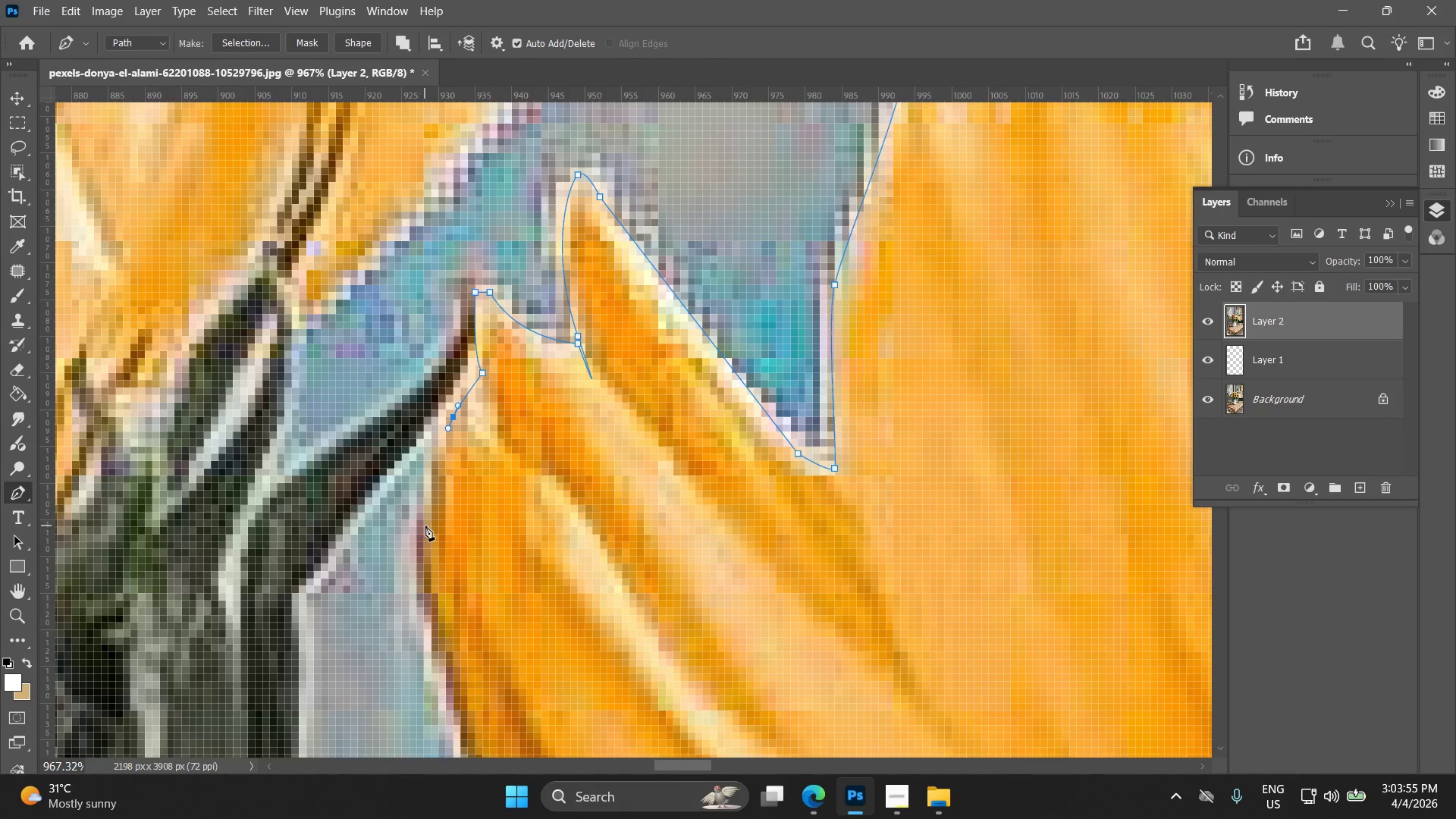 
left_click_drag(start_coordinate=[426, 530], to_coordinate=[421, 582])
 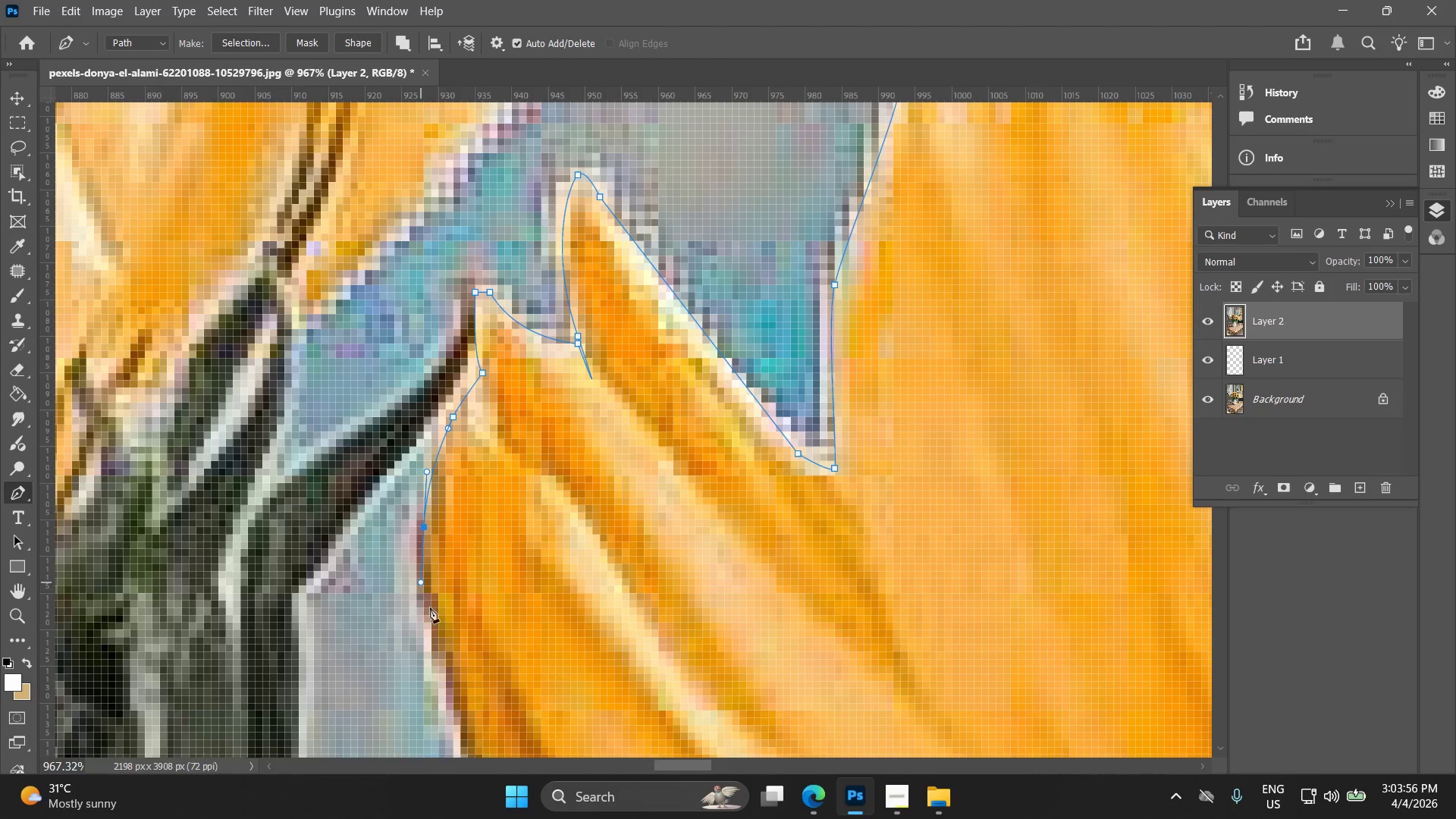 
hold_key(key=Space, duration=0.48)
 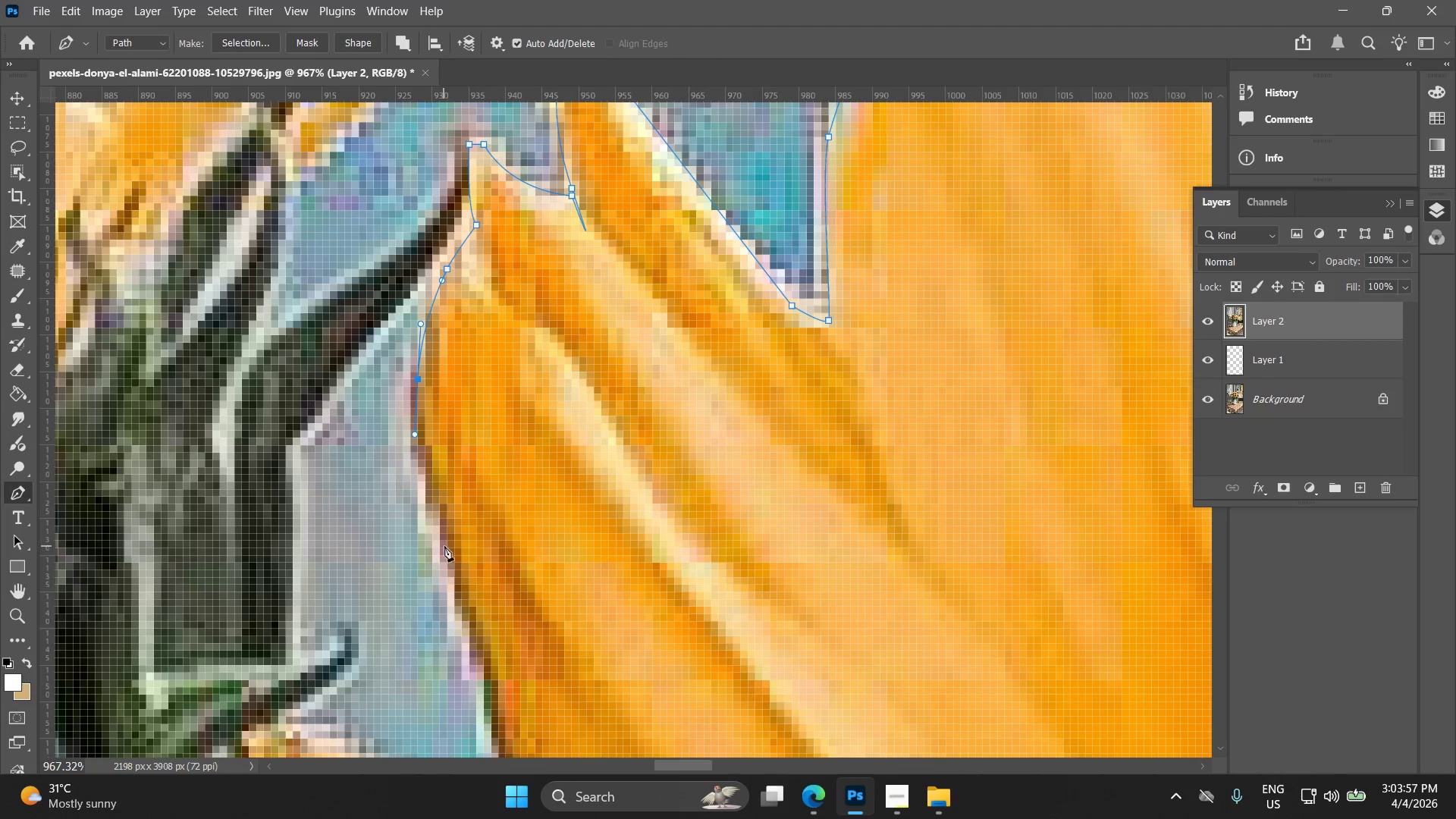 
left_click_drag(start_coordinate=[430, 610], to_coordinate=[424, 469])
 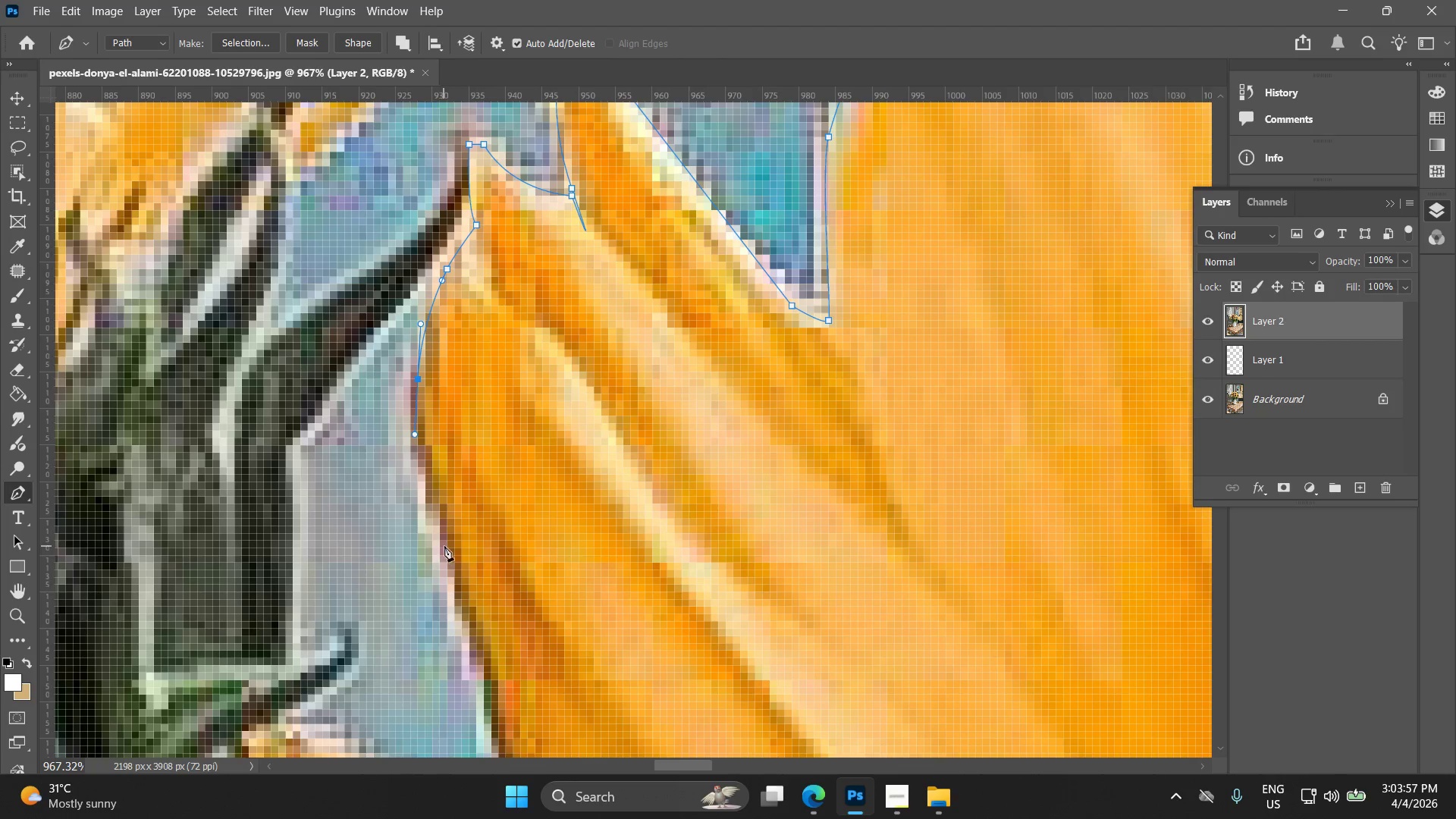 
left_click_drag(start_coordinate=[453, 546], to_coordinate=[472, 608])
 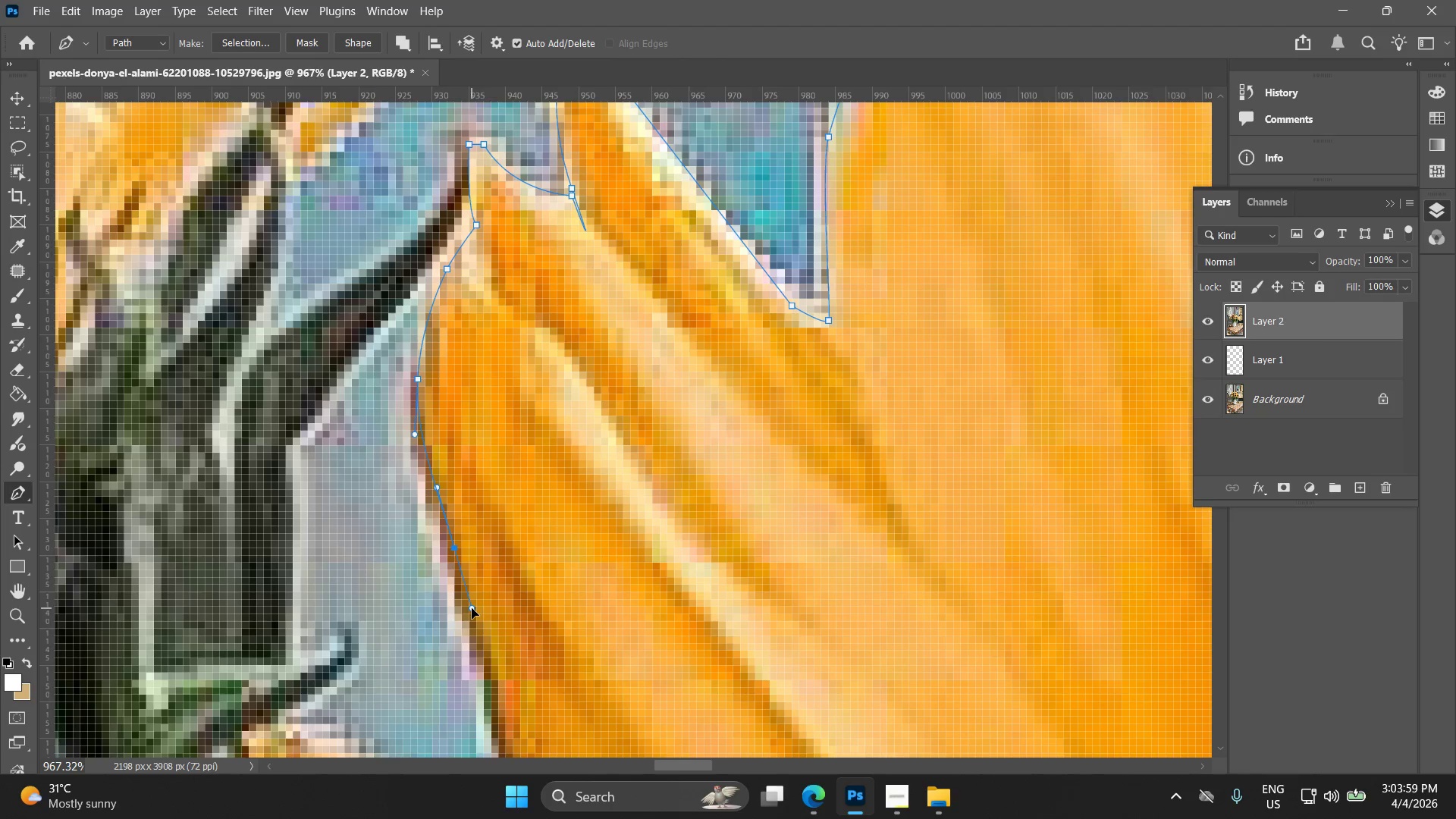 
key(Control+ControlLeft)
 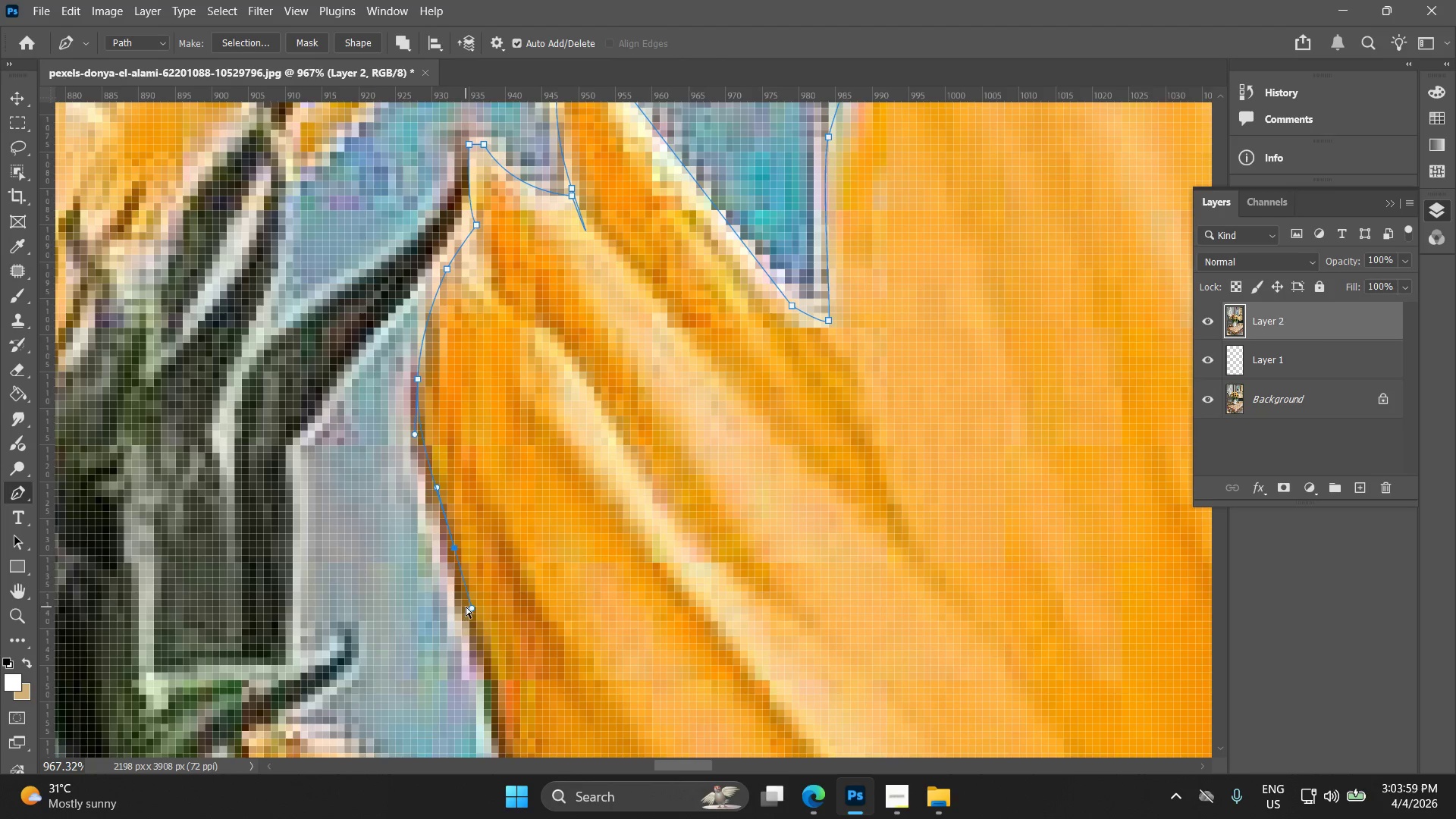 
key(Control+Z)
 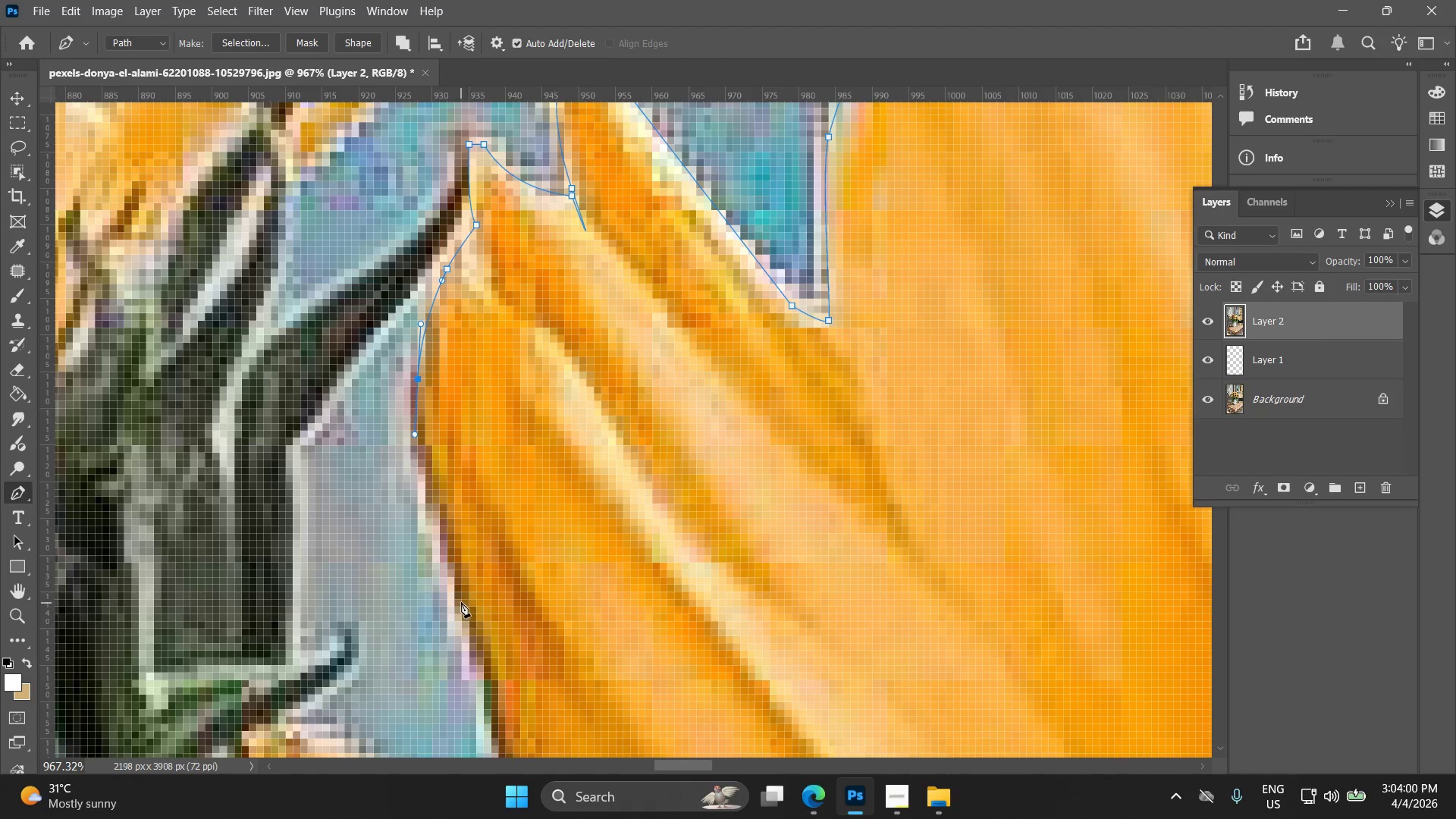 
left_click_drag(start_coordinate=[461, 602], to_coordinate=[472, 631])
 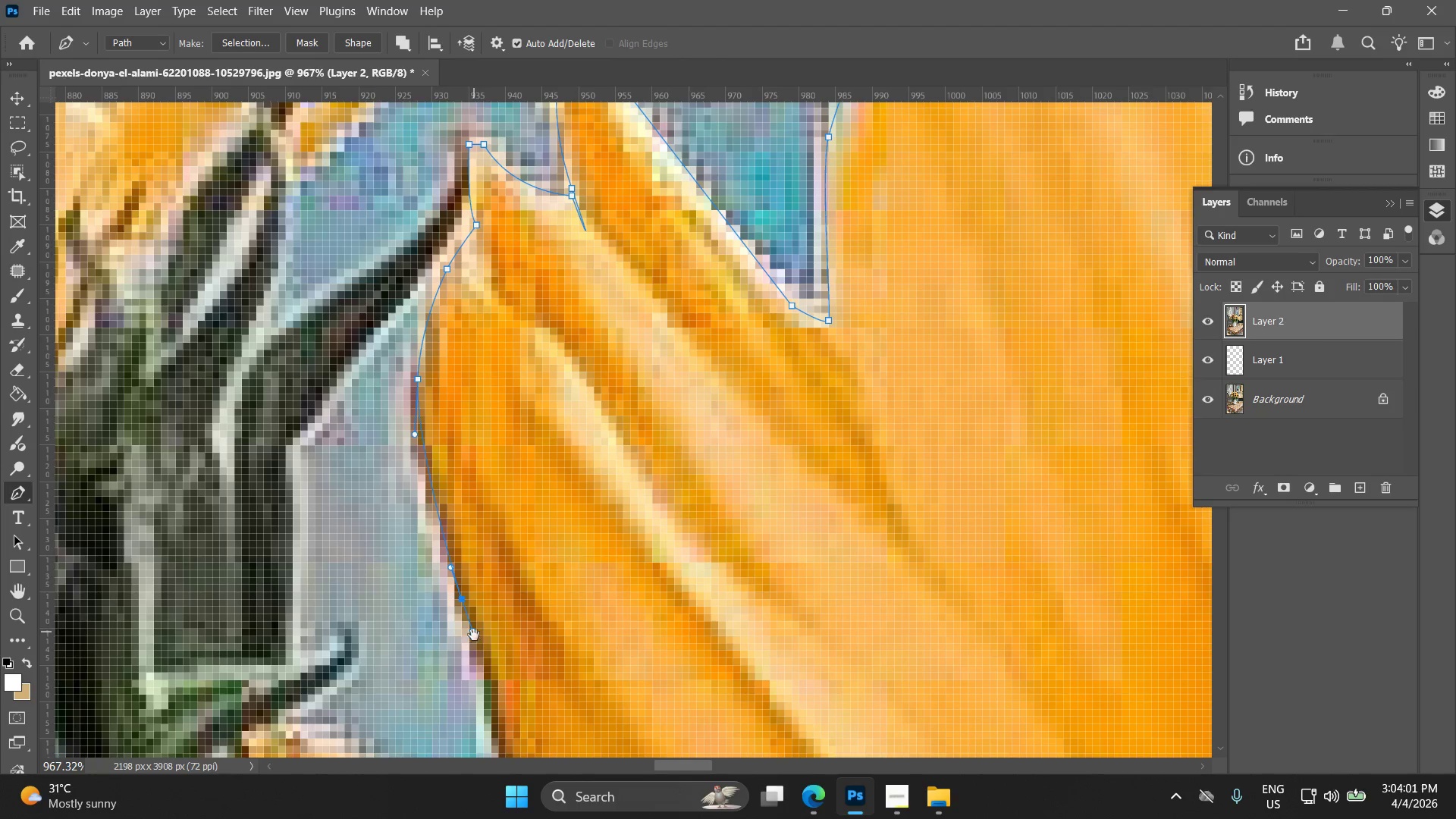 
hold_key(key=Space, duration=0.58)
 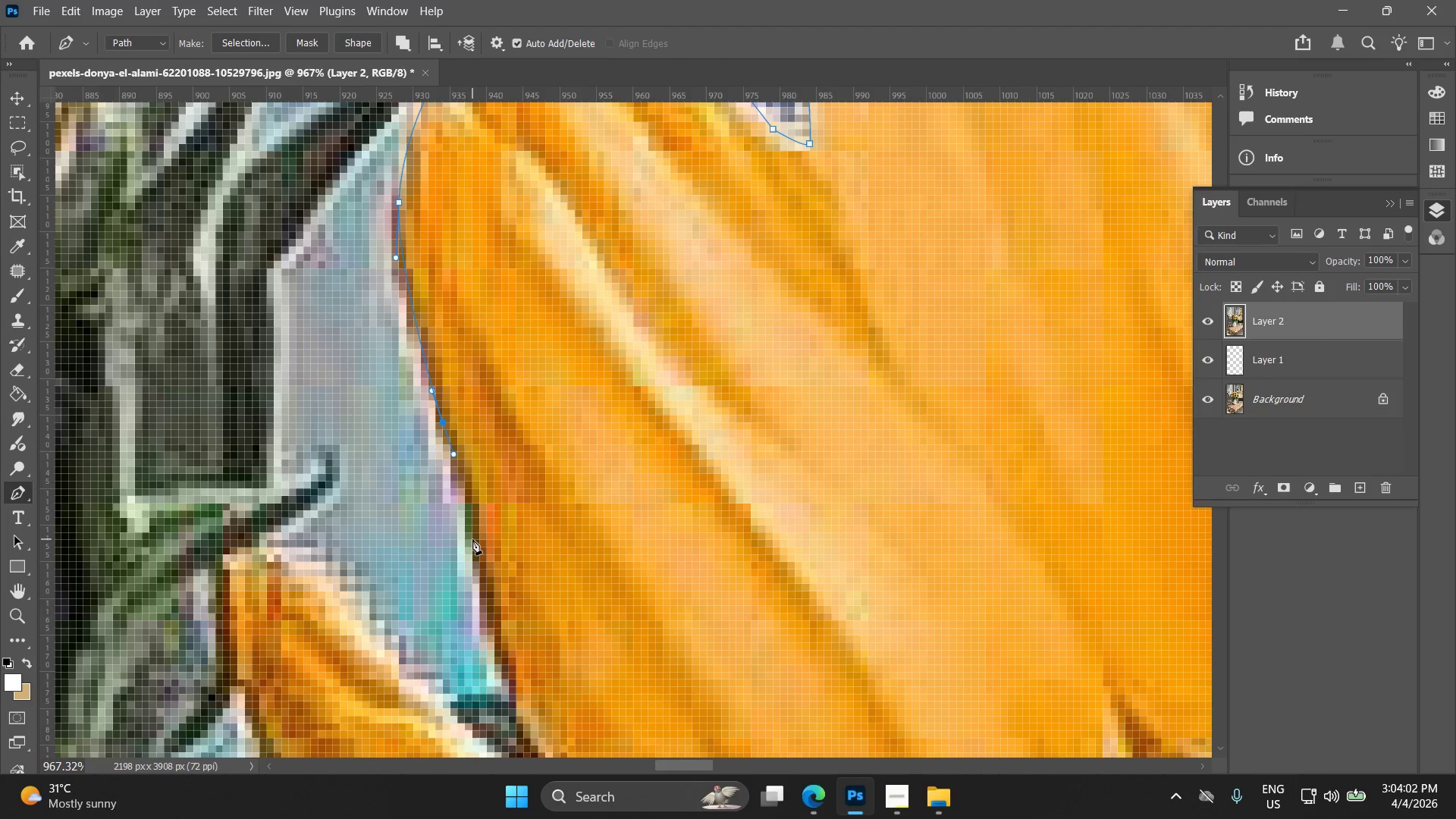 
left_click_drag(start_coordinate=[460, 623], to_coordinate=[441, 446])
 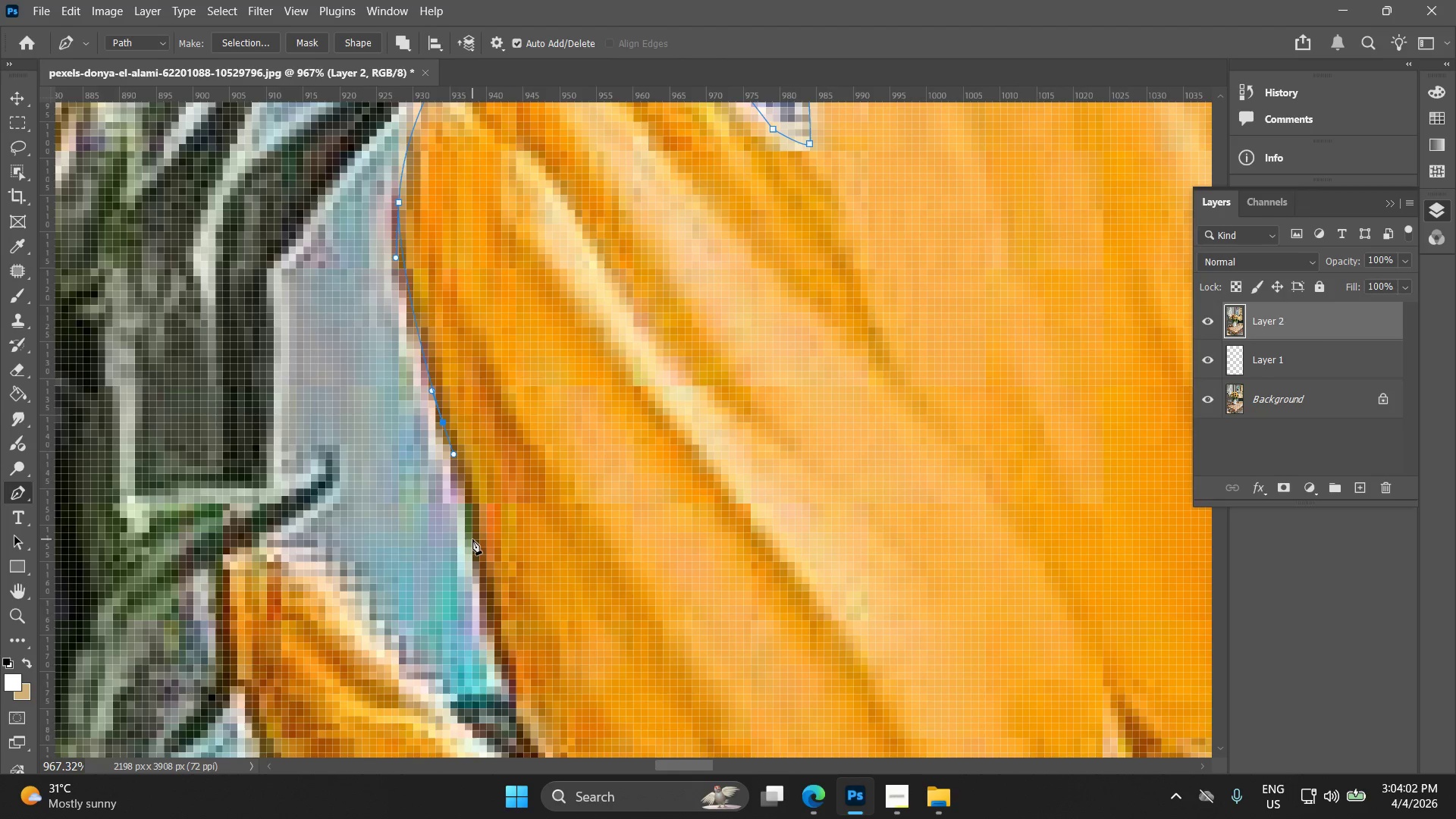 
left_click_drag(start_coordinate=[475, 537], to_coordinate=[479, 563])
 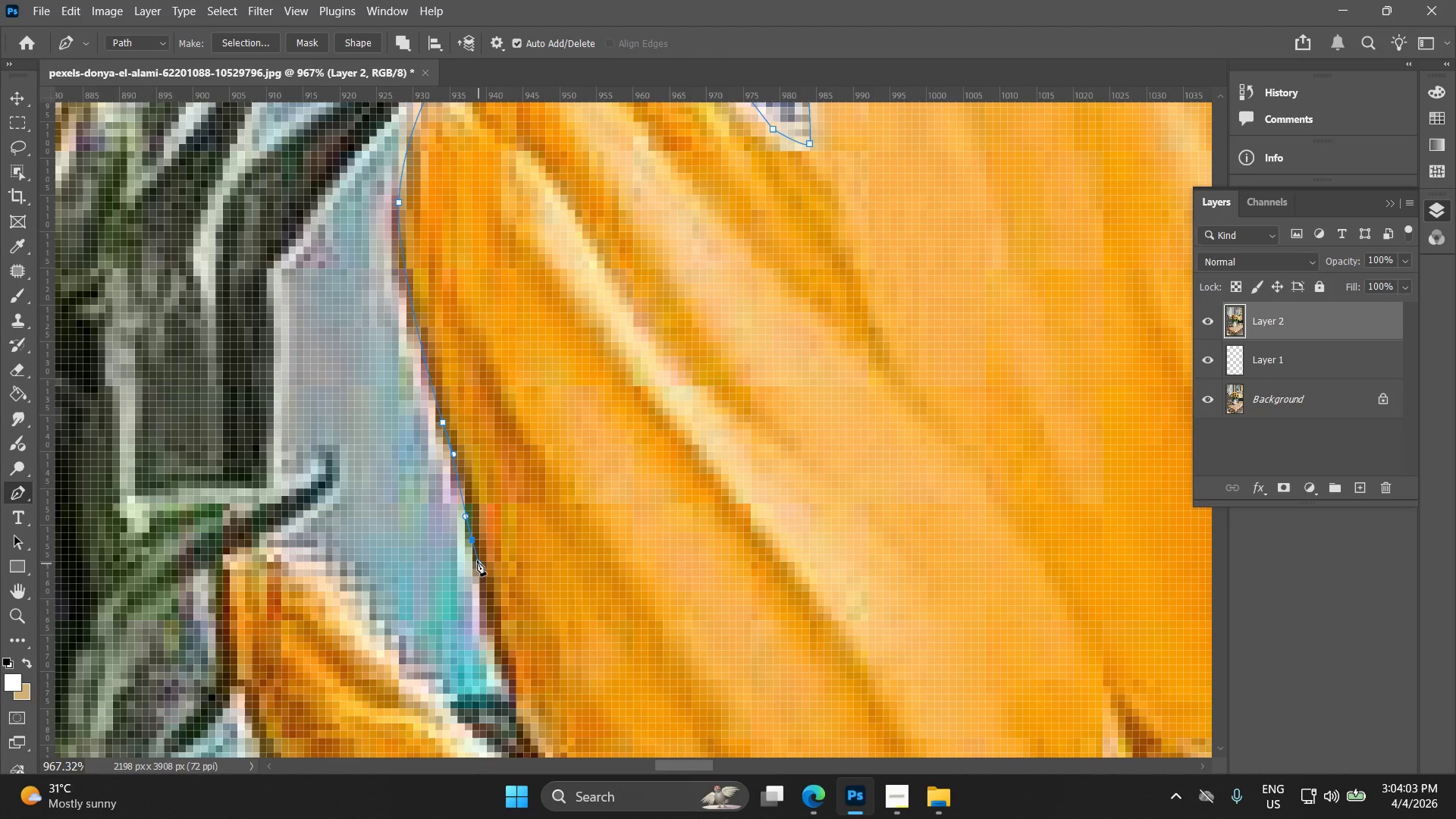 
key(Control+ControlLeft)
 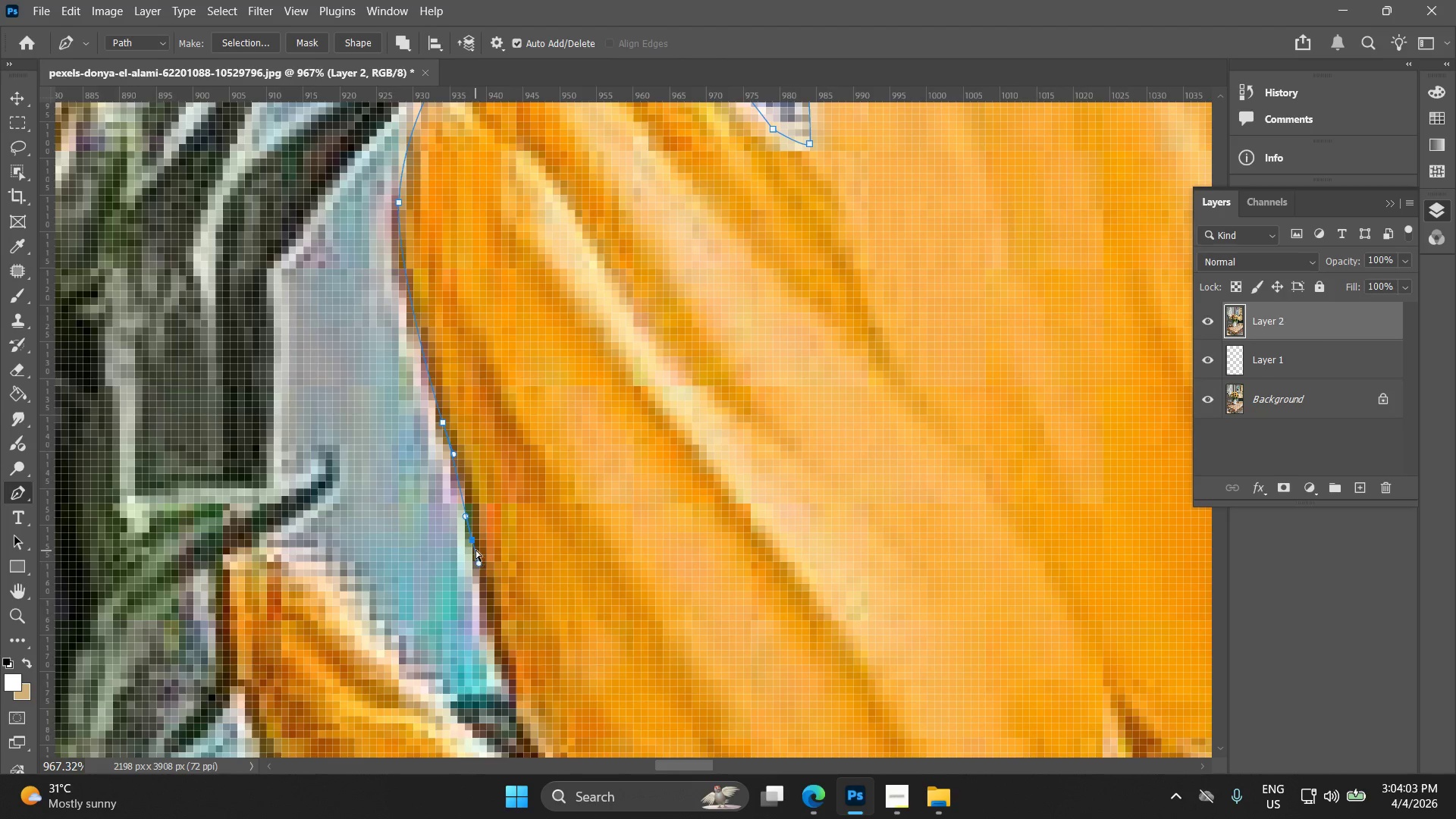 
key(Control+Z)
 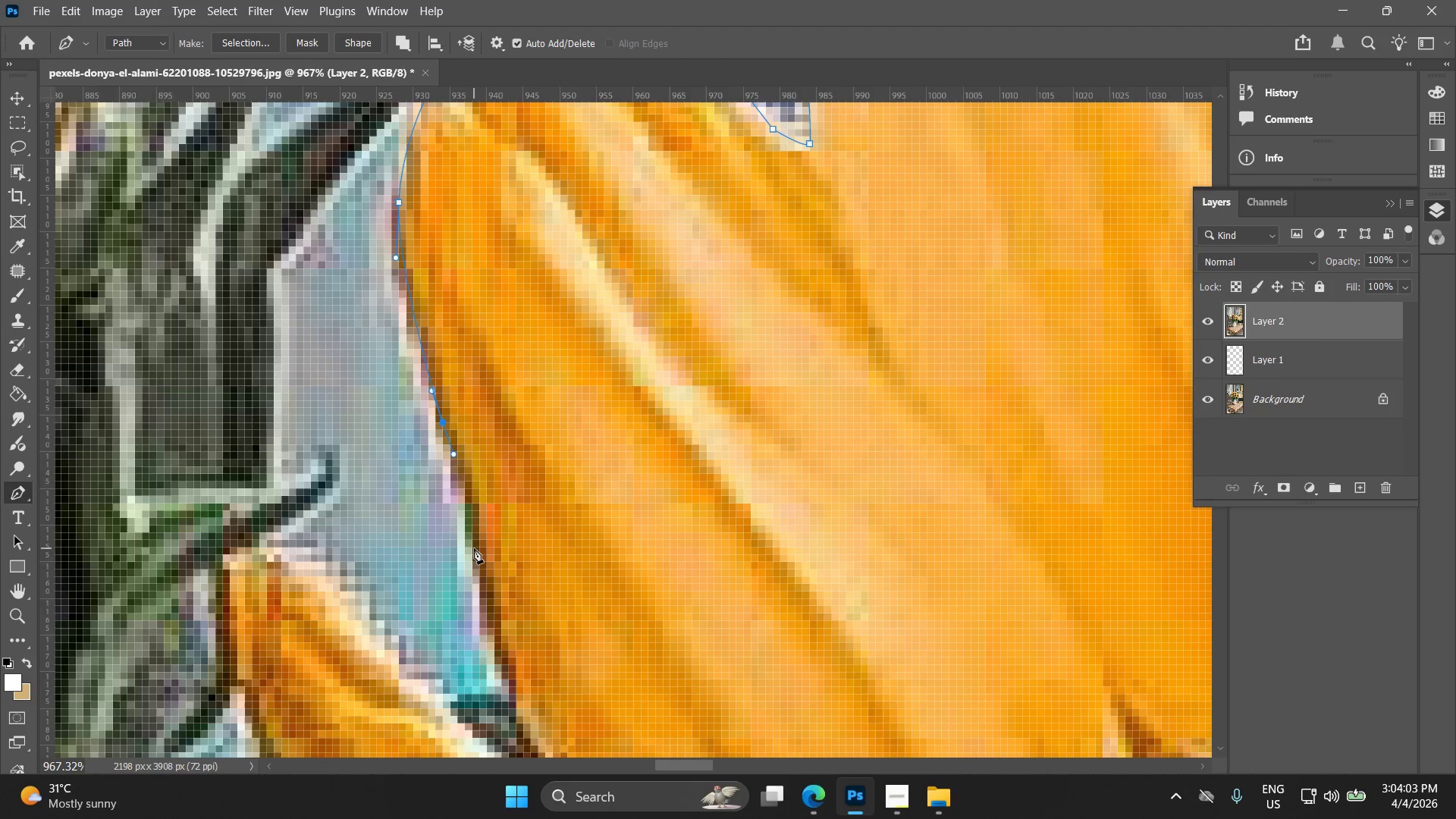 
left_click_drag(start_coordinate=[474, 547], to_coordinate=[475, 577])
 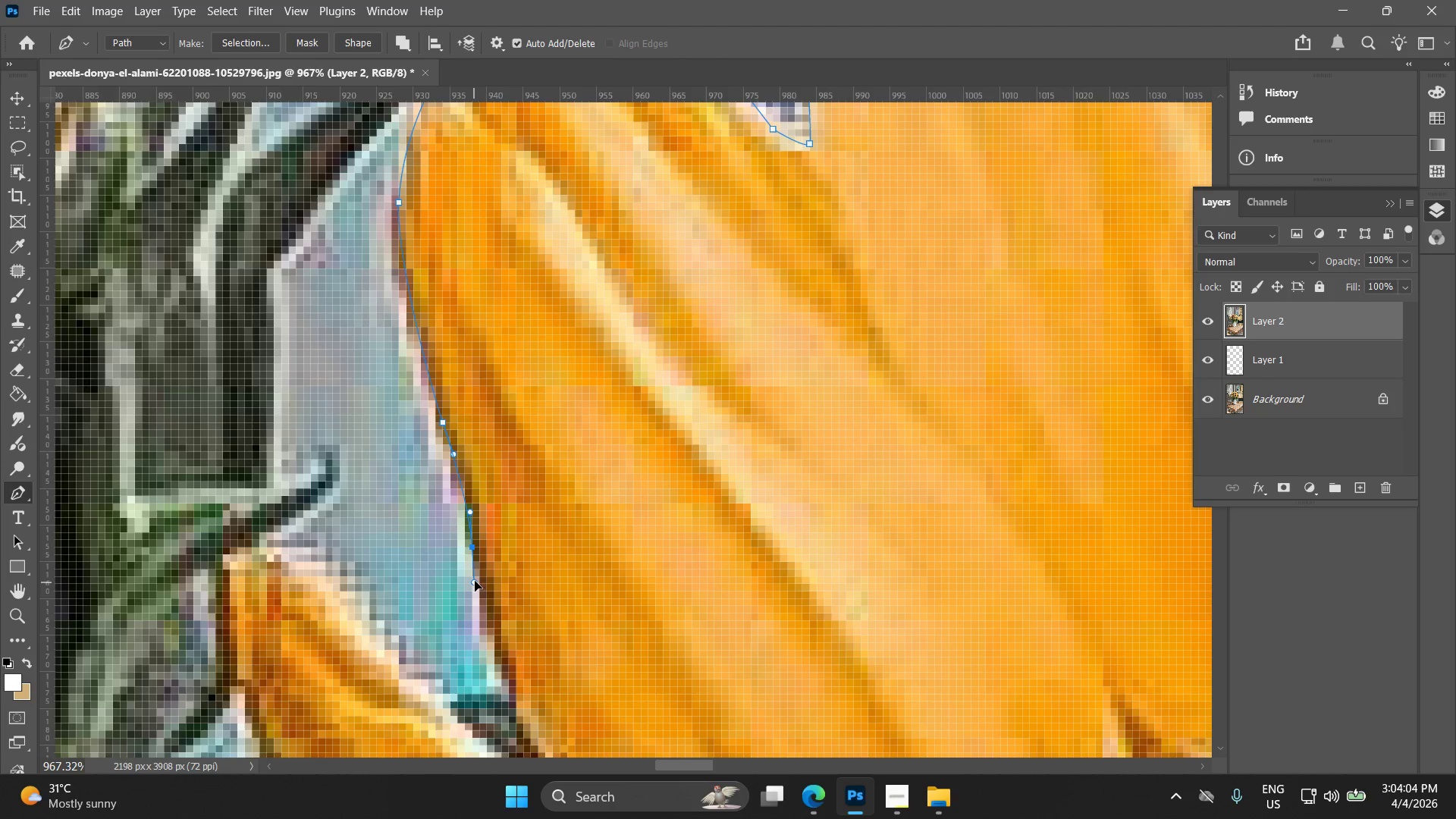 
key(Control+ControlLeft)
 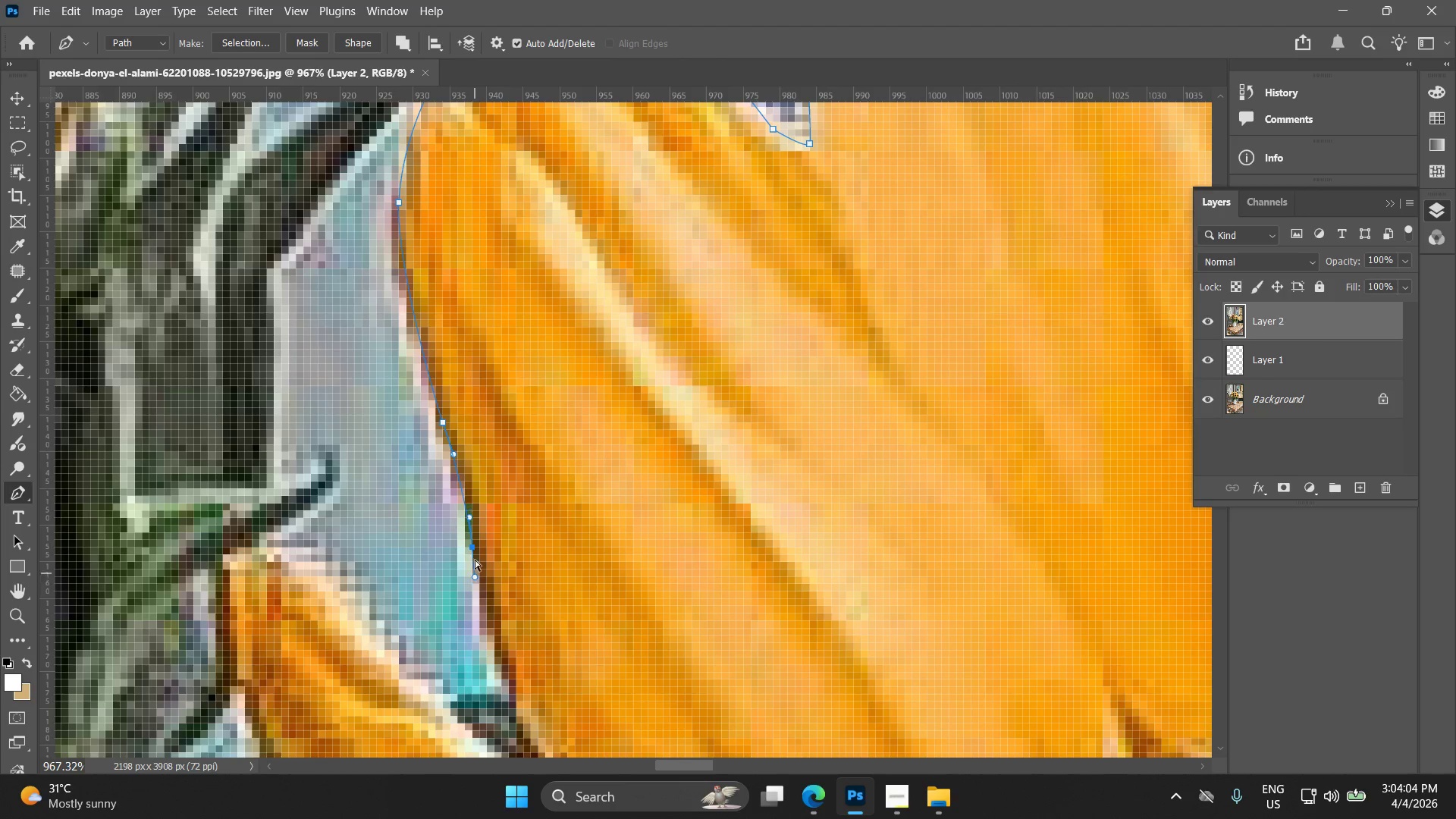 
key(Control+Z)
 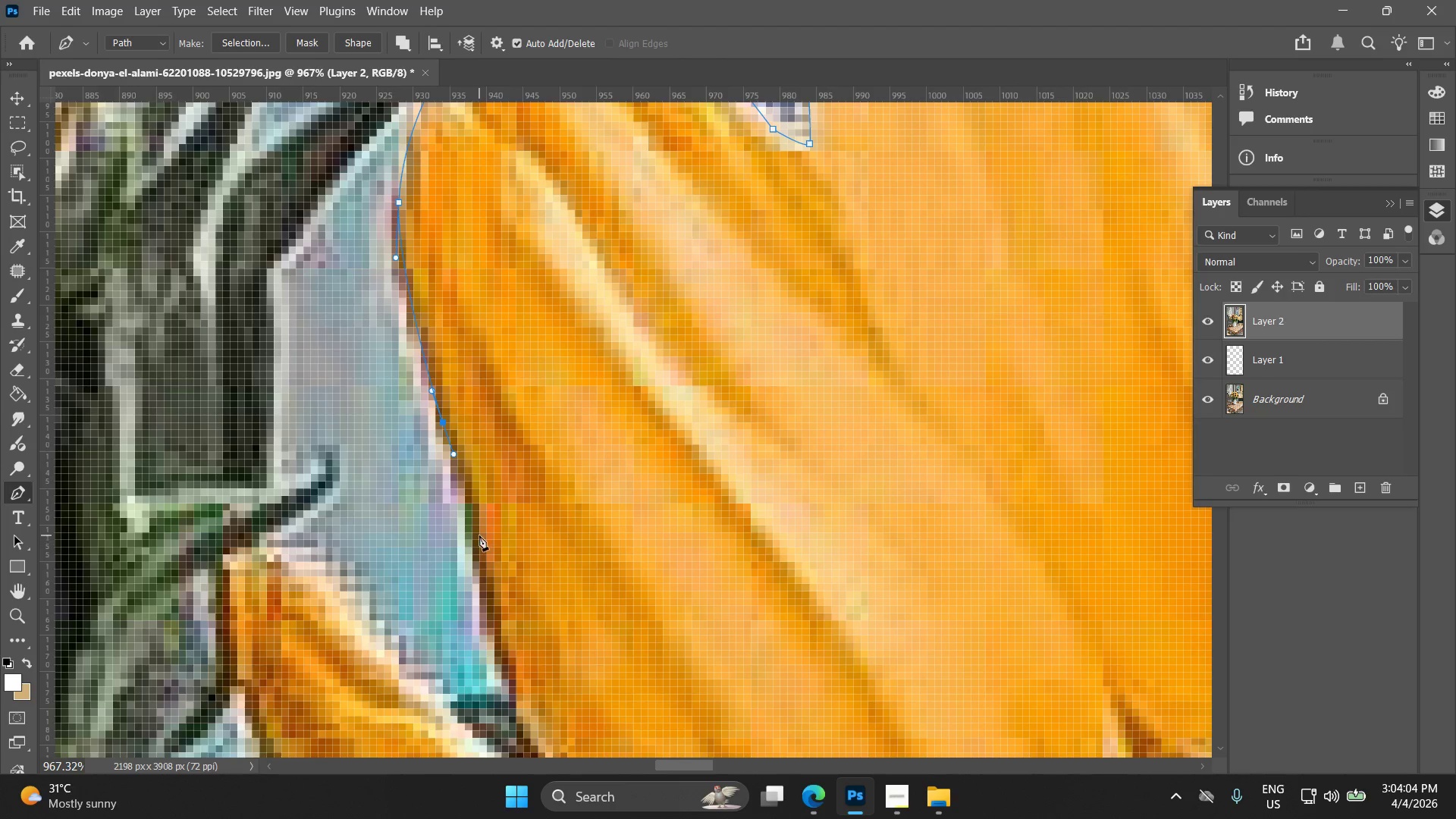 
left_click_drag(start_coordinate=[479, 535], to_coordinate=[488, 575])
 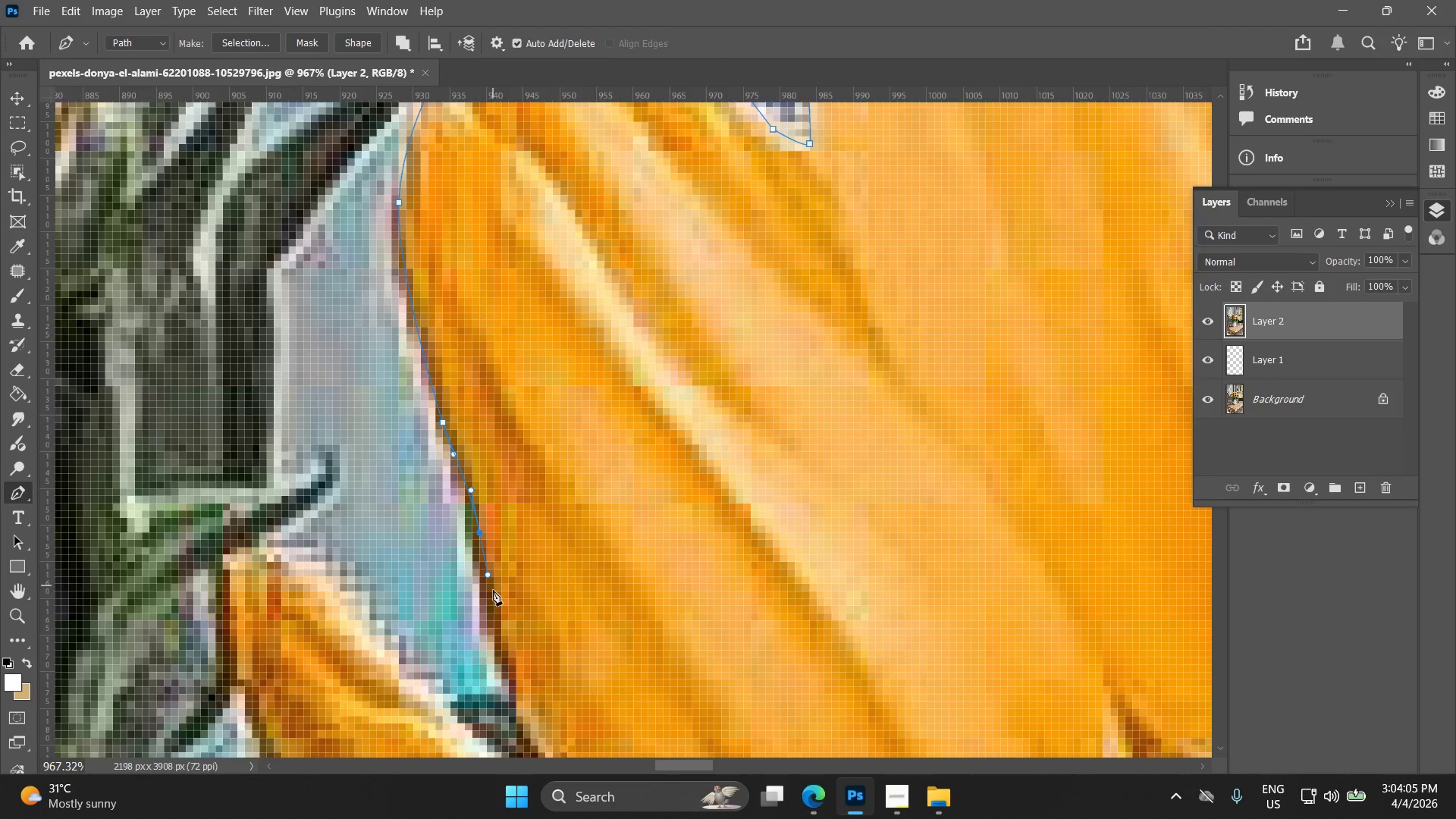 
hold_key(key=Space, duration=0.56)
 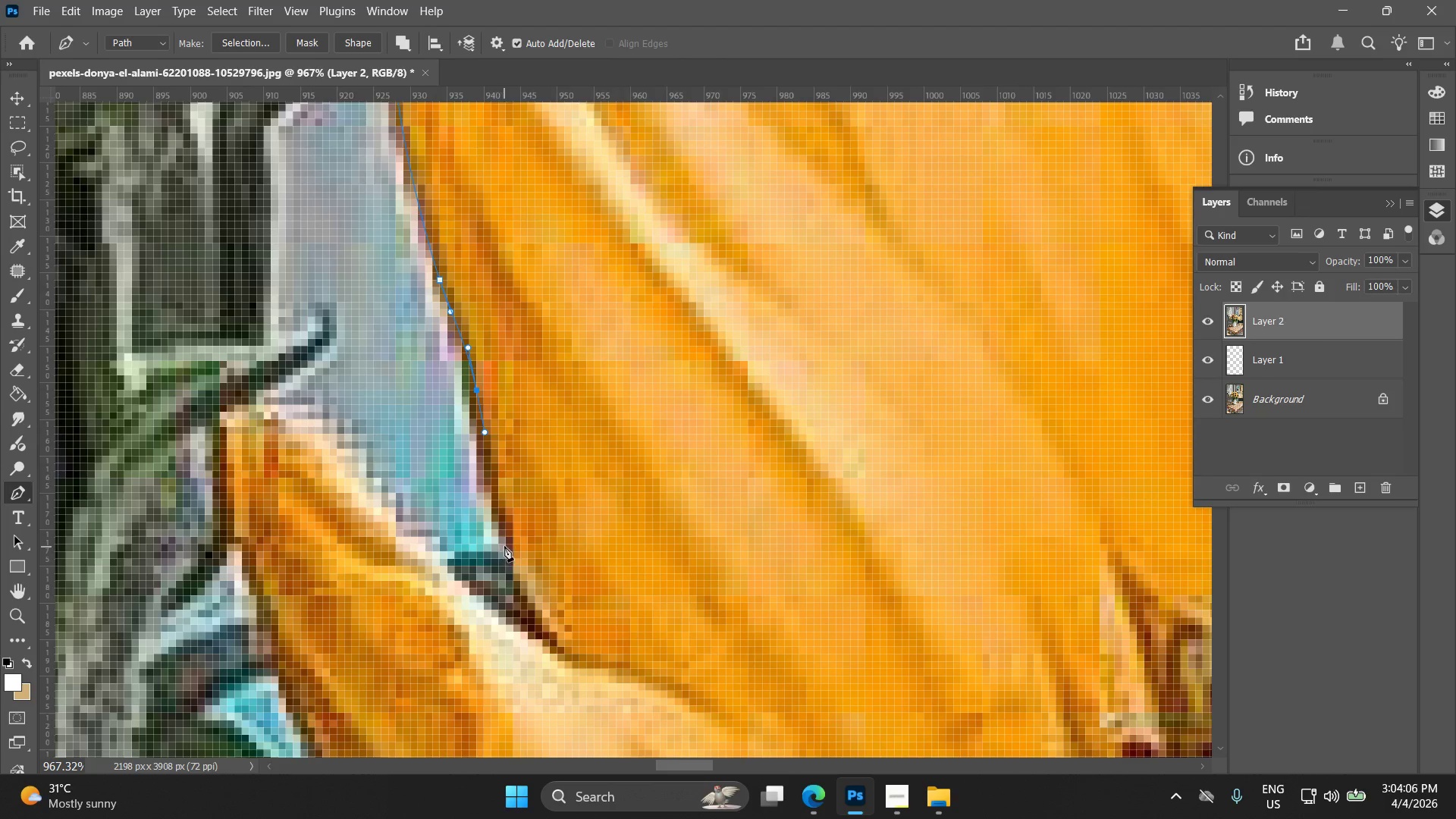 
left_click_drag(start_coordinate=[498, 588], to_coordinate=[496, 456])
 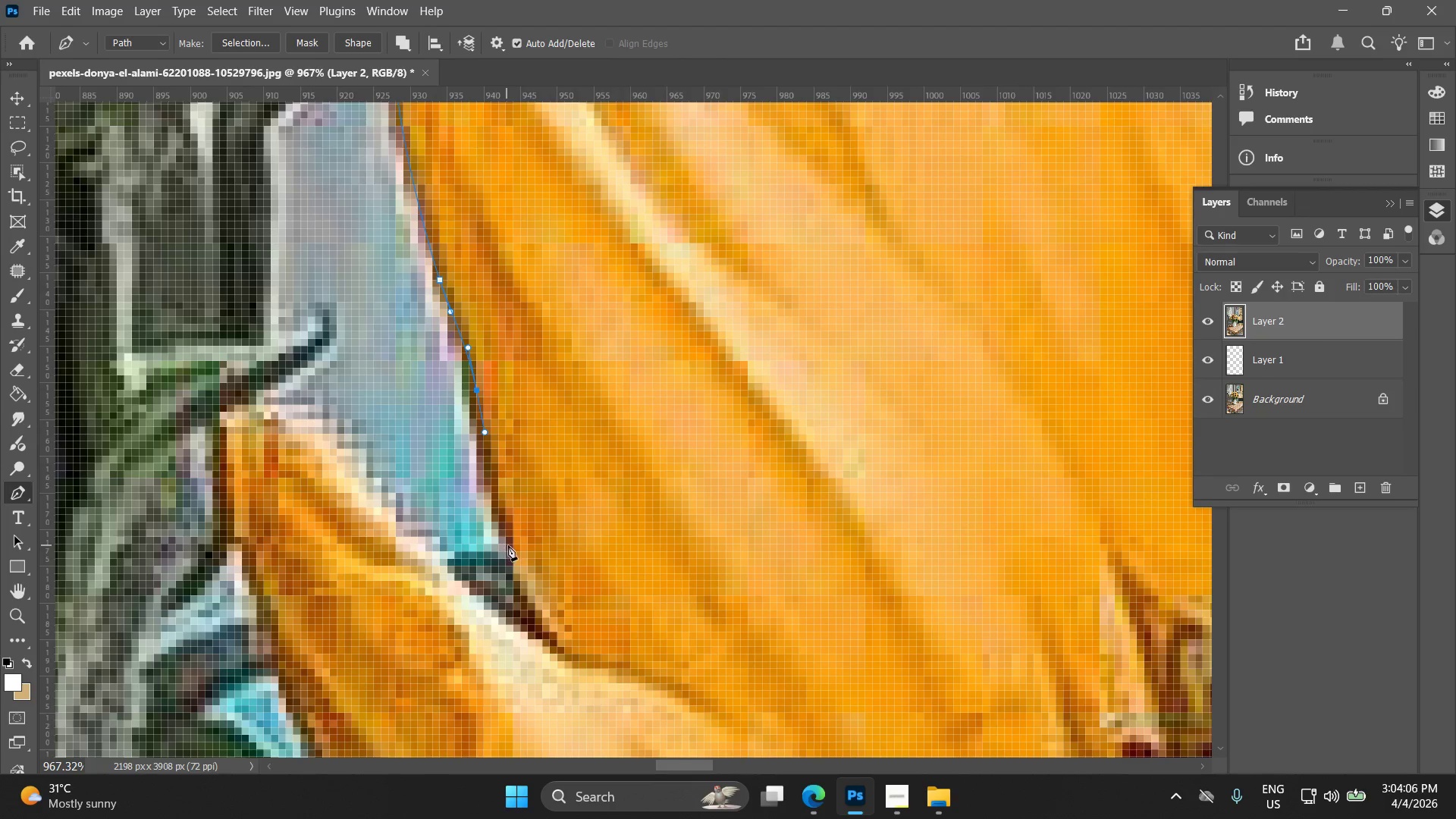 
left_click_drag(start_coordinate=[510, 545], to_coordinate=[524, 575])
 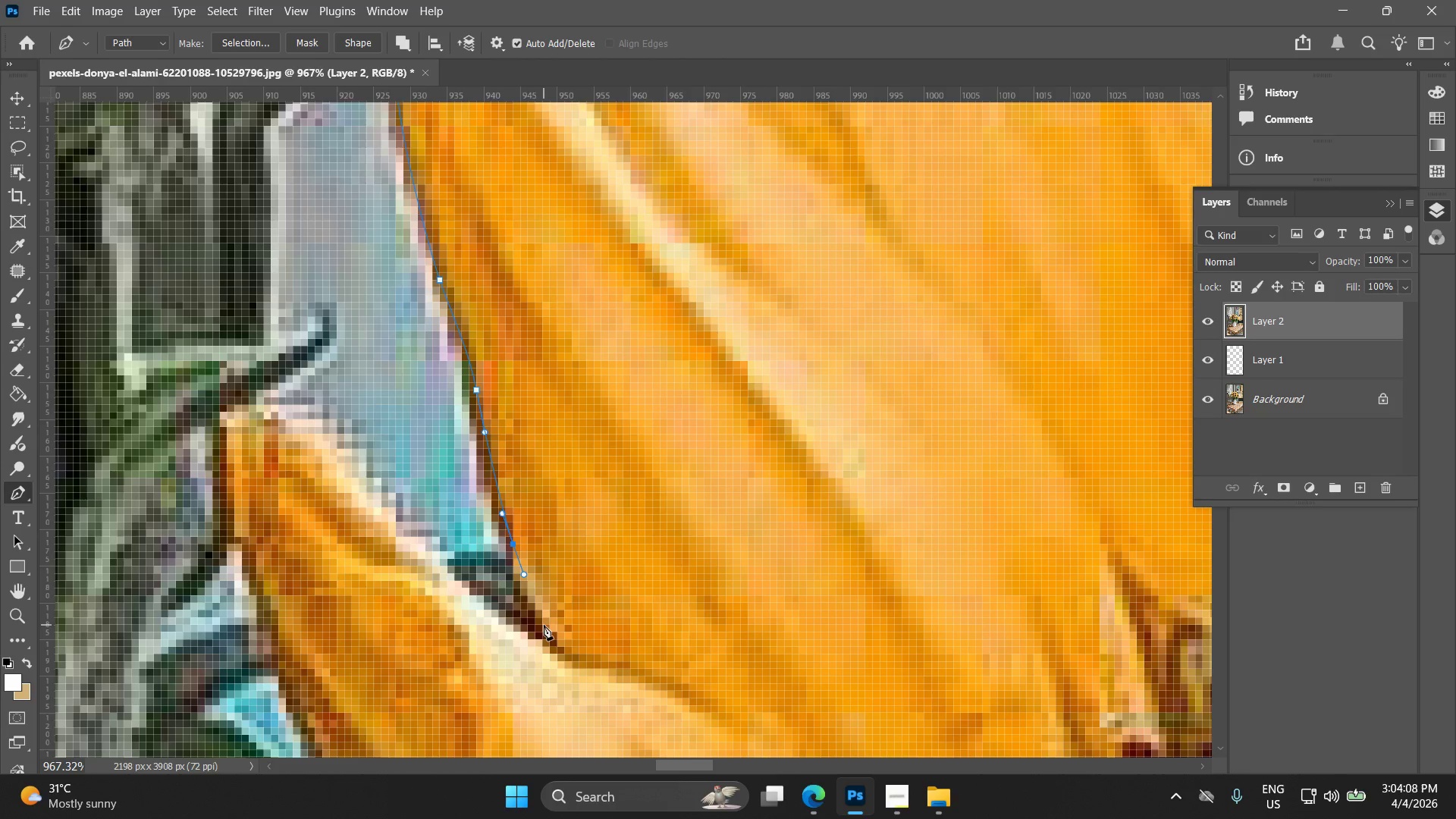 
left_click_drag(start_coordinate=[544, 625], to_coordinate=[554, 640])
 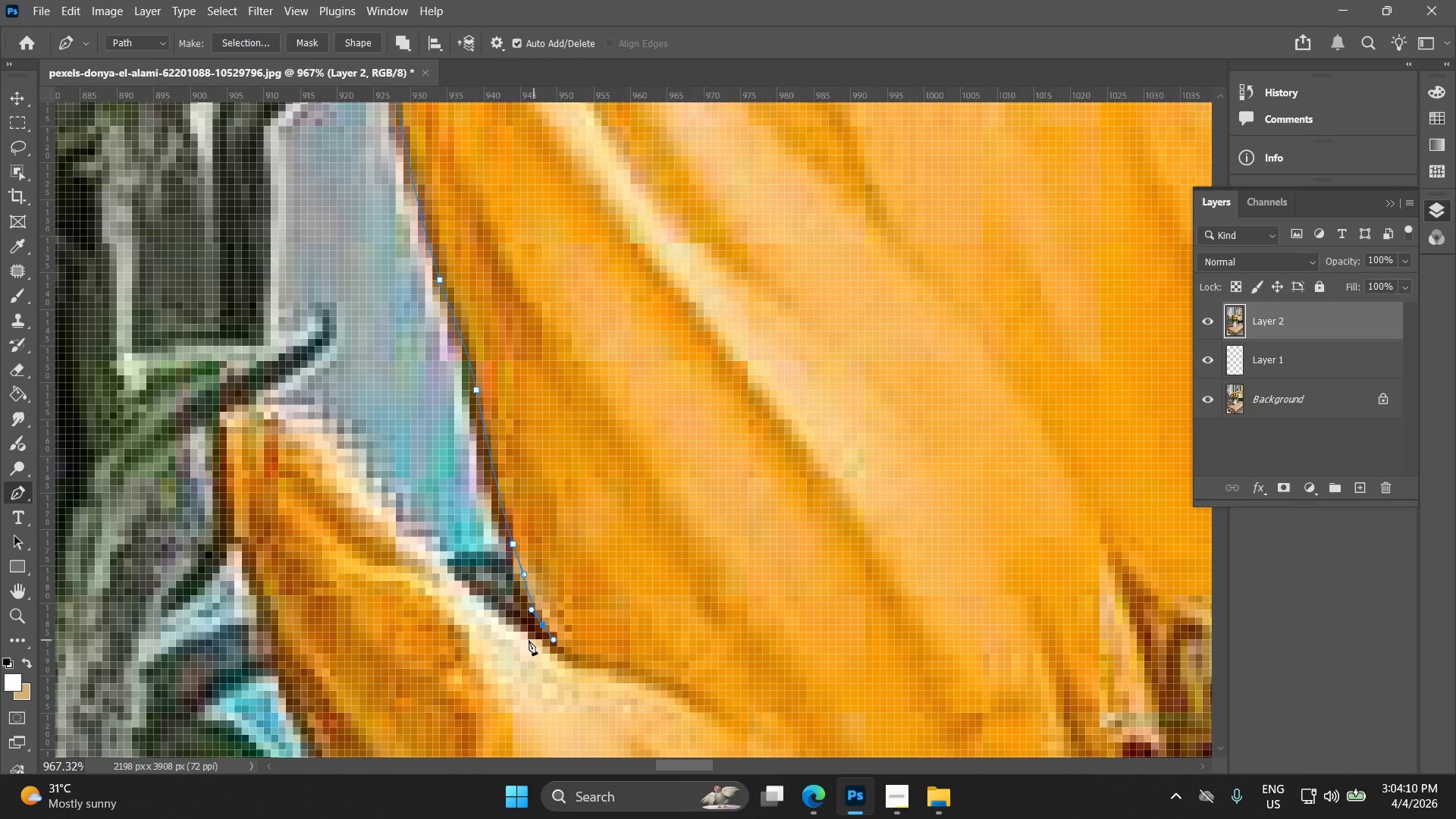 
hold_key(key=Space, duration=0.78)
 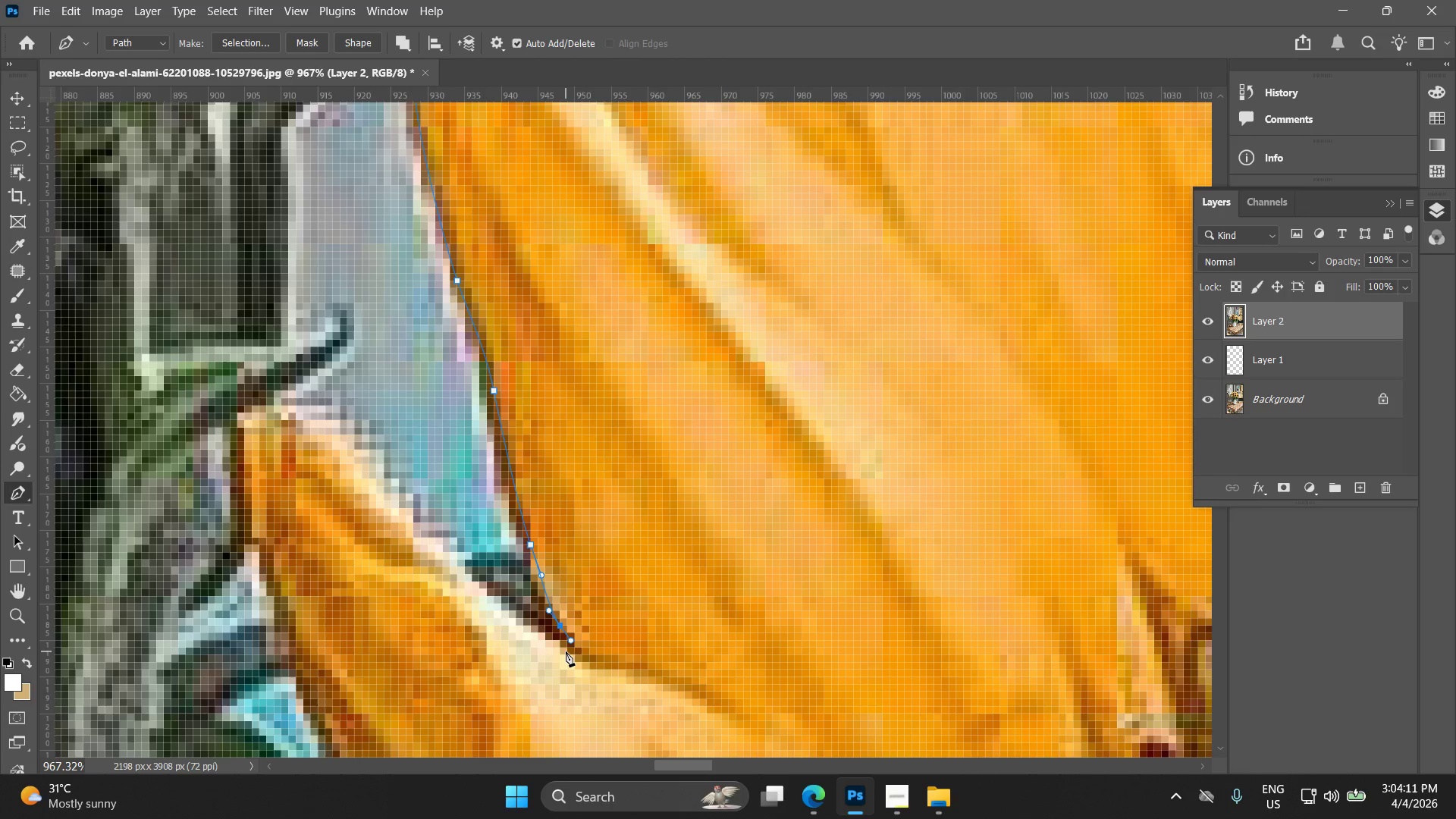 
left_click_drag(start_coordinate=[521, 639], to_coordinate=[538, 640])
 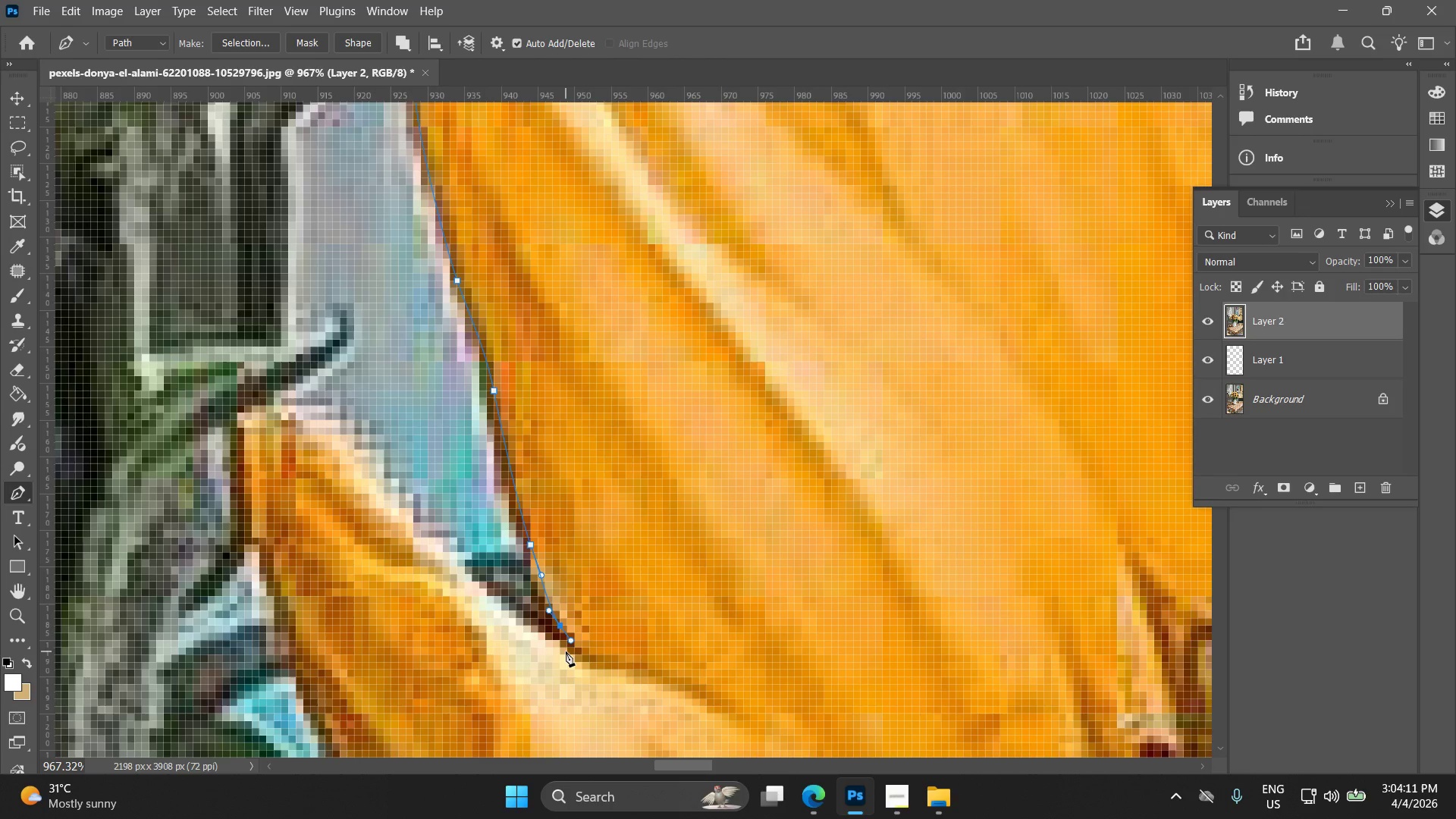 
left_click([566, 651])
 